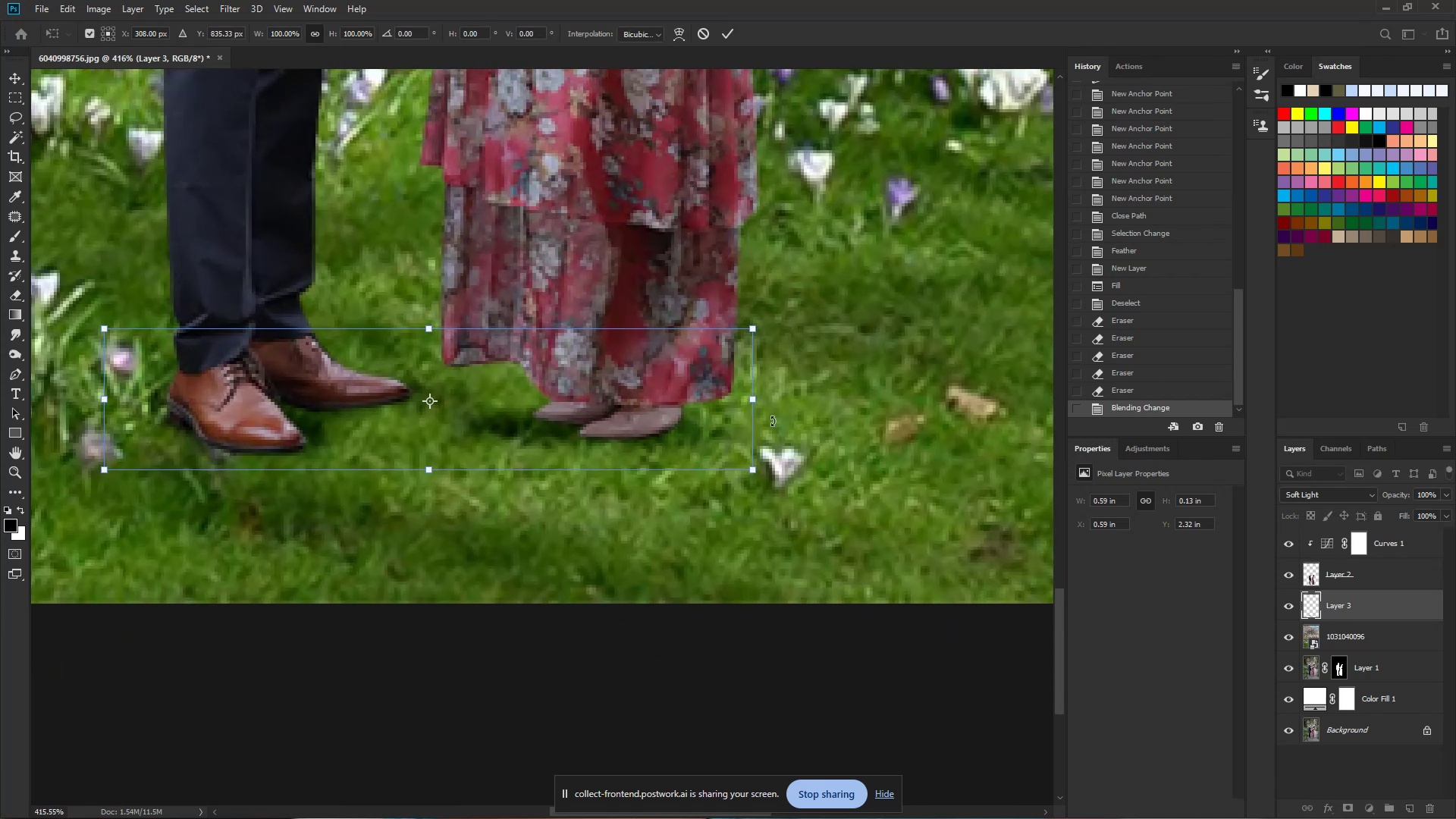 
left_click_drag(start_coordinate=[466, 445], to_coordinate=[410, 475])
 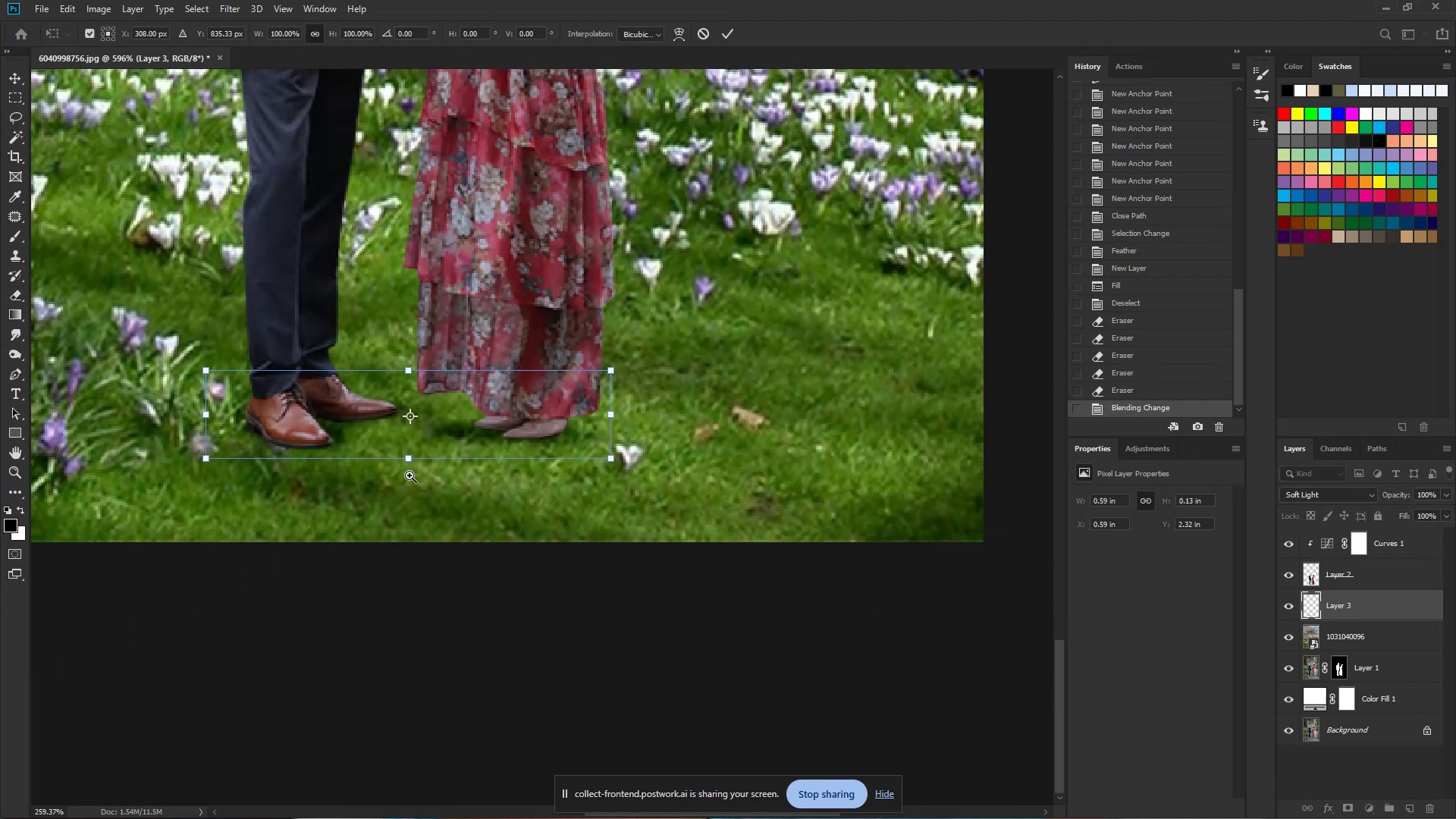 
left_click_drag(start_coordinate=[479, 465], to_coordinate=[578, 466])
 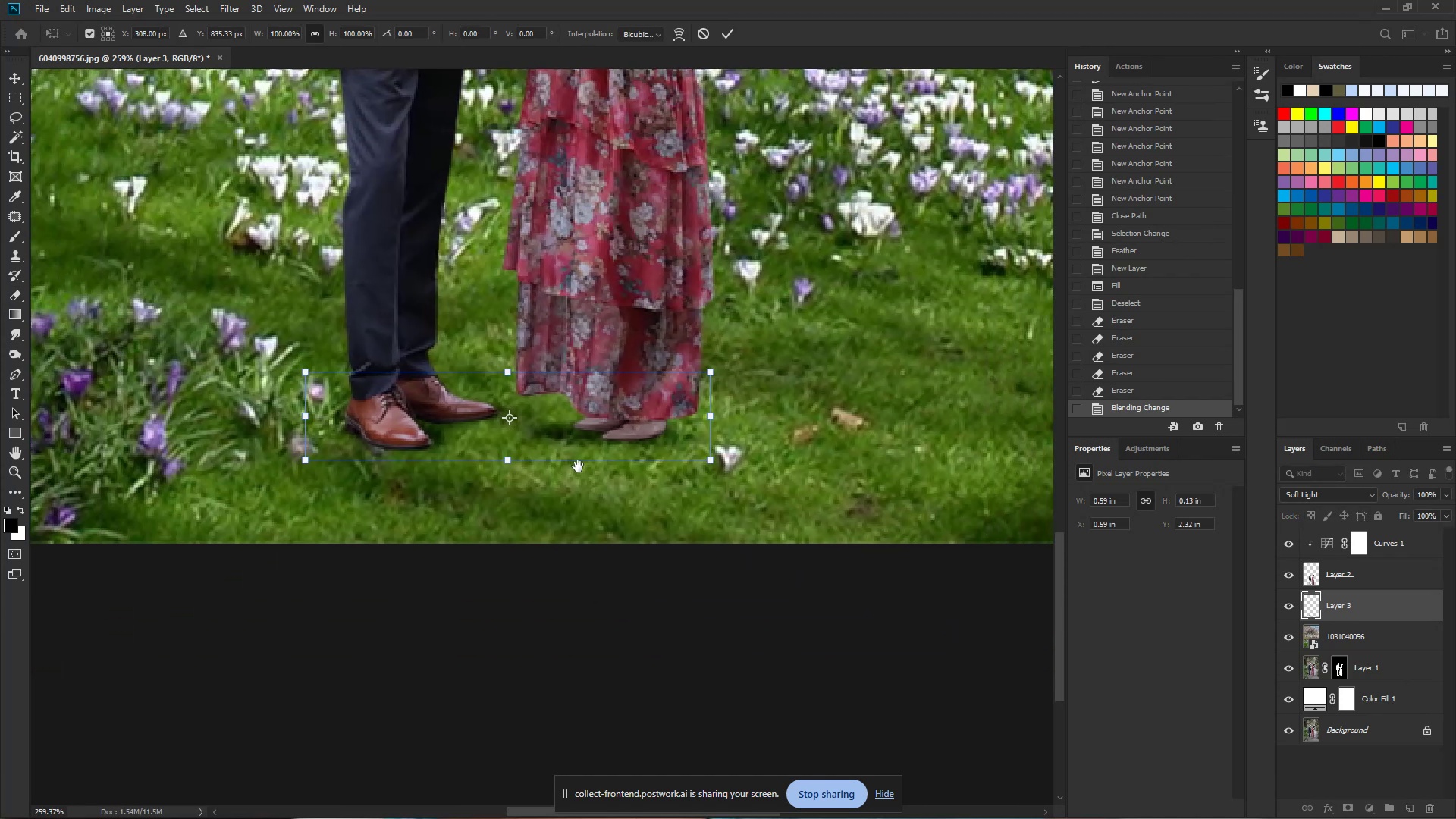 
hold_key(key=ControlLeft, duration=0.43)
left_click_drag(start_coordinate=[641, 444], to_coordinate=[676, 451])
 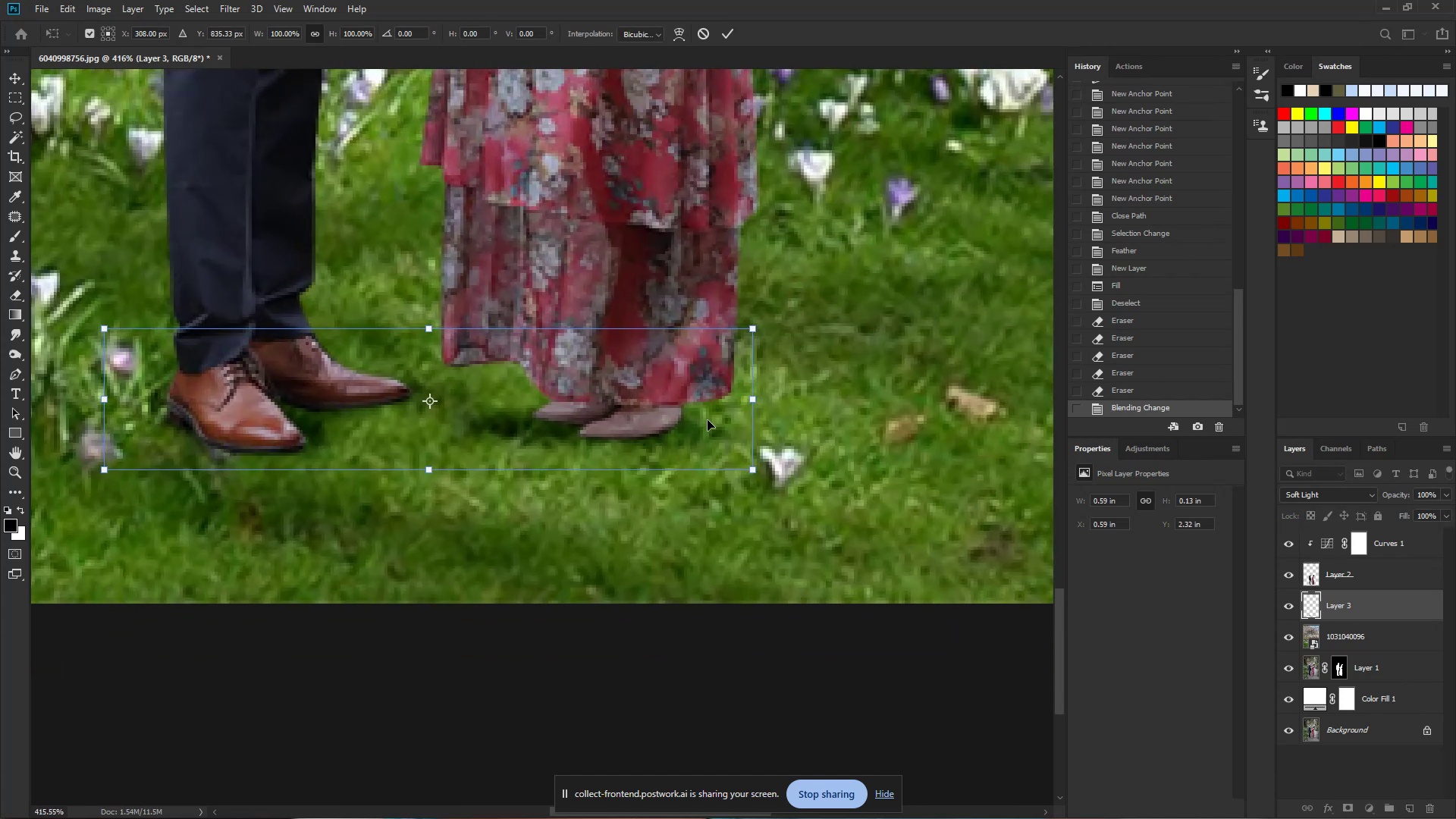 
key(NumpadEnter)
 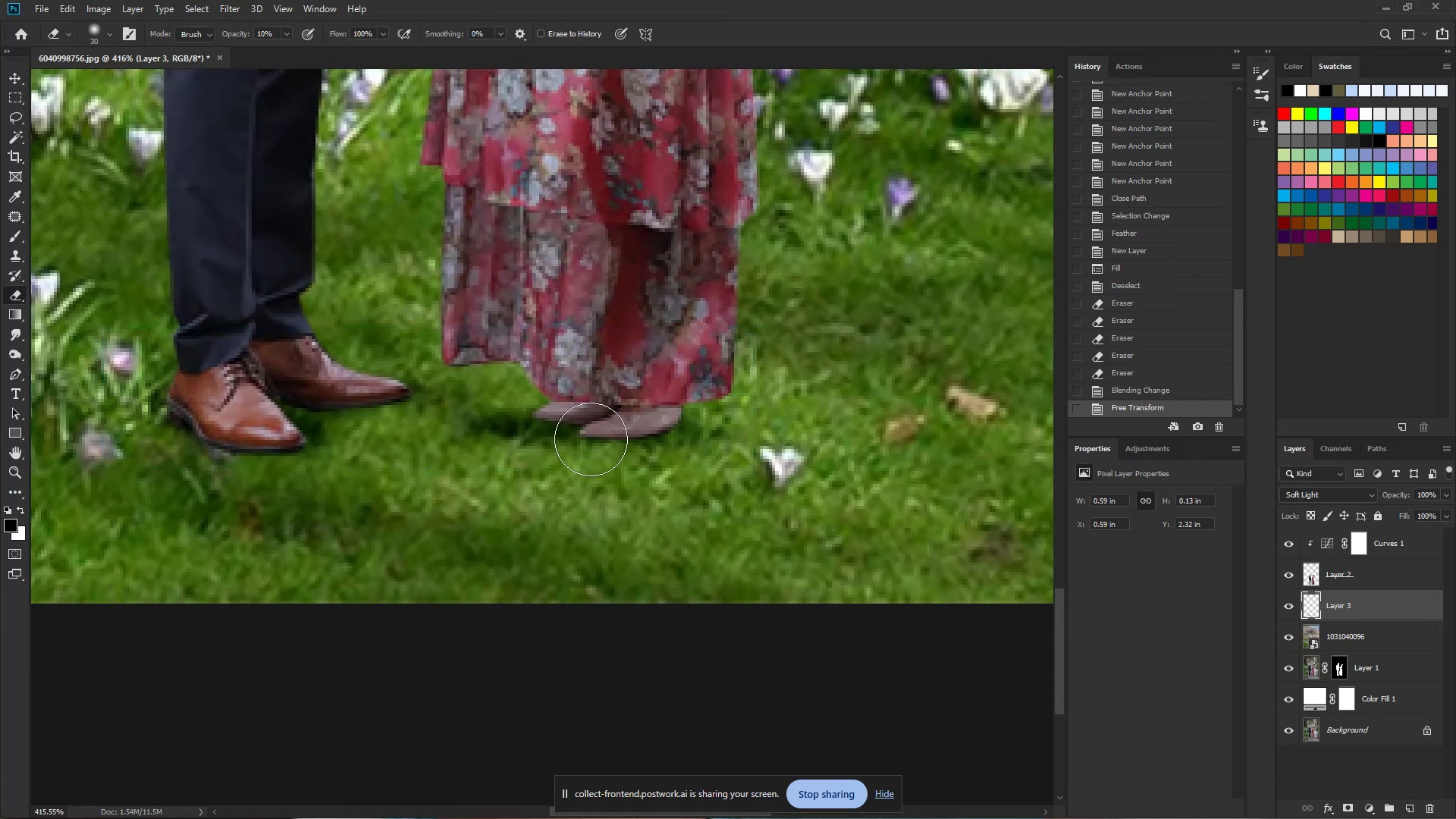 
key(Control+Shift+N)
 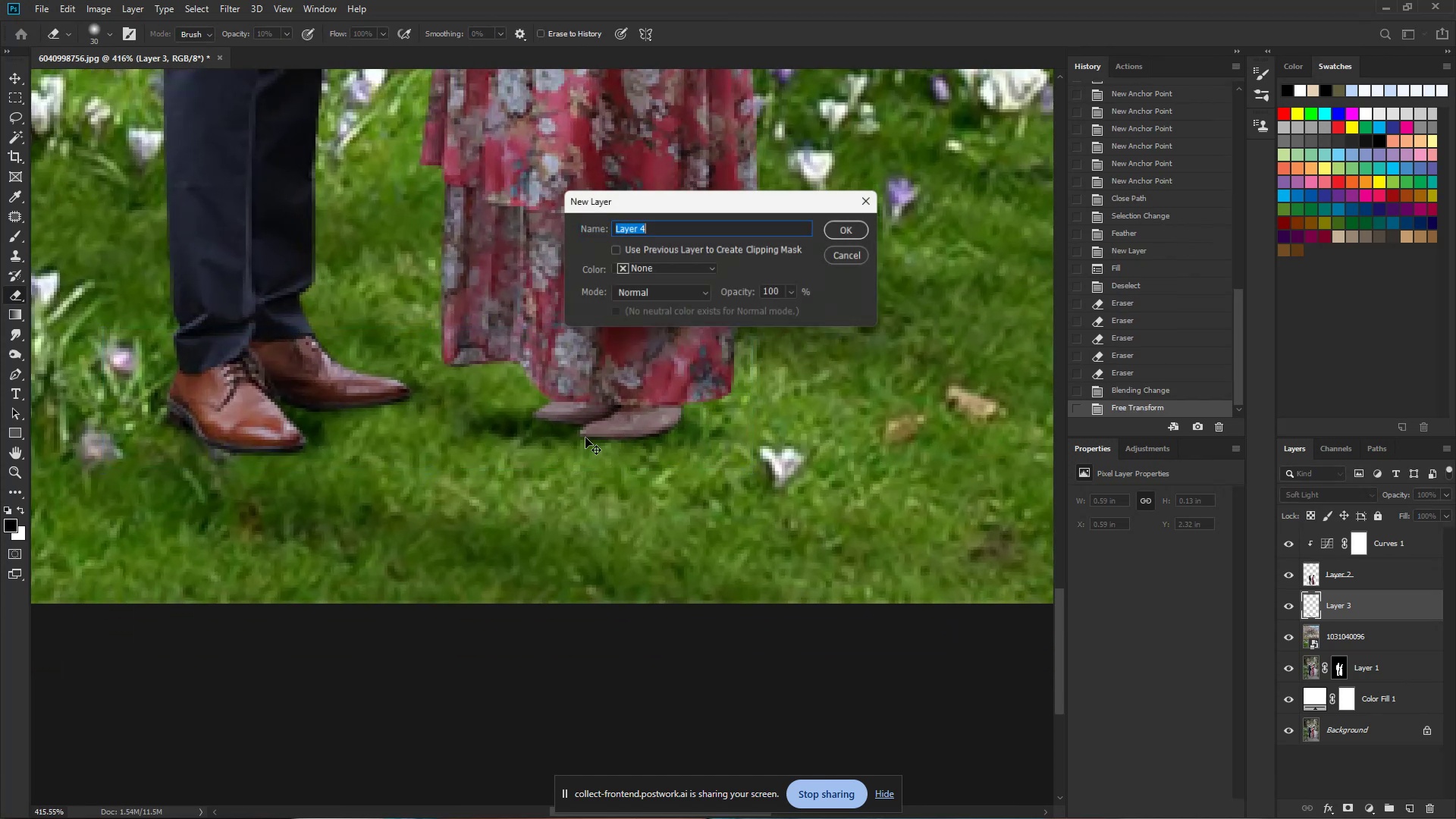 
key(NumpadEnter)
 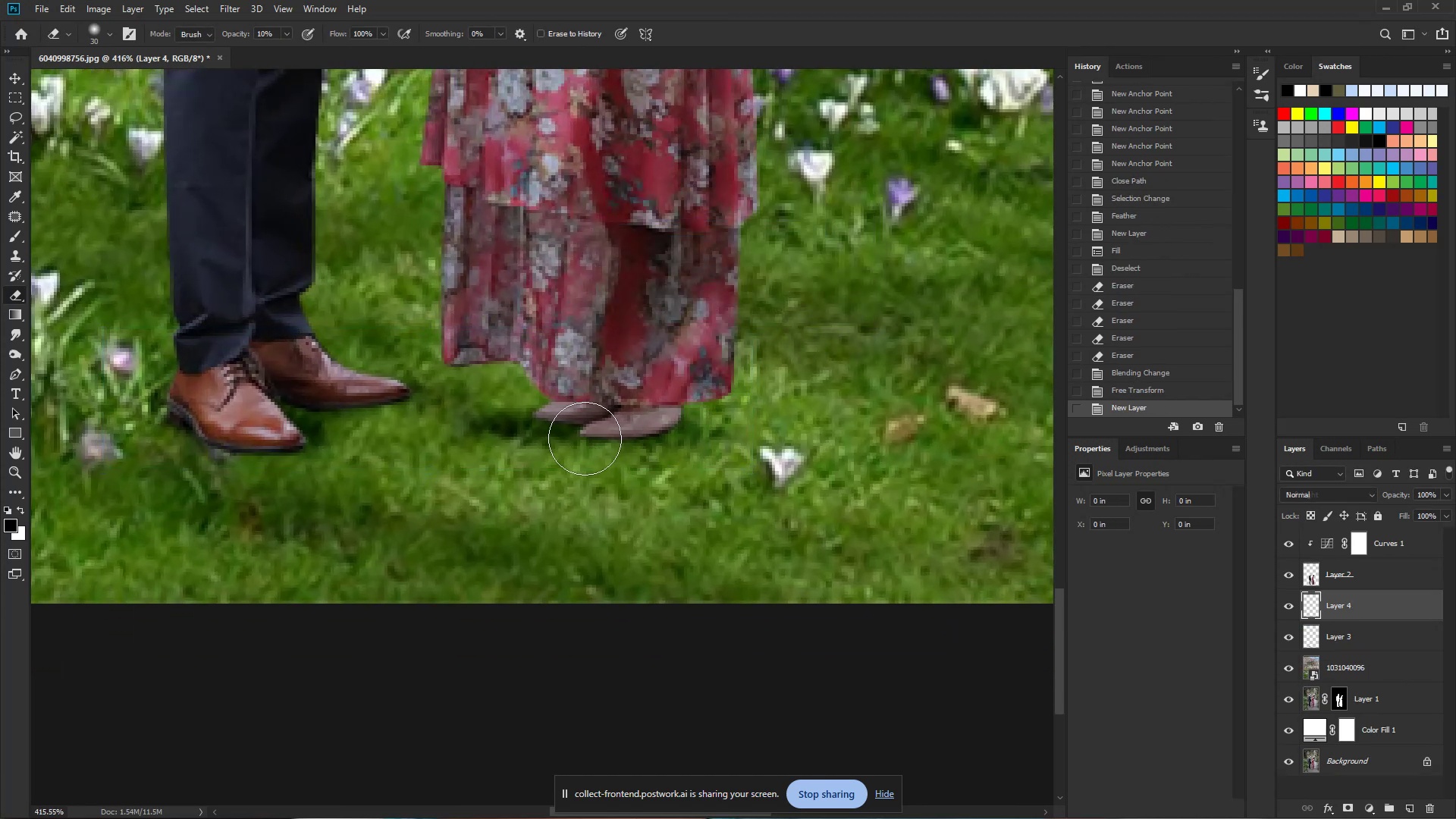 
hold_key(key=AltLeft, duration=1.38)
 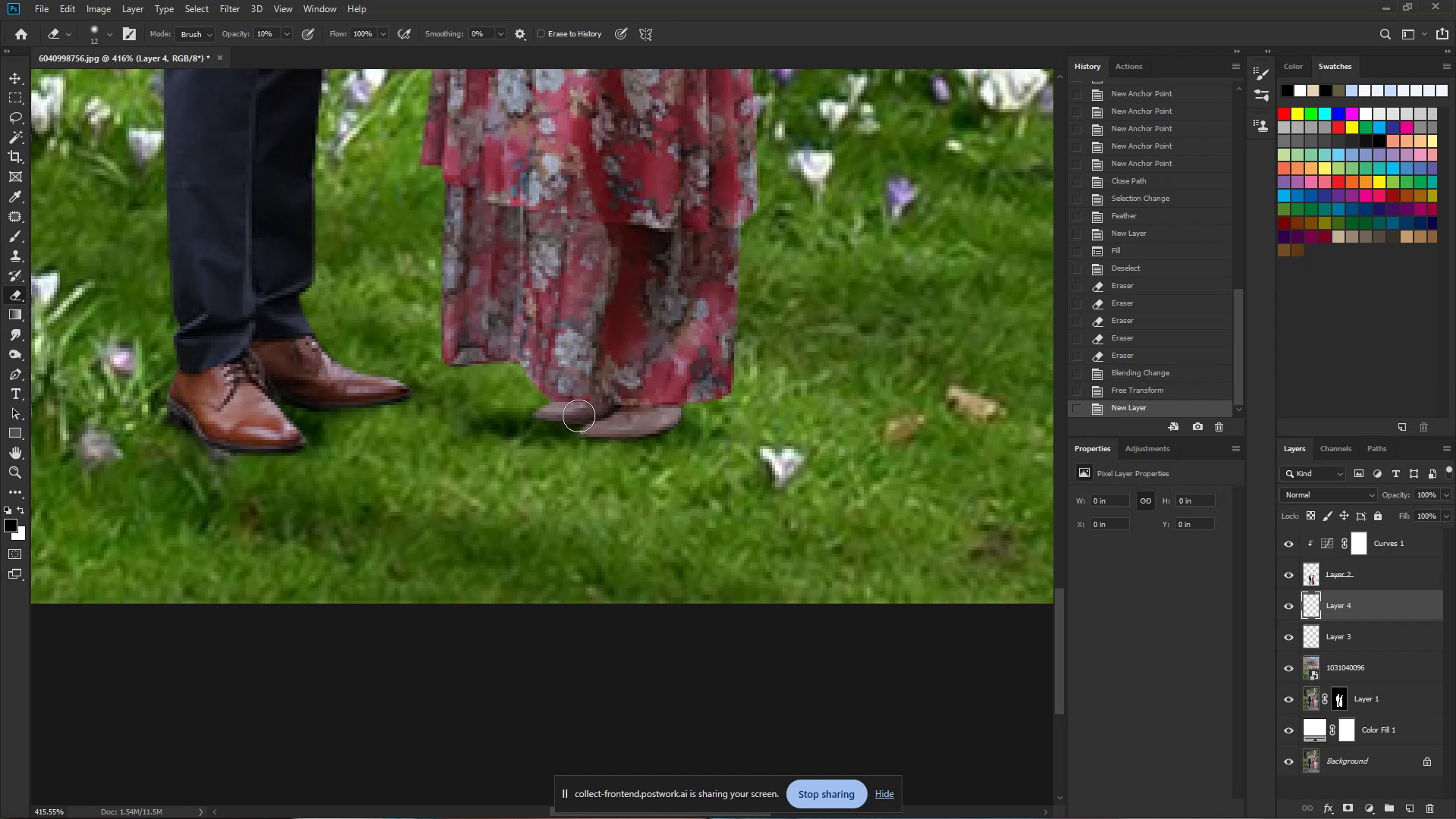 
hold_key(key=AltLeft, duration=0.72)
 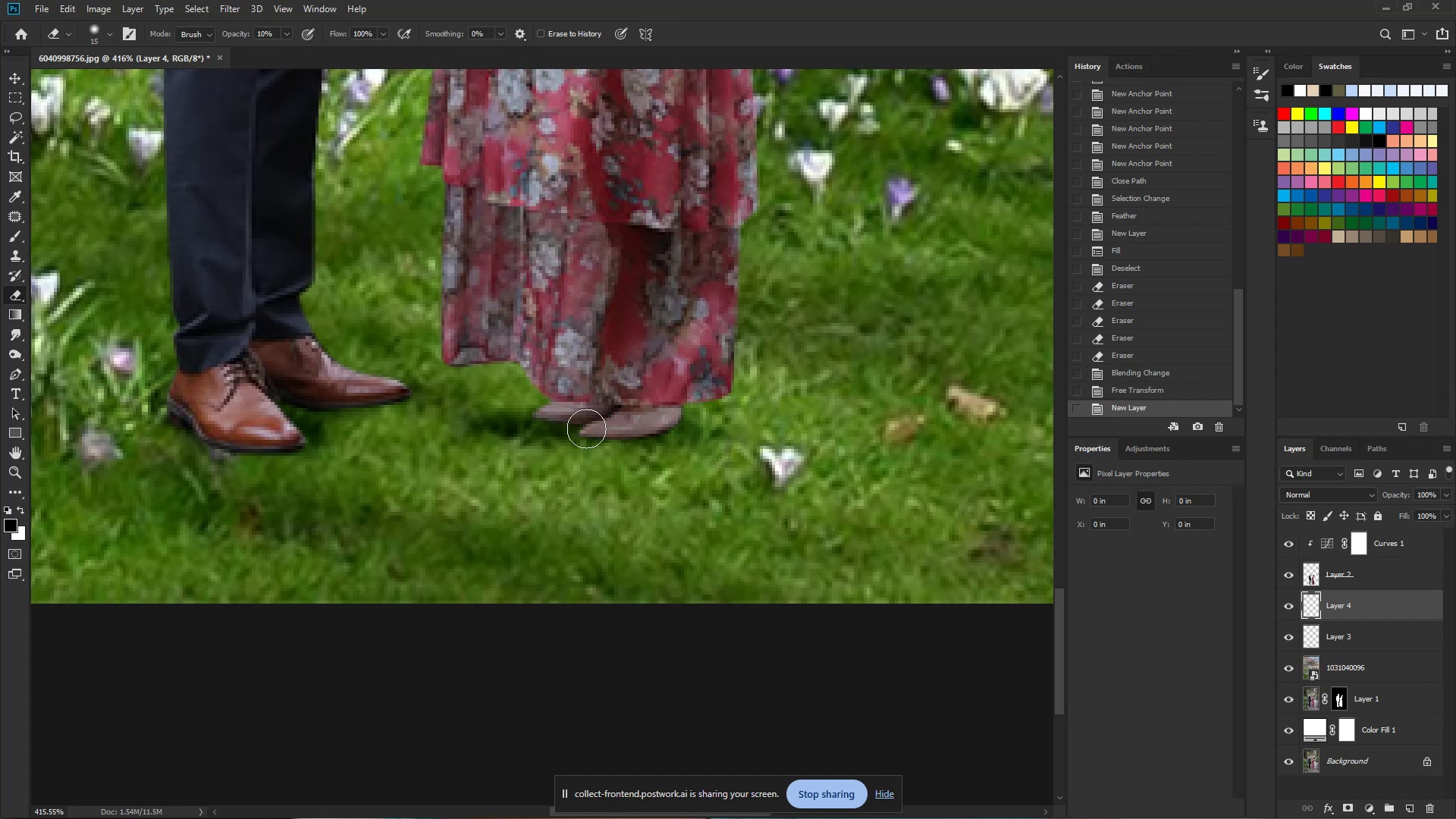 
key(Numpad1)
 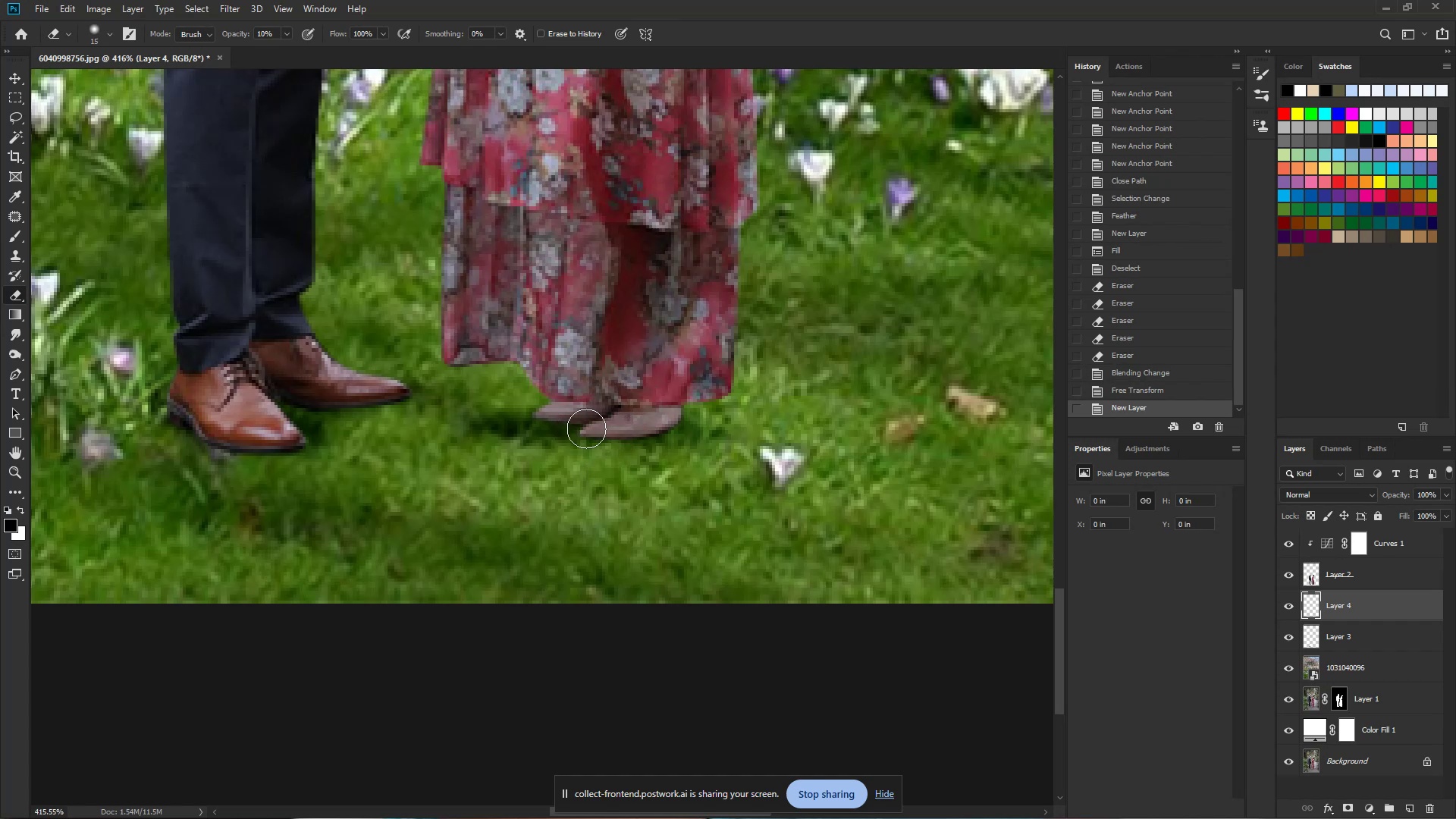 
key(Numpad0)
 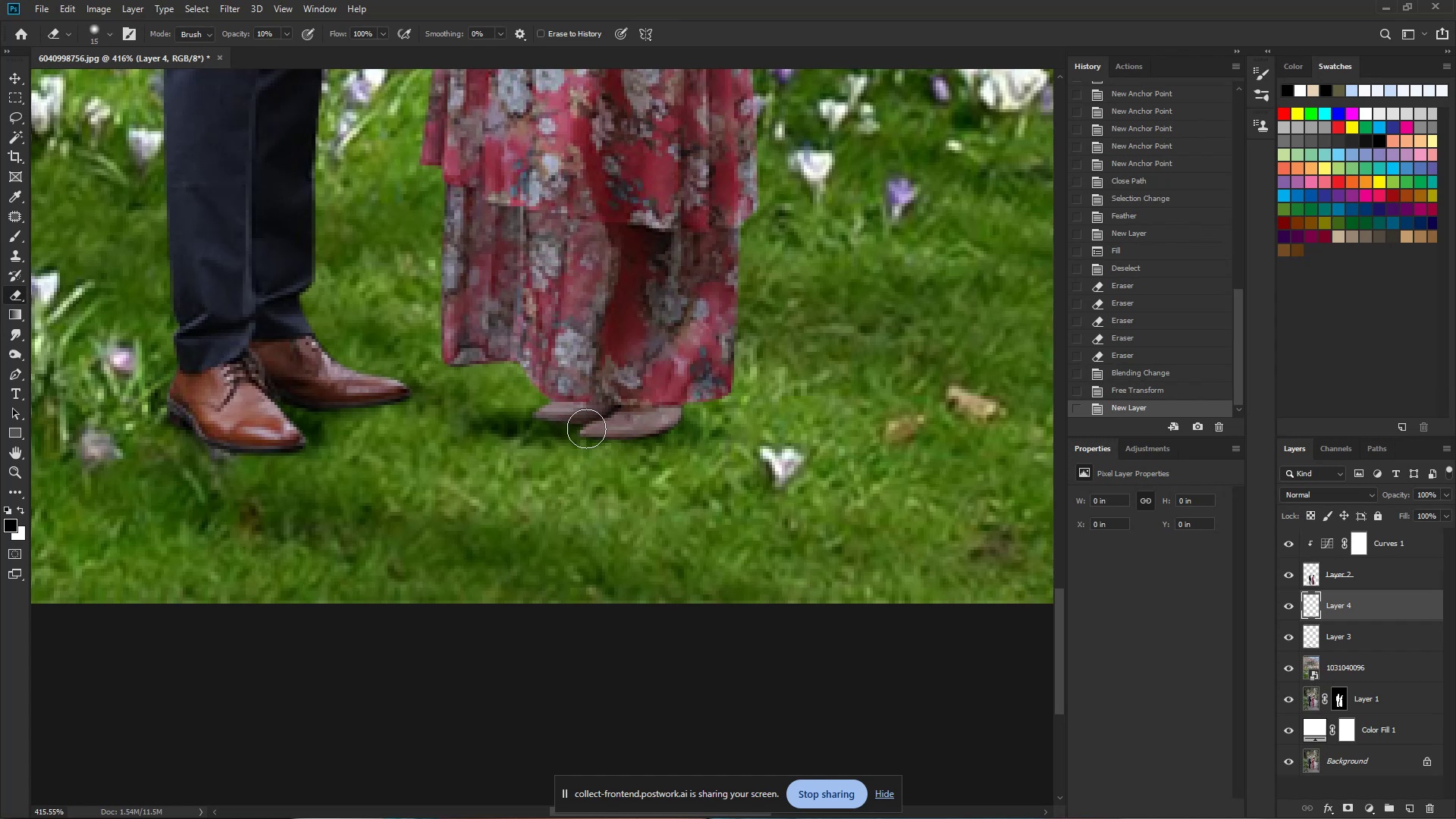 
key(Numpad0)
 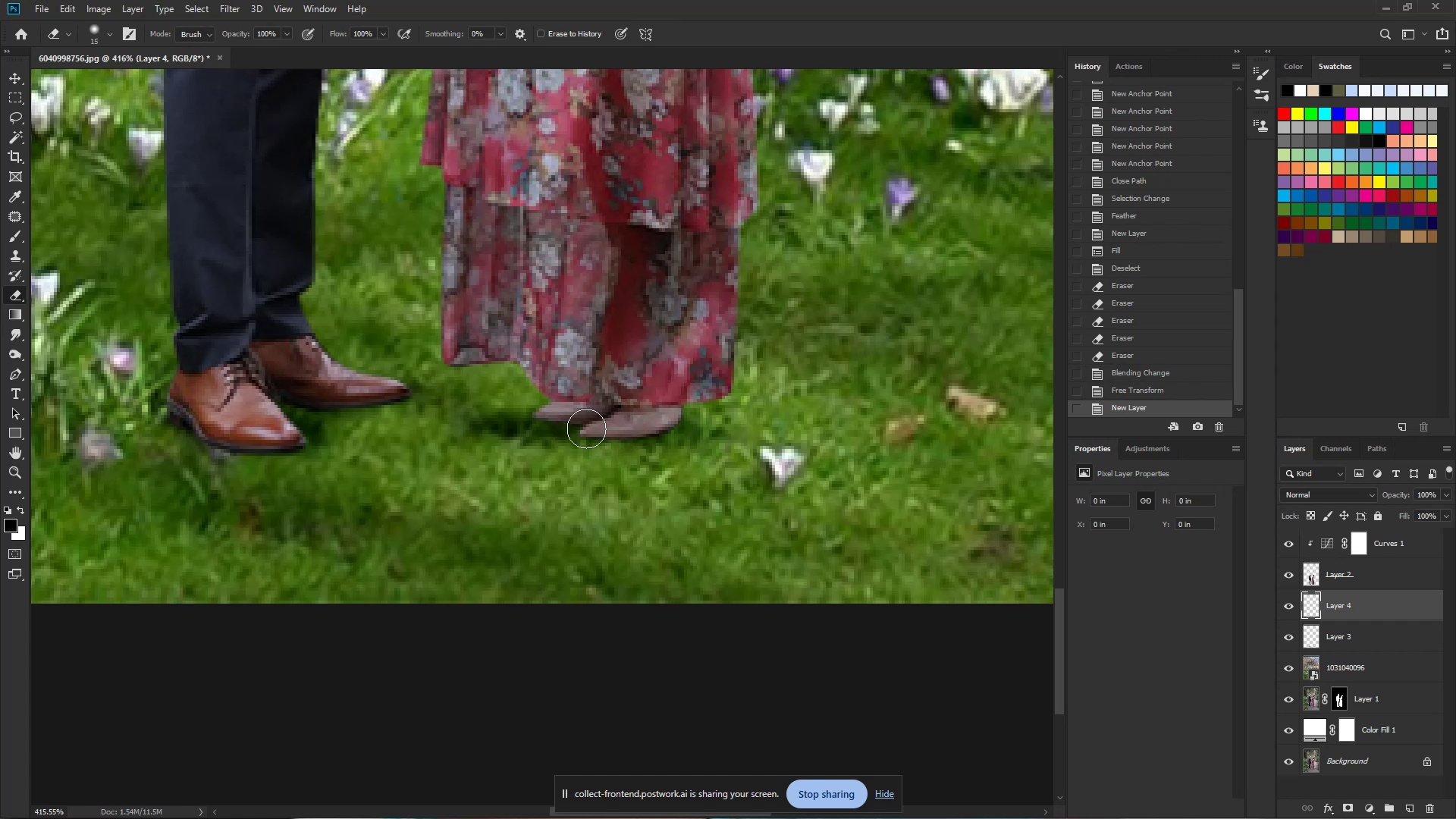 
key(Numpad0)
 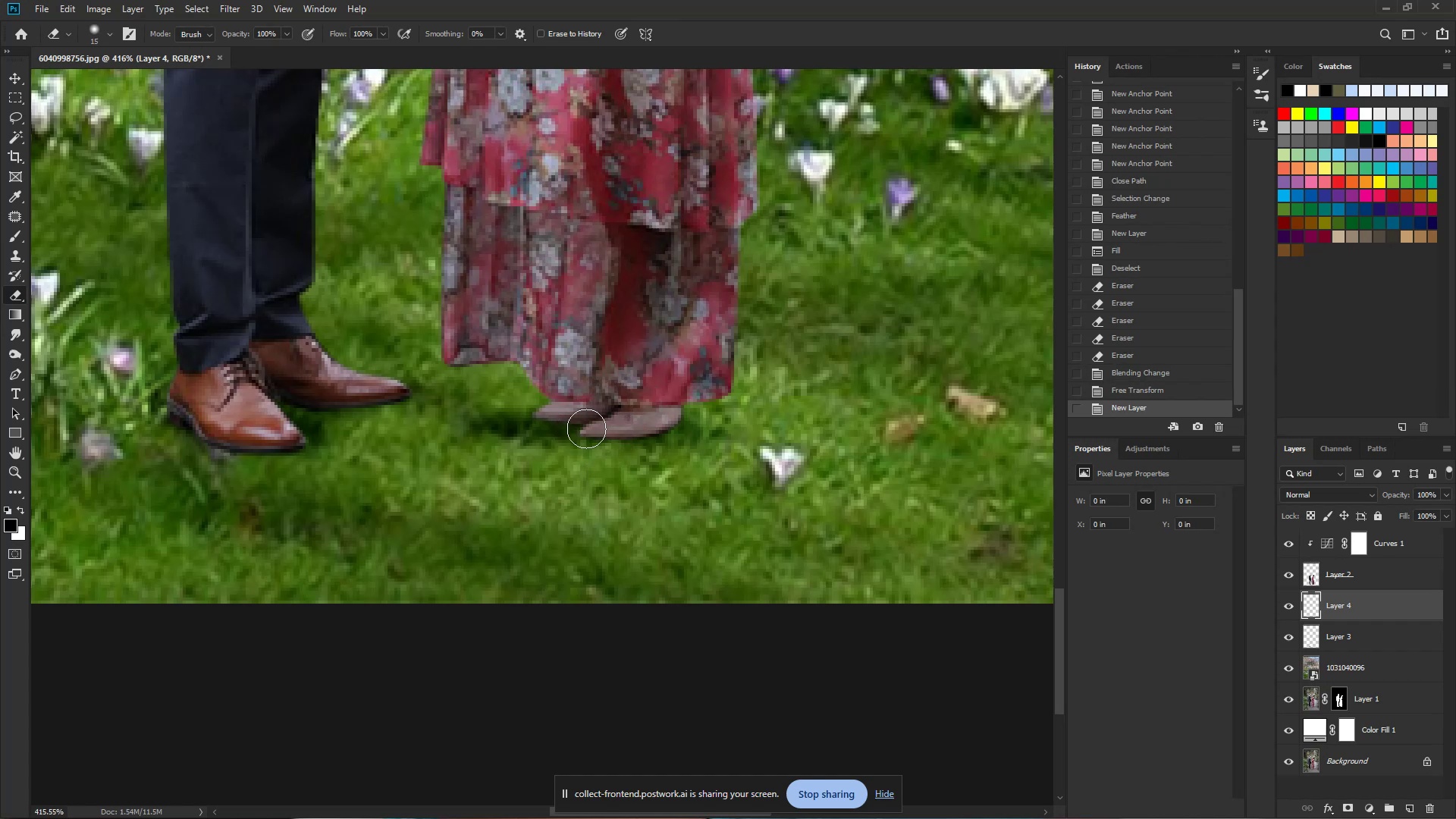 
hold_key(key=ControlLeft, duration=0.43)
 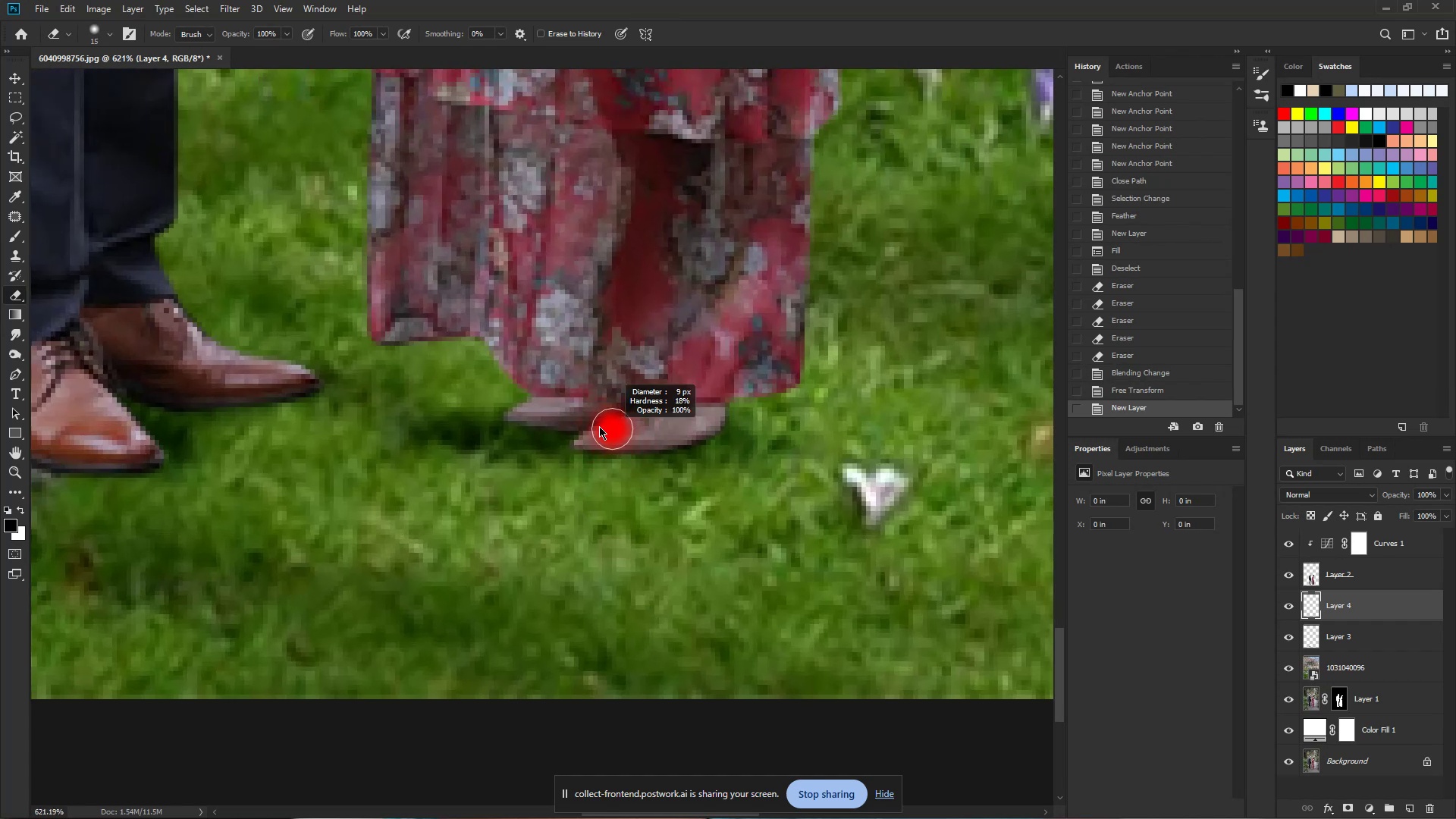 
hold_key(key=Space, duration=0.33)
 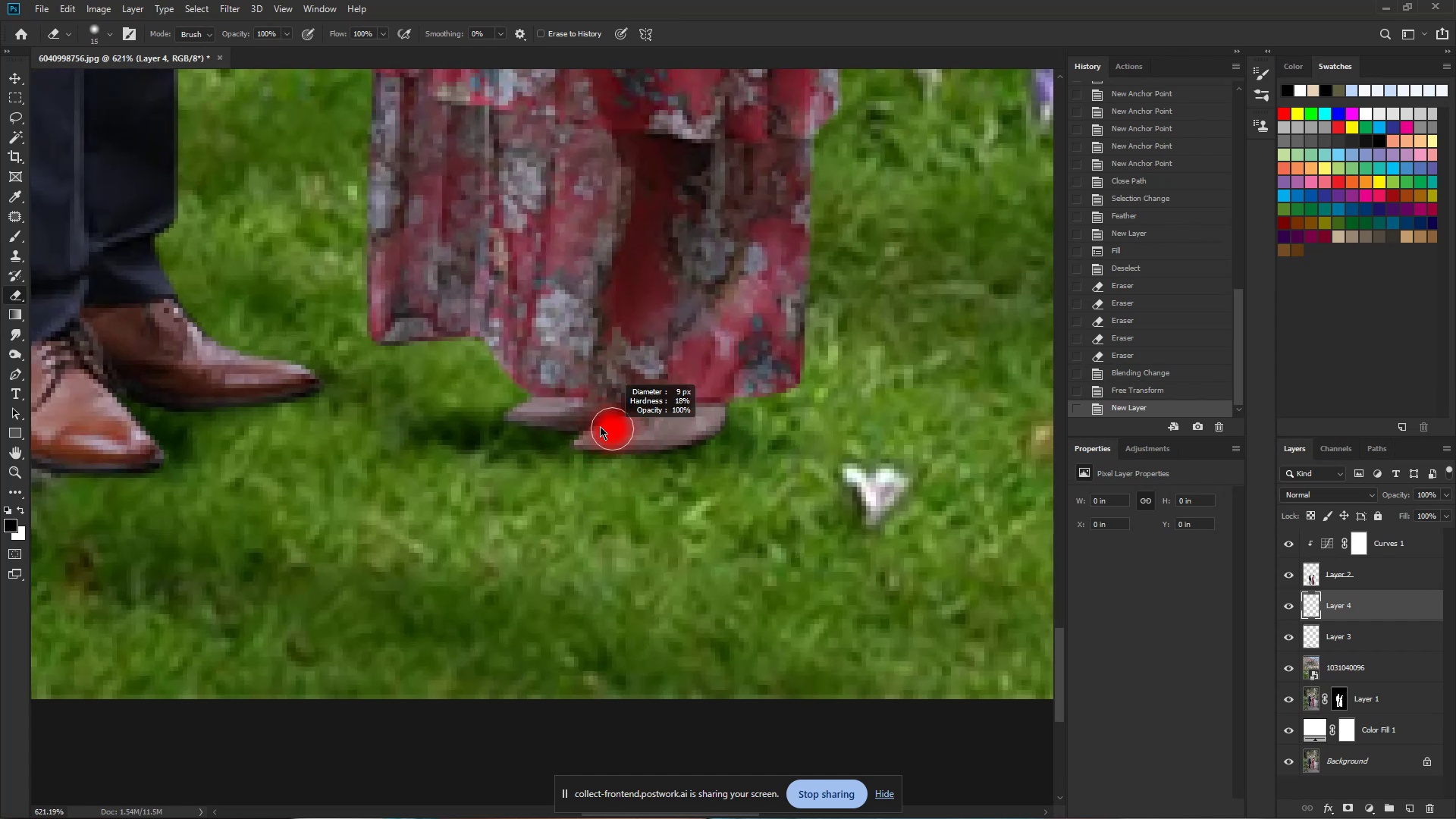 
left_click_drag(start_coordinate=[592, 411], to_coordinate=[624, 427])
 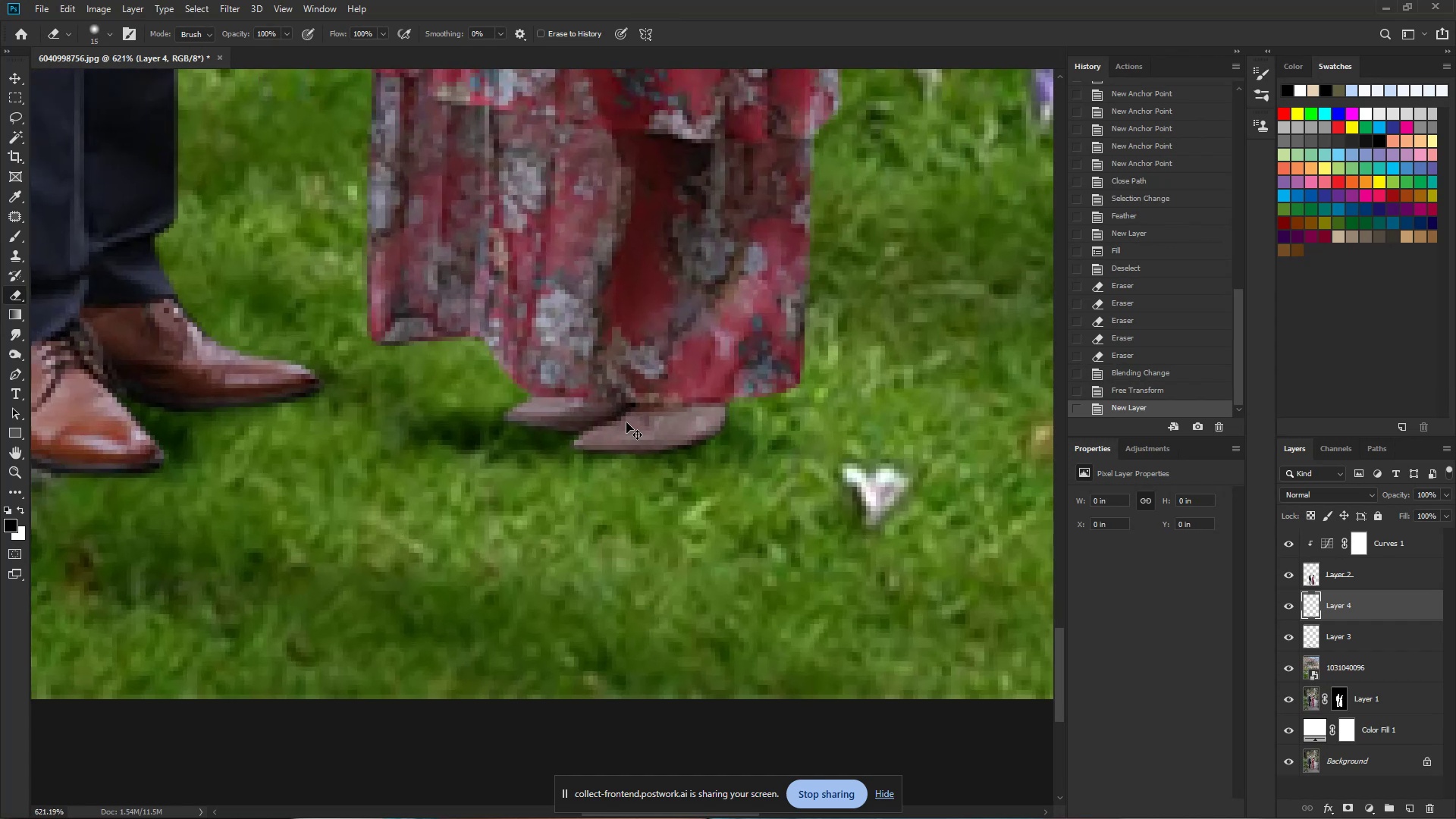 
hold_key(key=AltLeft, duration=0.36)
 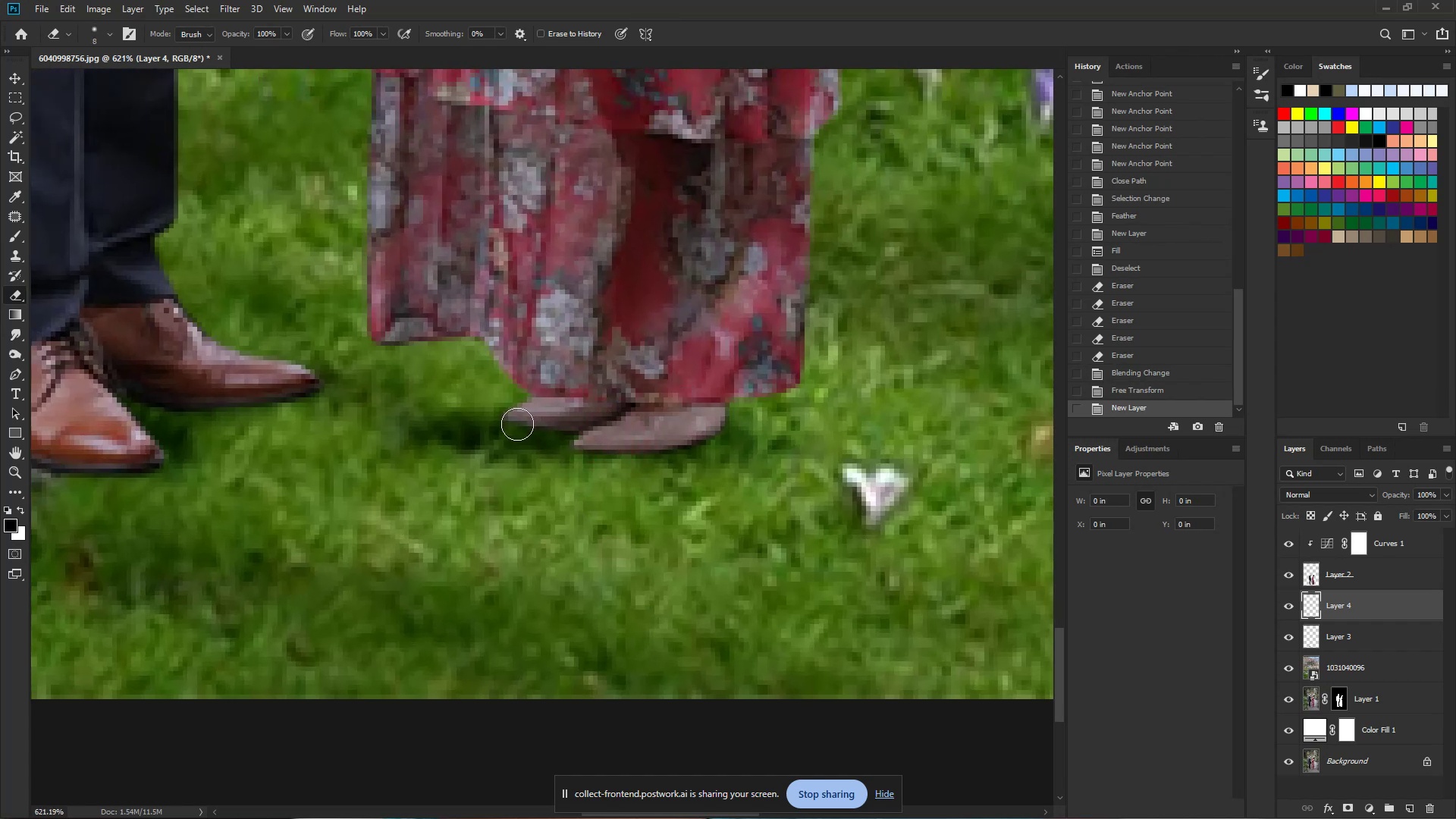 
left_click_drag(start_coordinate=[515, 424], to_coordinate=[593, 423])
 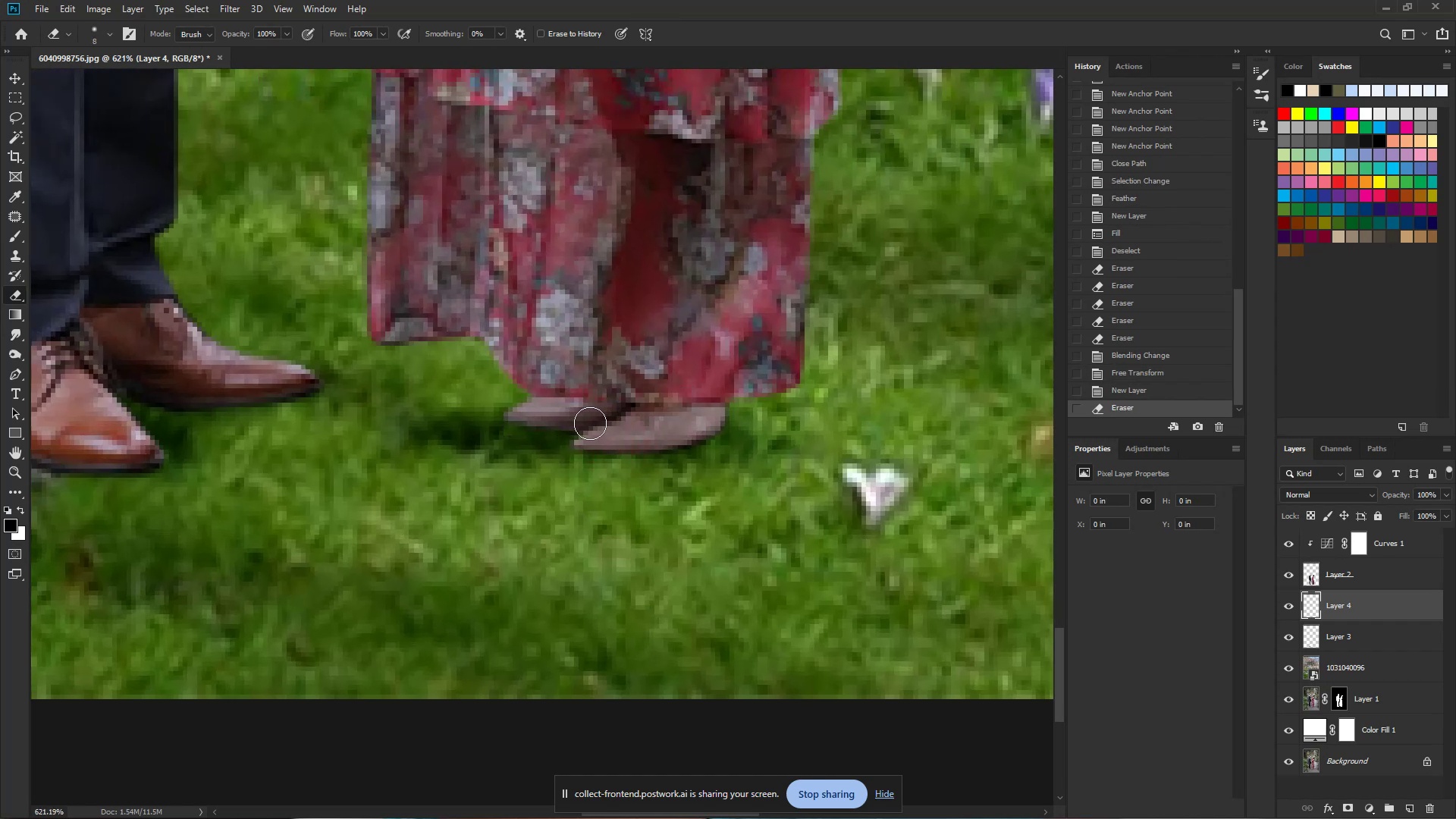 
left_click_drag(start_coordinate=[575, 443], to_coordinate=[757, 435])
 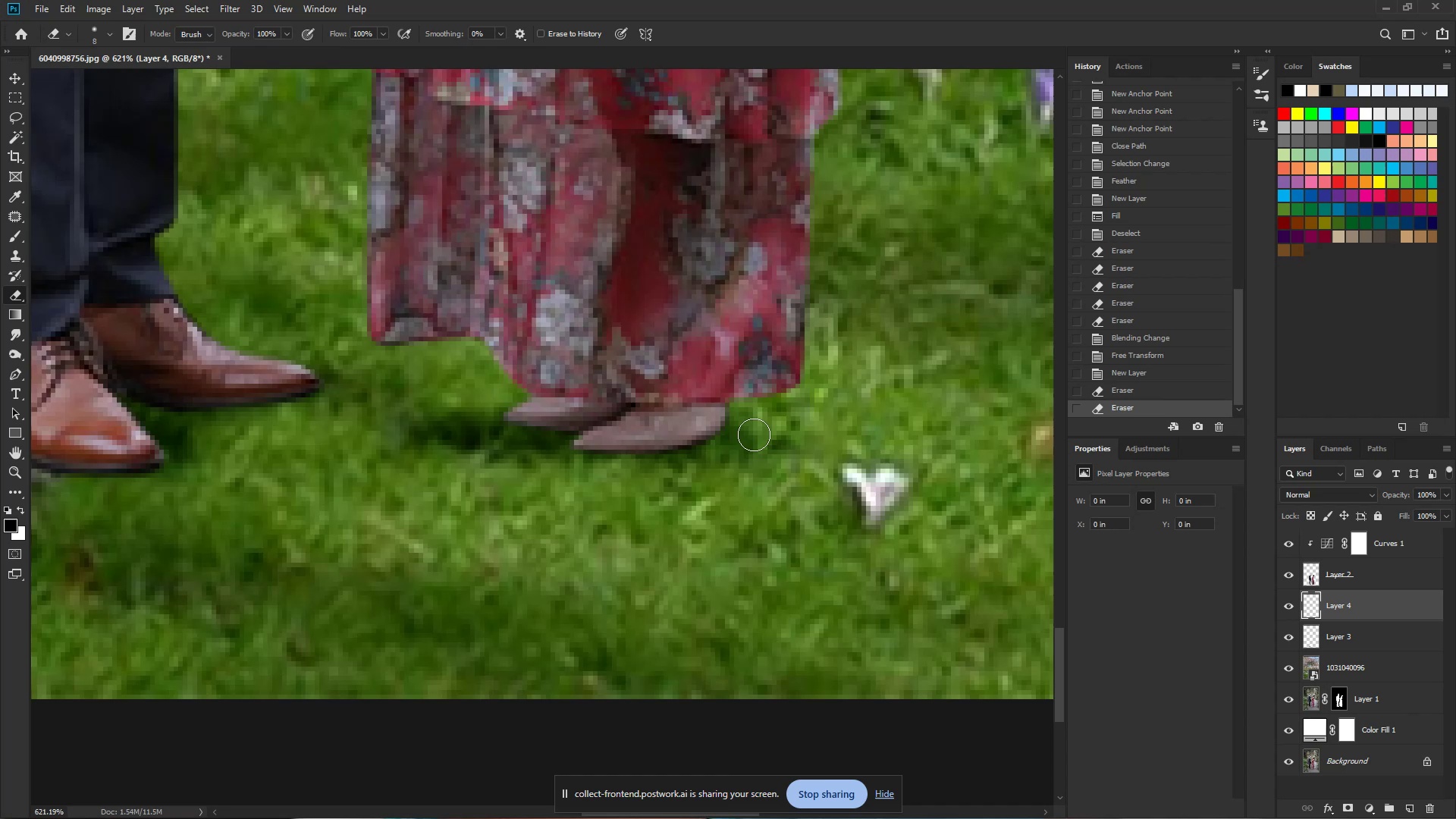 
left_click_drag(start_coordinate=[728, 435], to_coordinate=[652, 436])
 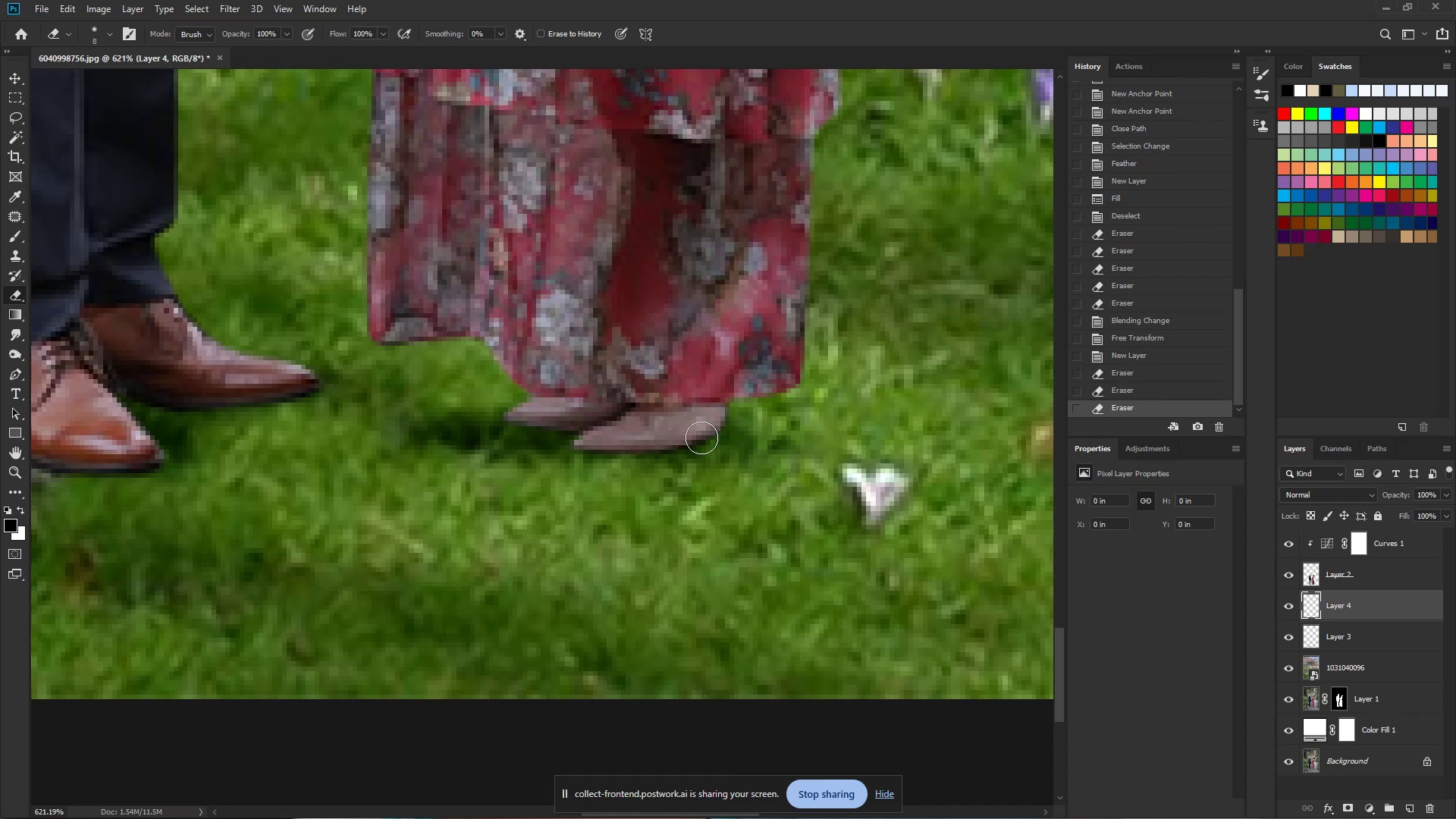 
key(B)
 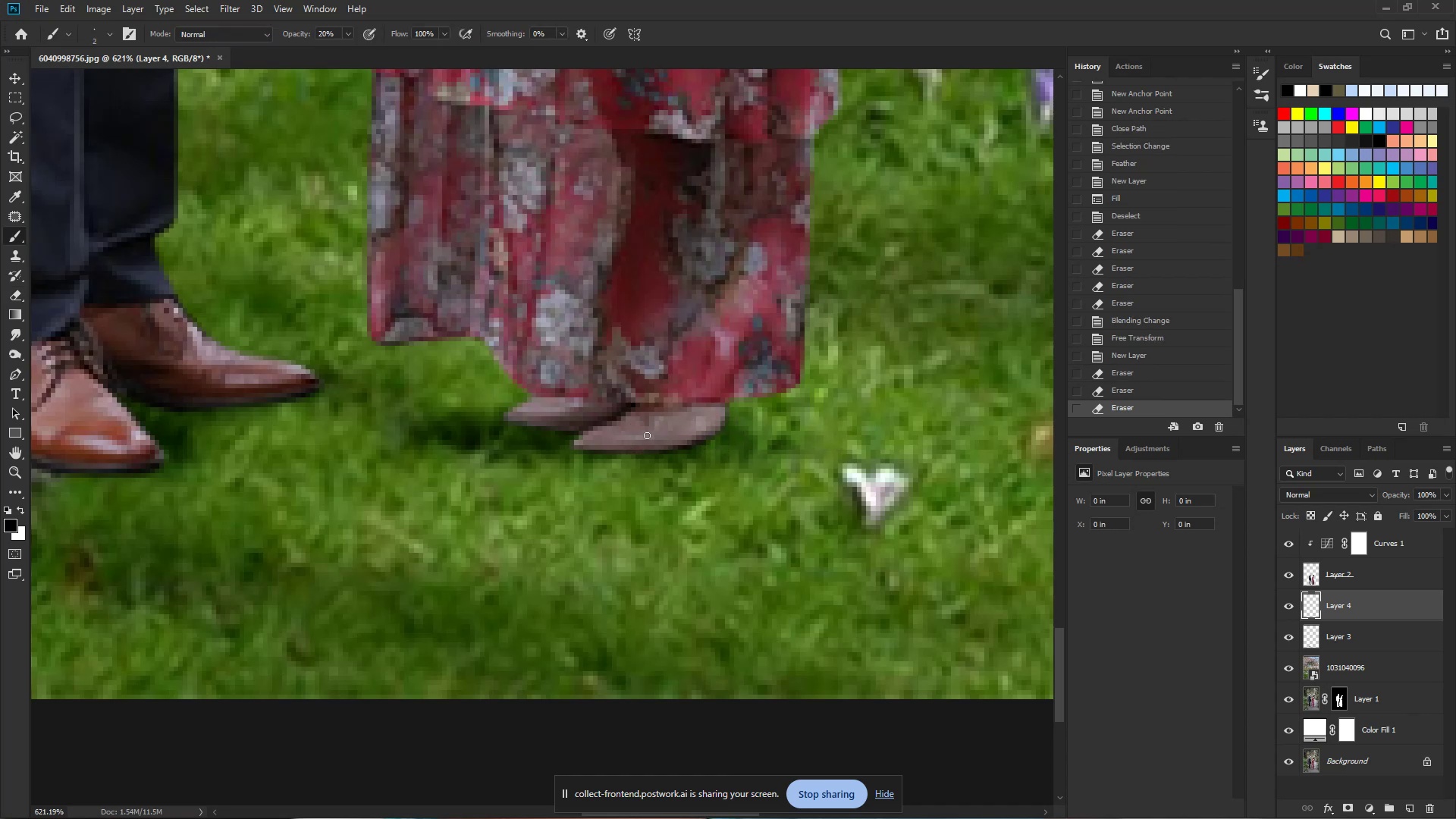 
hold_key(key=AltLeft, duration=0.95)
 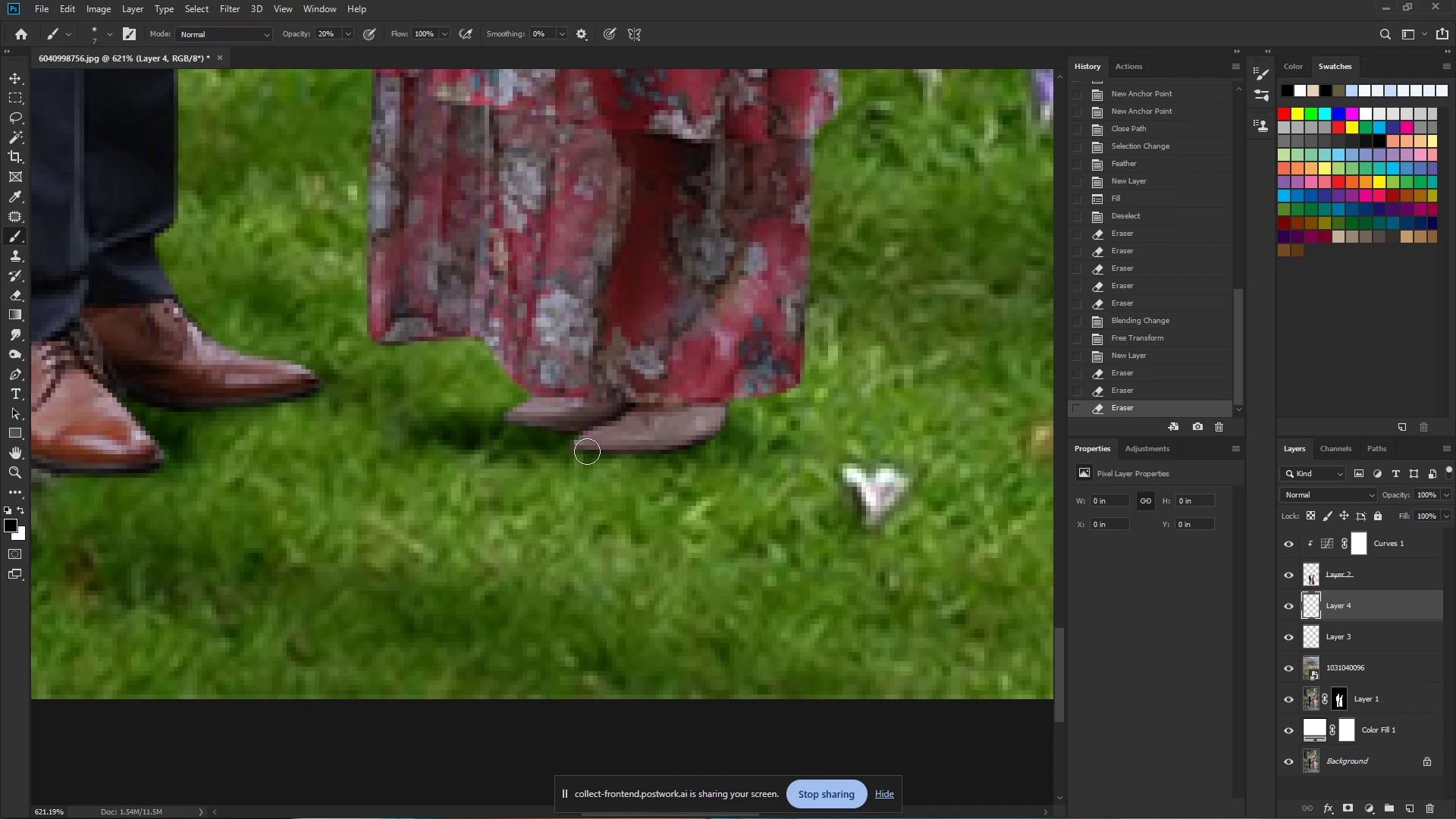 
left_click_drag(start_coordinate=[578, 451], to_coordinate=[748, 450])
 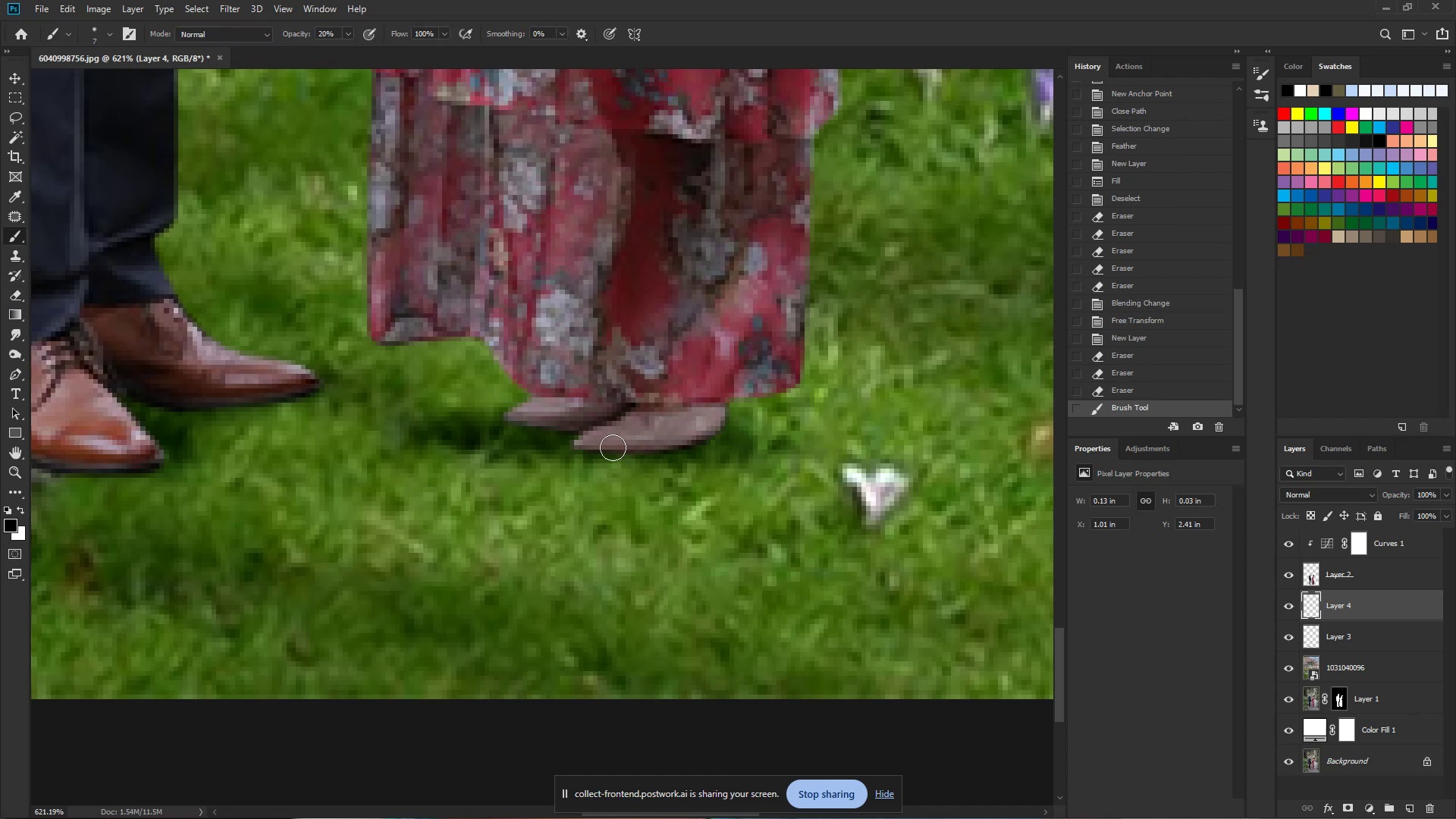 
left_click_drag(start_coordinate=[614, 447], to_coordinate=[737, 419])
 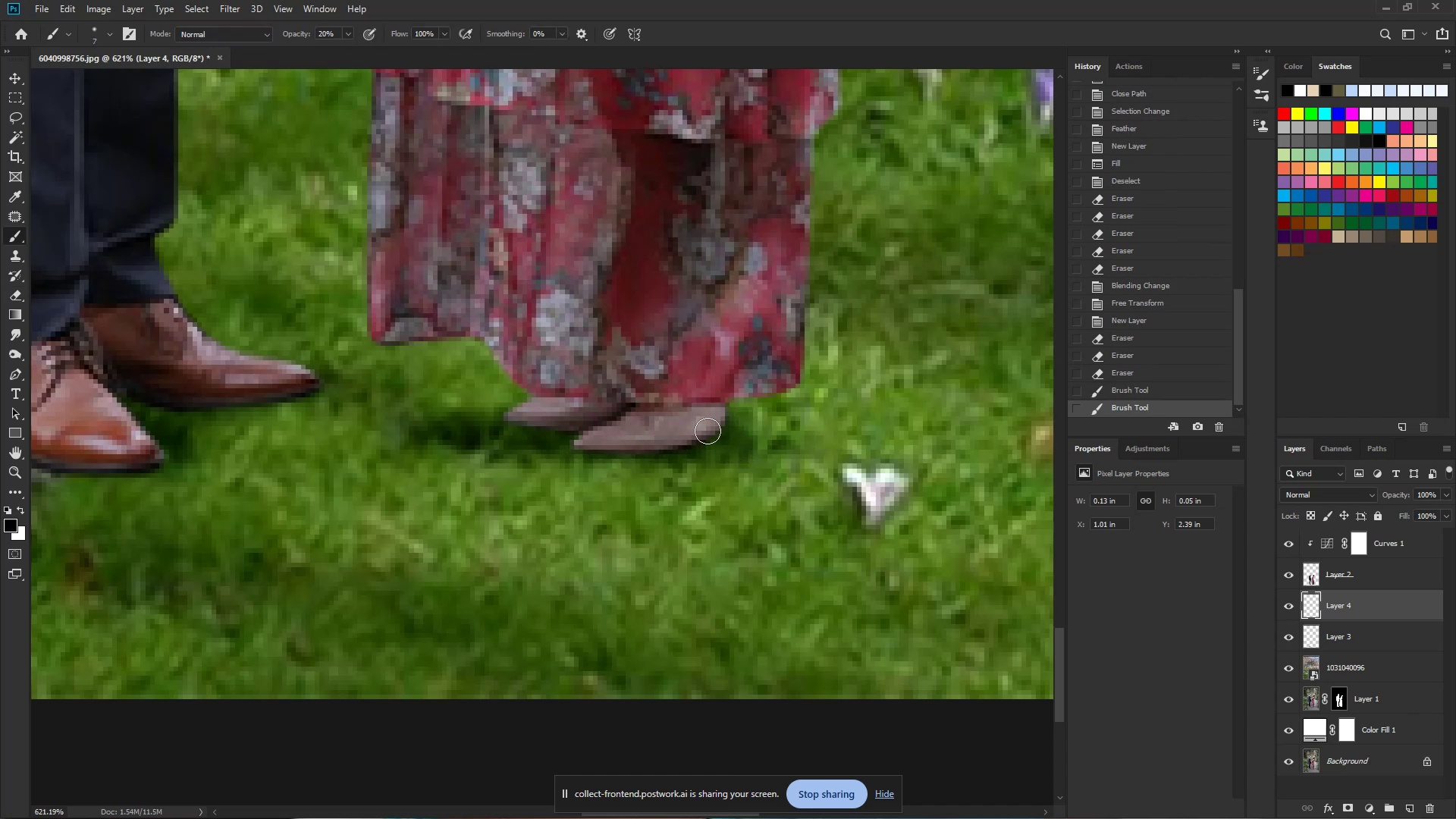 
left_click_drag(start_coordinate=[723, 423], to_coordinate=[718, 438])
 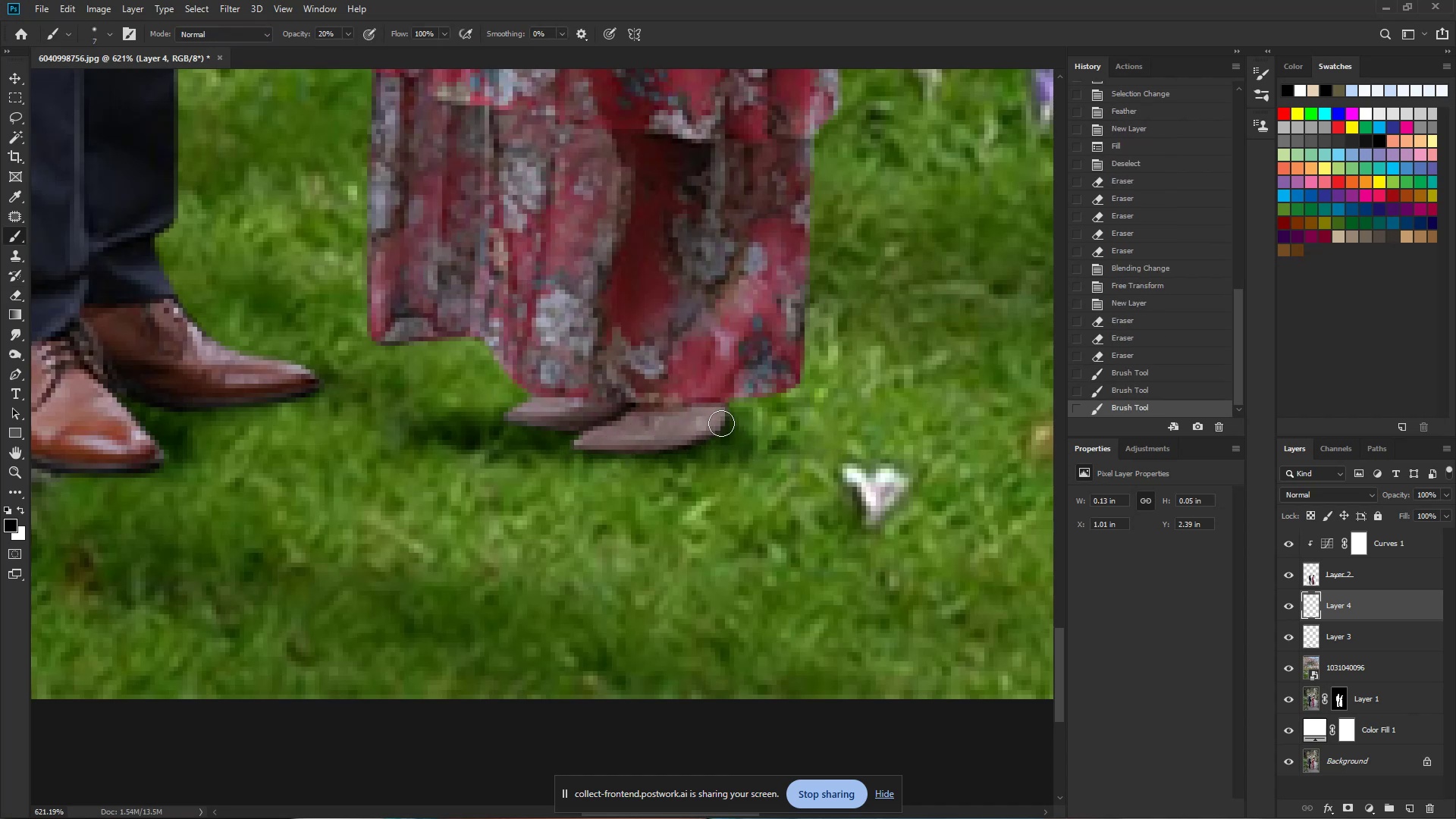 
left_click_drag(start_coordinate=[724, 420], to_coordinate=[721, 431])
 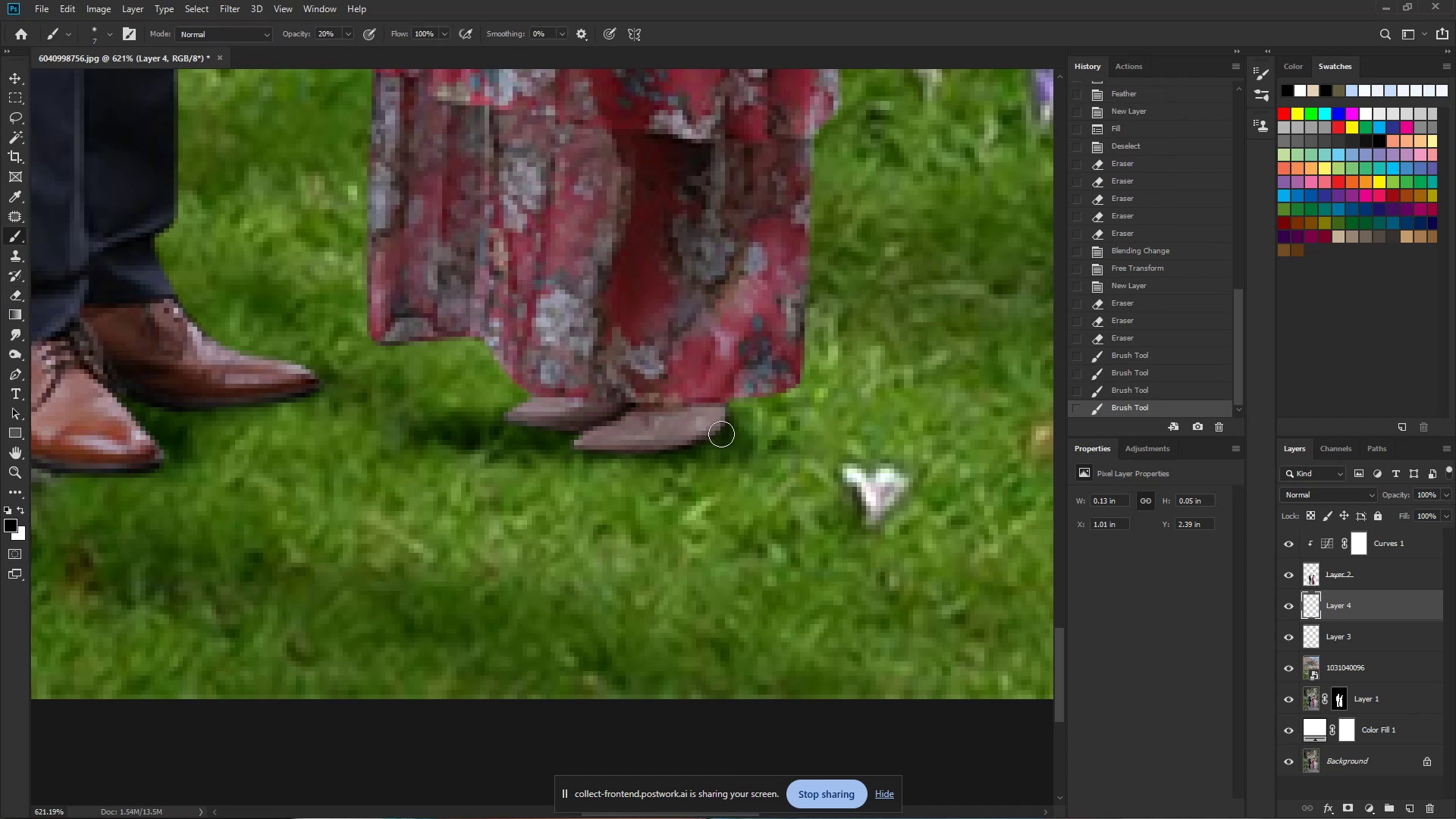 
left_click_drag(start_coordinate=[720, 431], to_coordinate=[548, 460])
 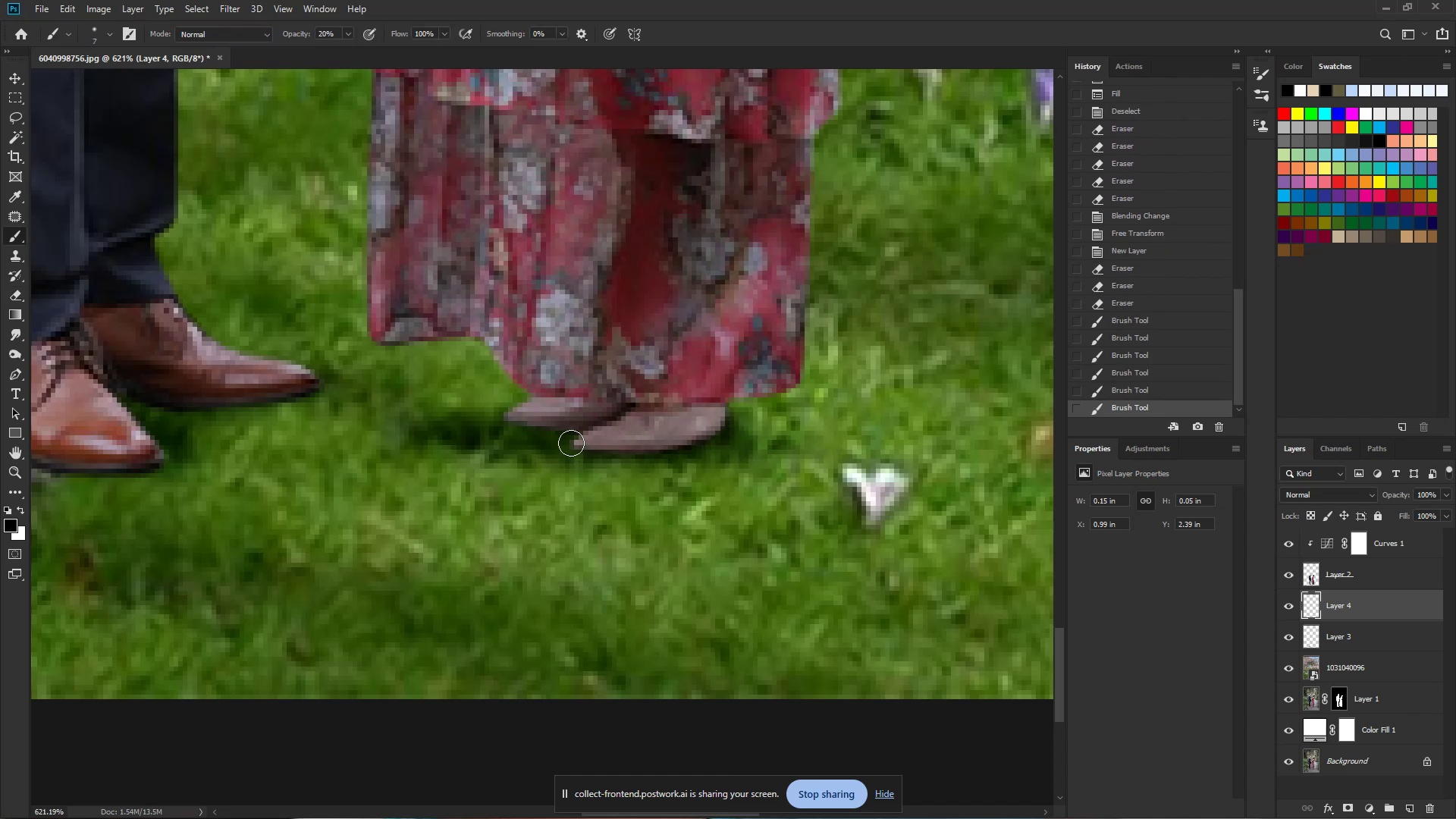 
left_click_drag(start_coordinate=[586, 435], to_coordinate=[543, 435])
 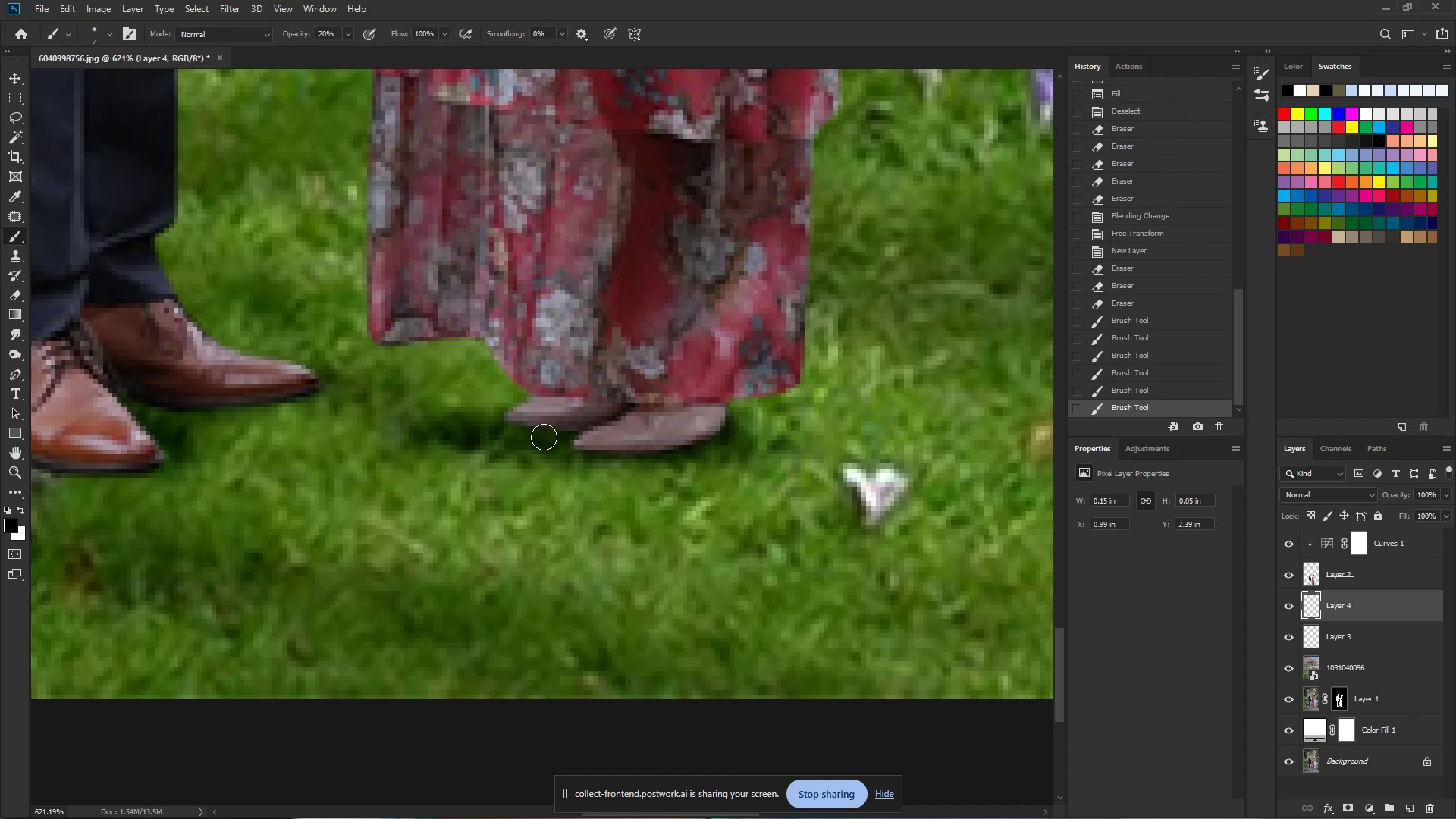 
left_click_drag(start_coordinate=[588, 423], to_coordinate=[547, 426])
 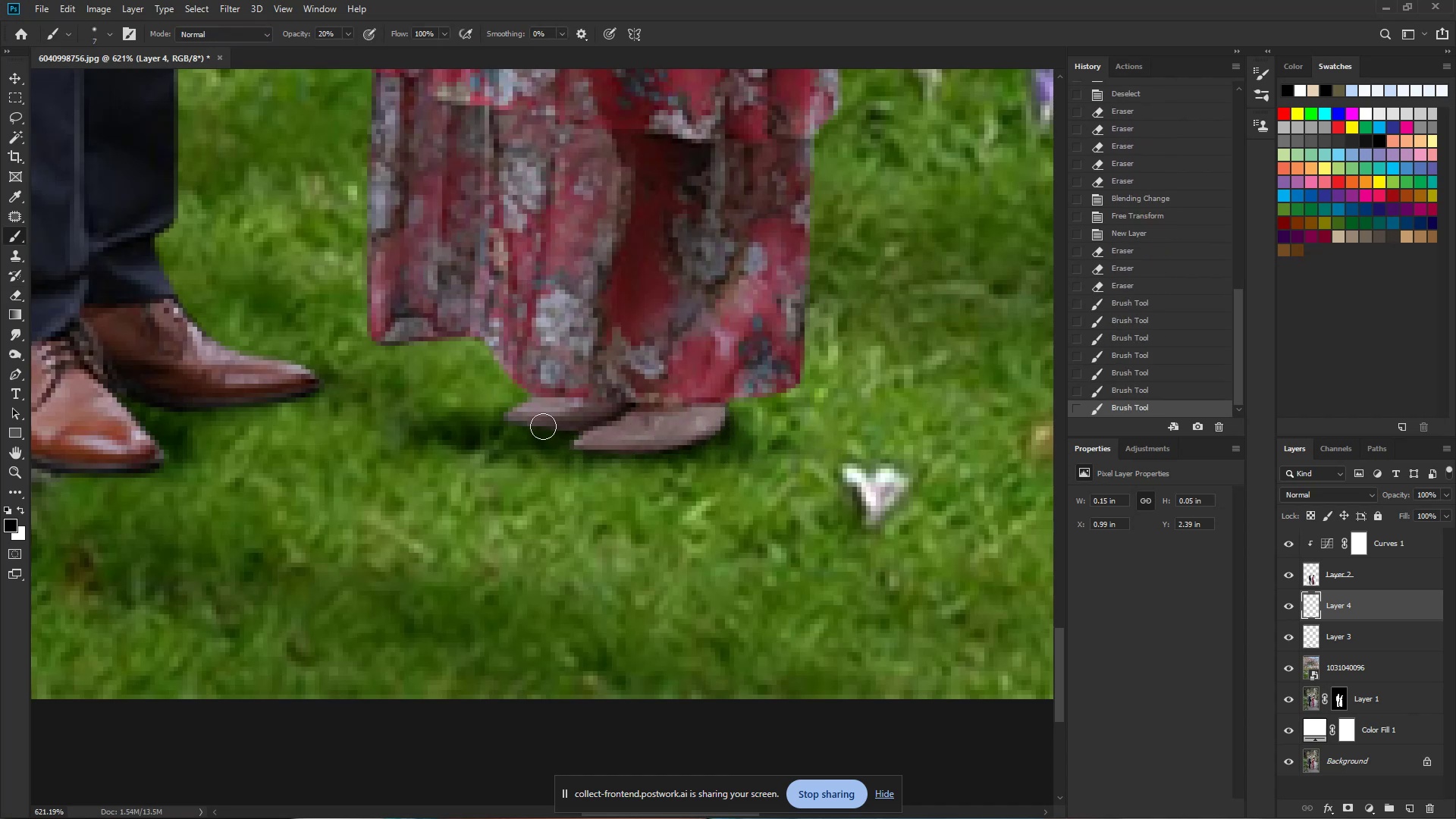 
left_click_drag(start_coordinate=[581, 425], to_coordinate=[481, 422])
 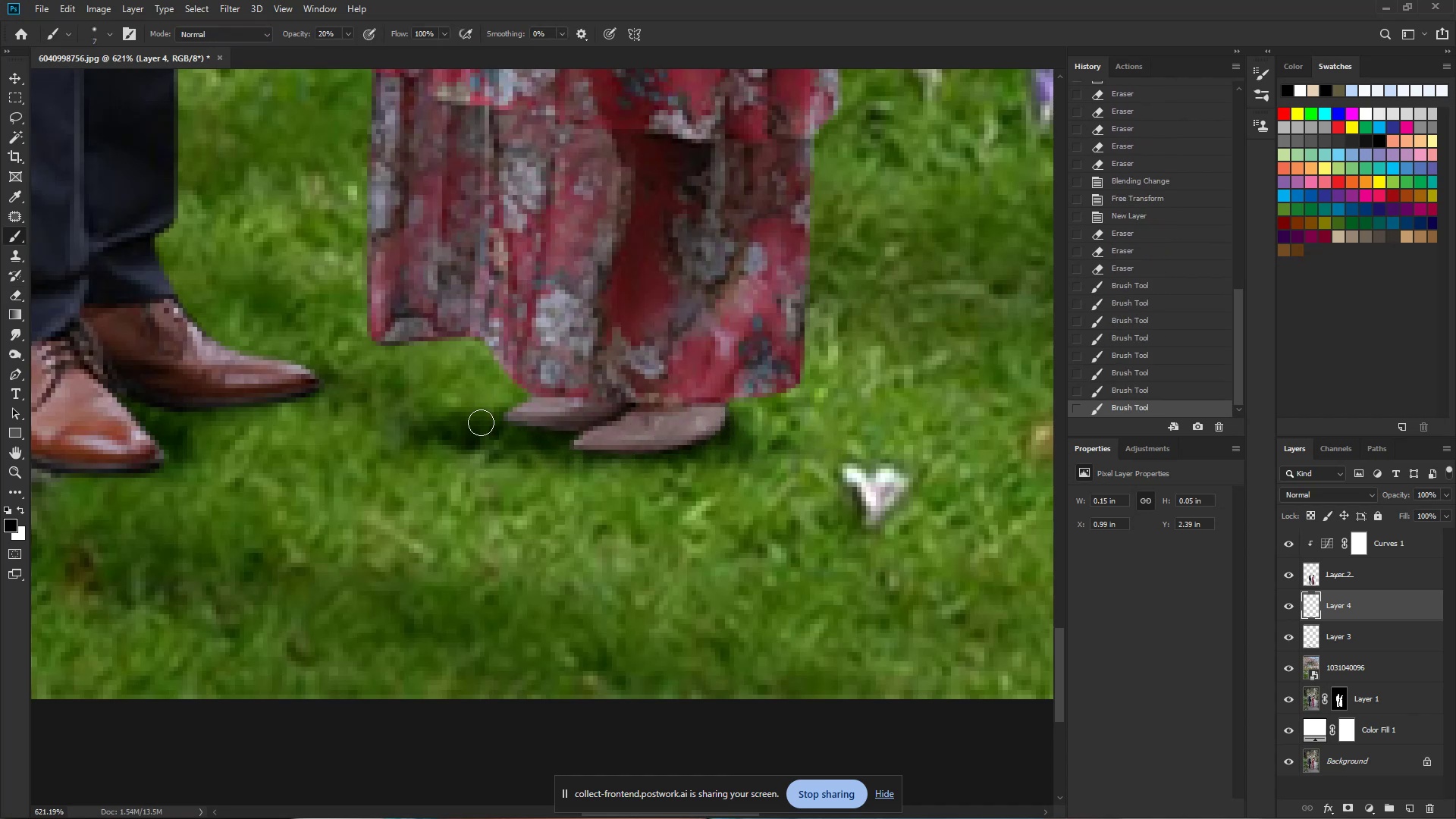 
left_click_drag(start_coordinate=[507, 426], to_coordinate=[584, 427])
 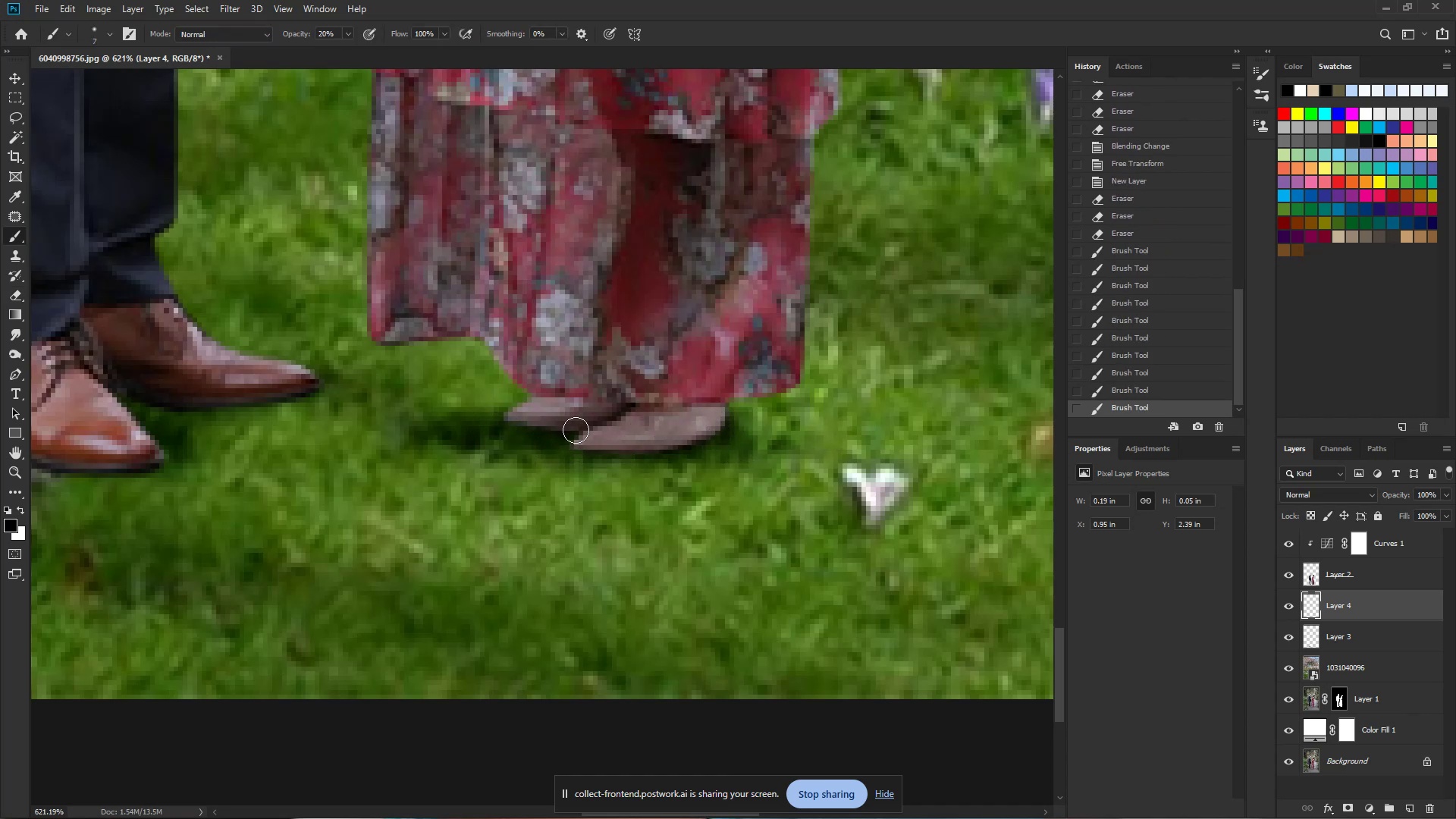 
left_click_drag(start_coordinate=[527, 430], to_coordinate=[570, 431])
 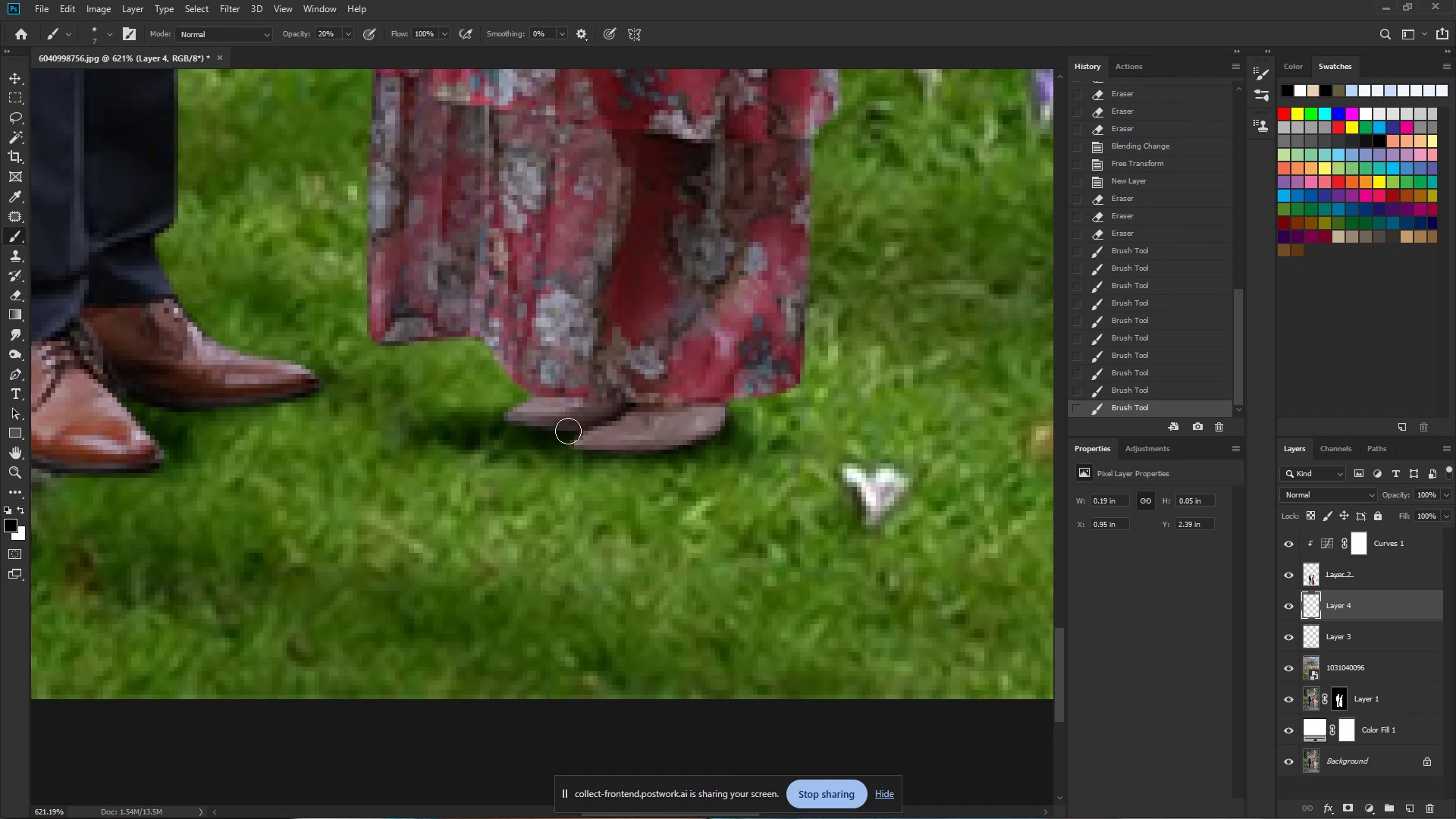 
left_click_drag(start_coordinate=[503, 432], to_coordinate=[611, 437])
 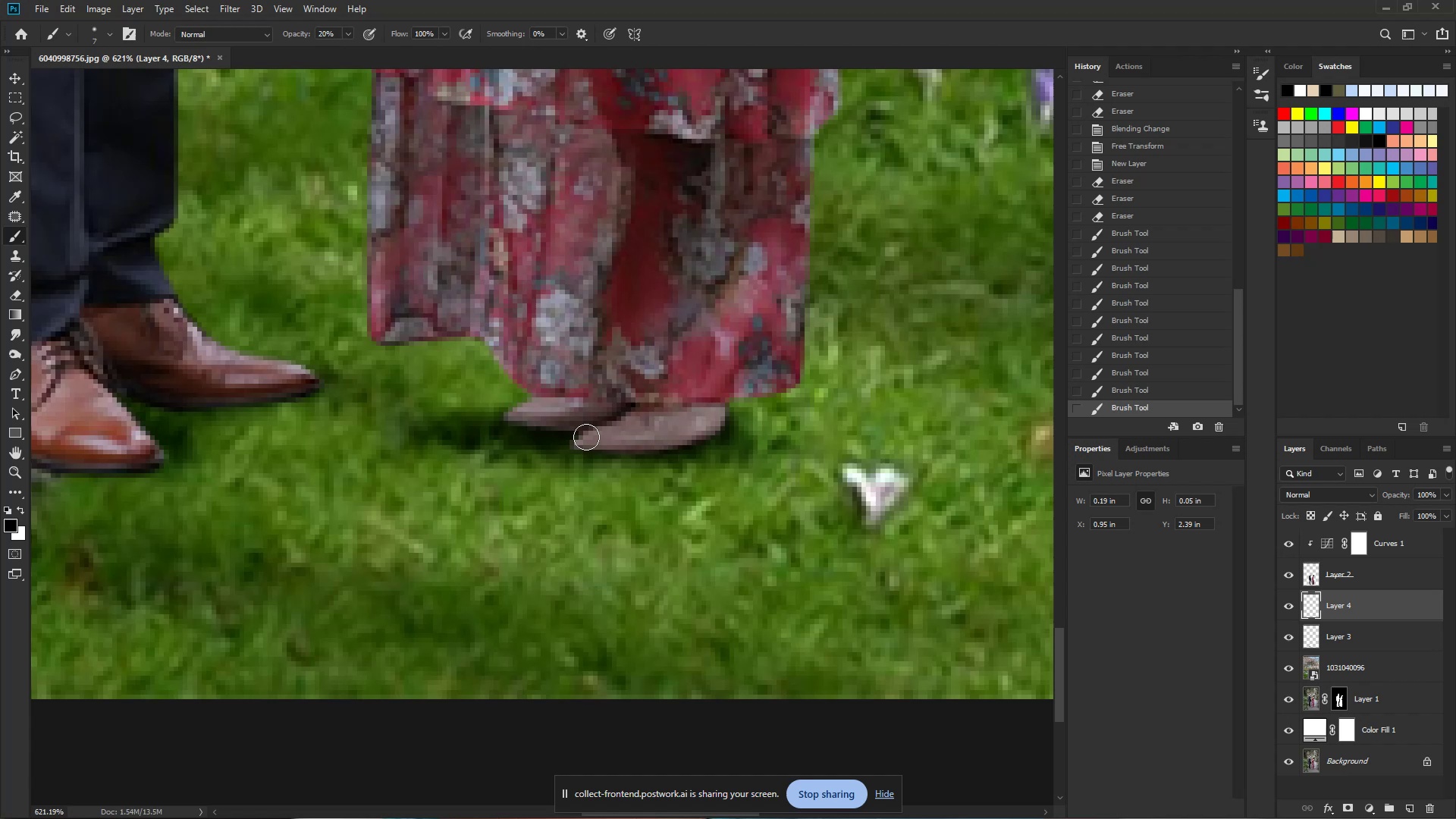 
left_click_drag(start_coordinate=[541, 436], to_coordinate=[601, 436])
 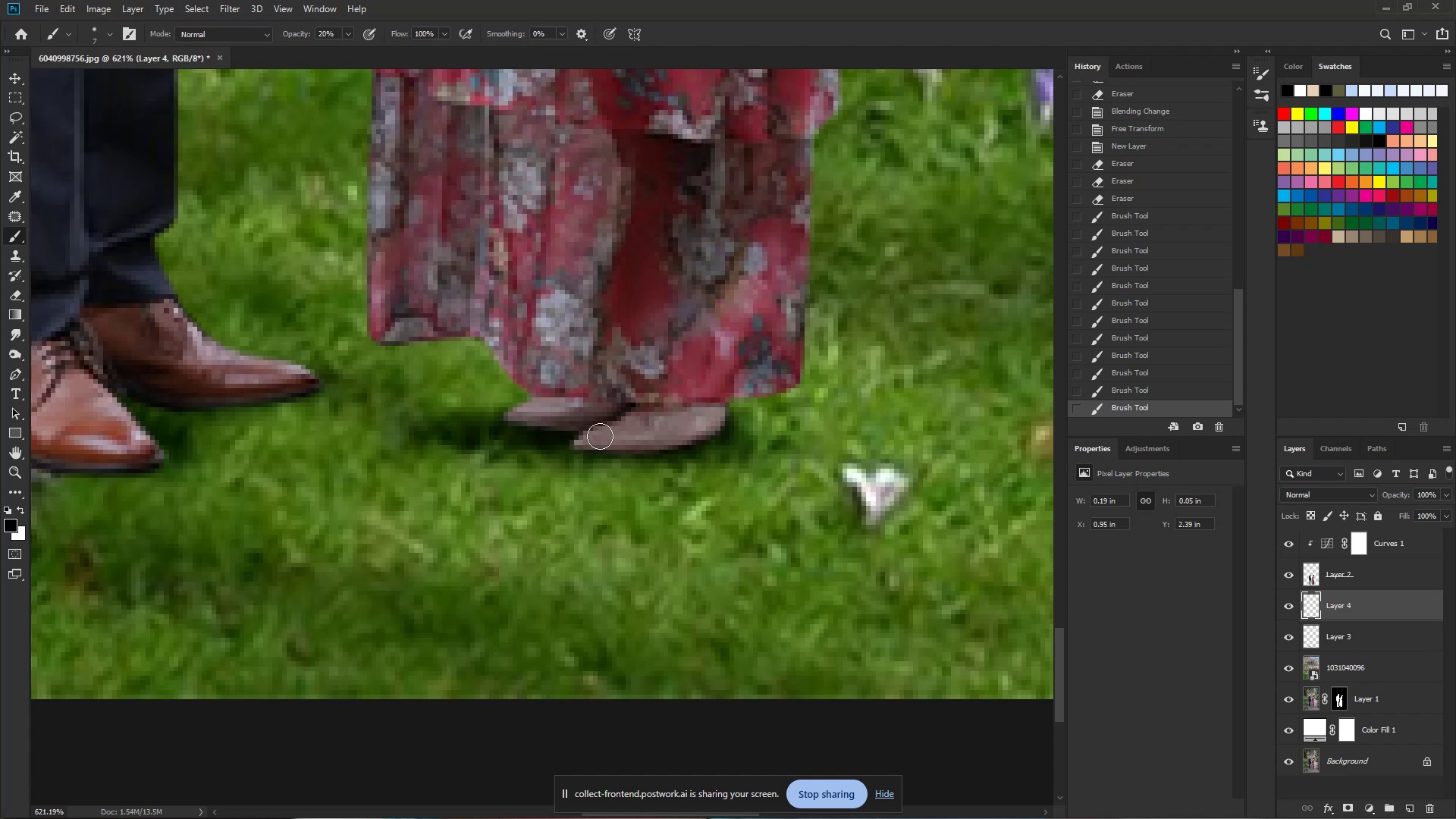 
left_click_drag(start_coordinate=[565, 446], to_coordinate=[623, 444])
 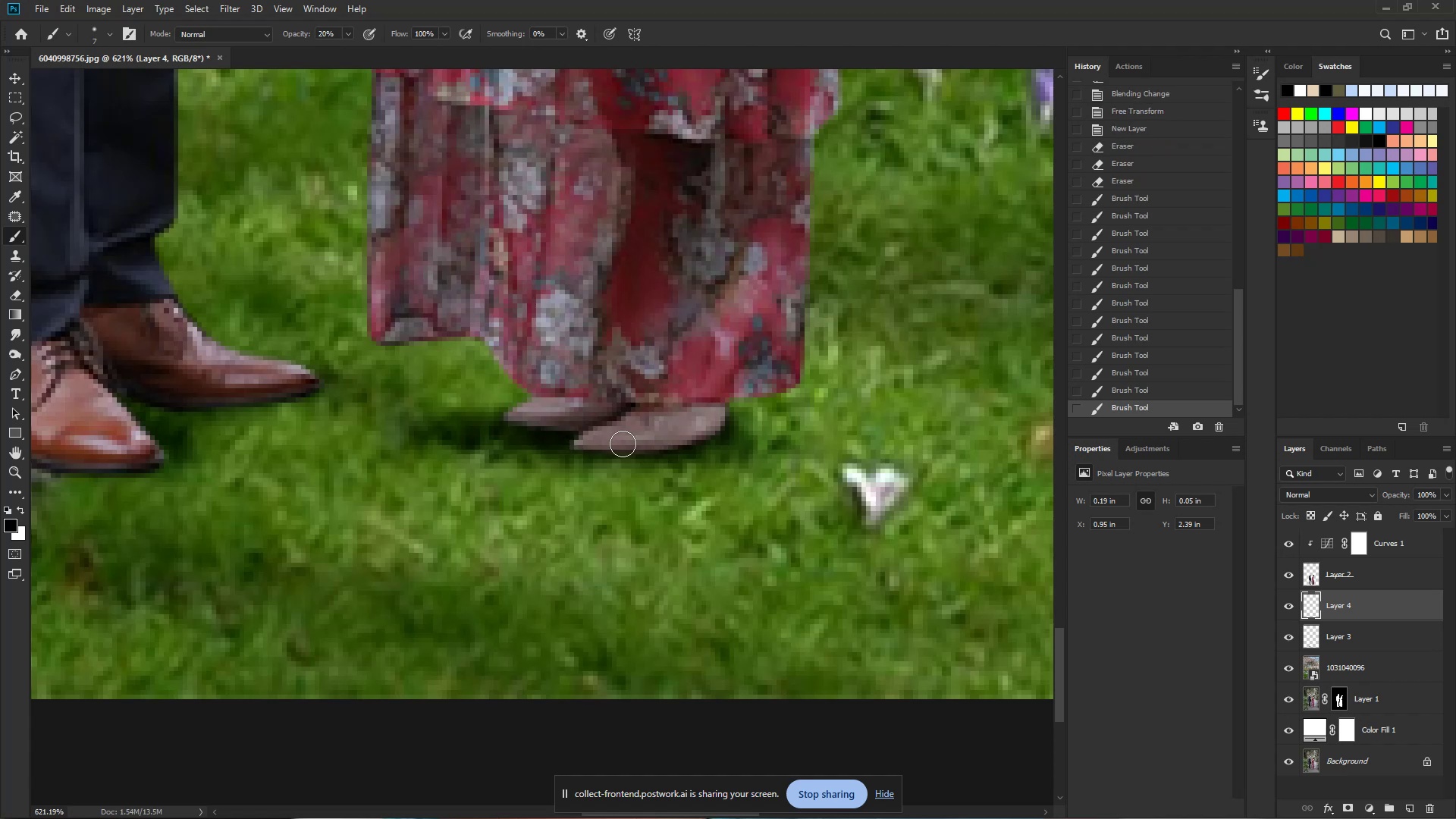 
left_click_drag(start_coordinate=[576, 446], to_coordinate=[722, 429])
 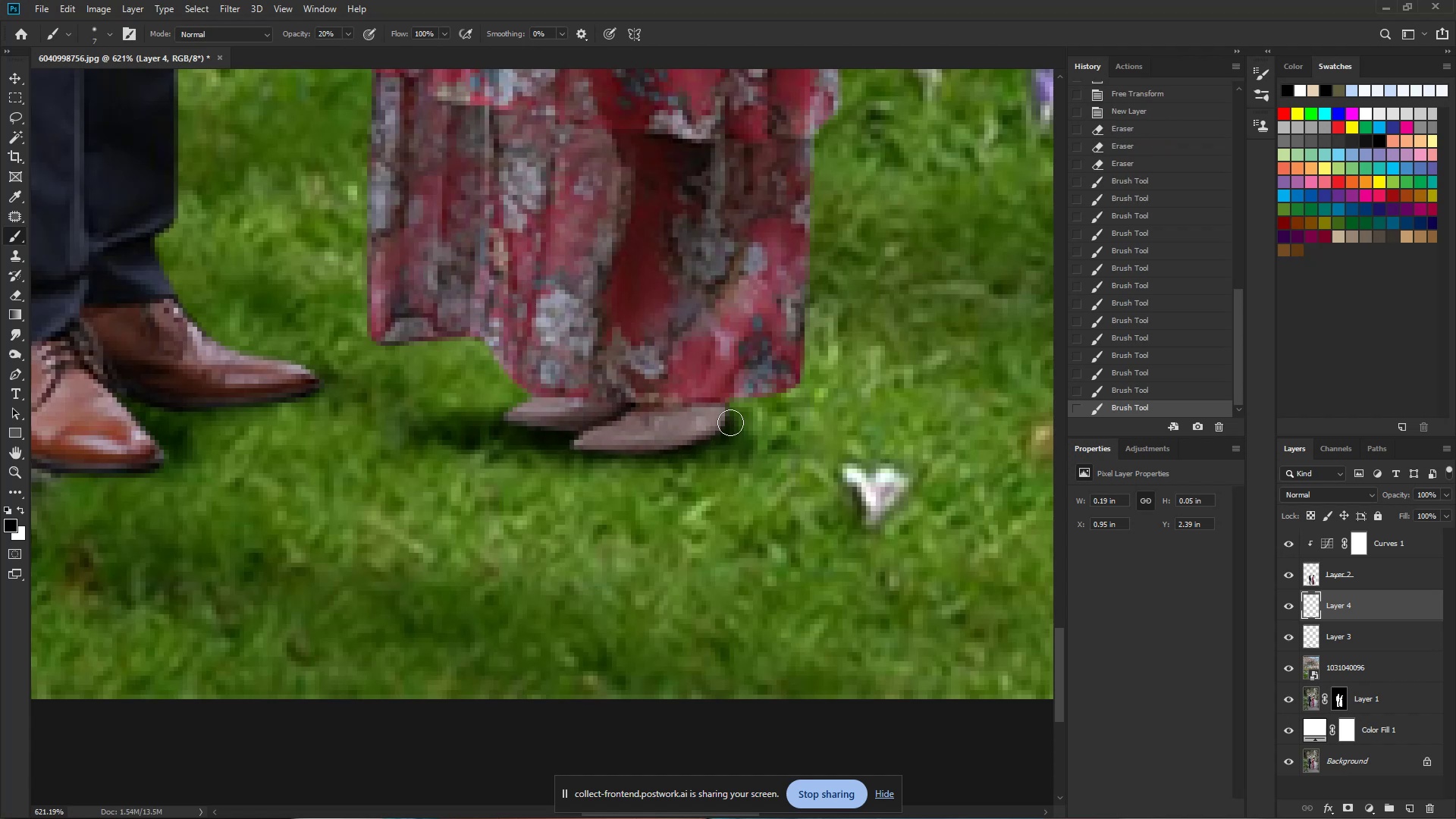 
left_click_drag(start_coordinate=[722, 418], to_coordinate=[767, 409])
 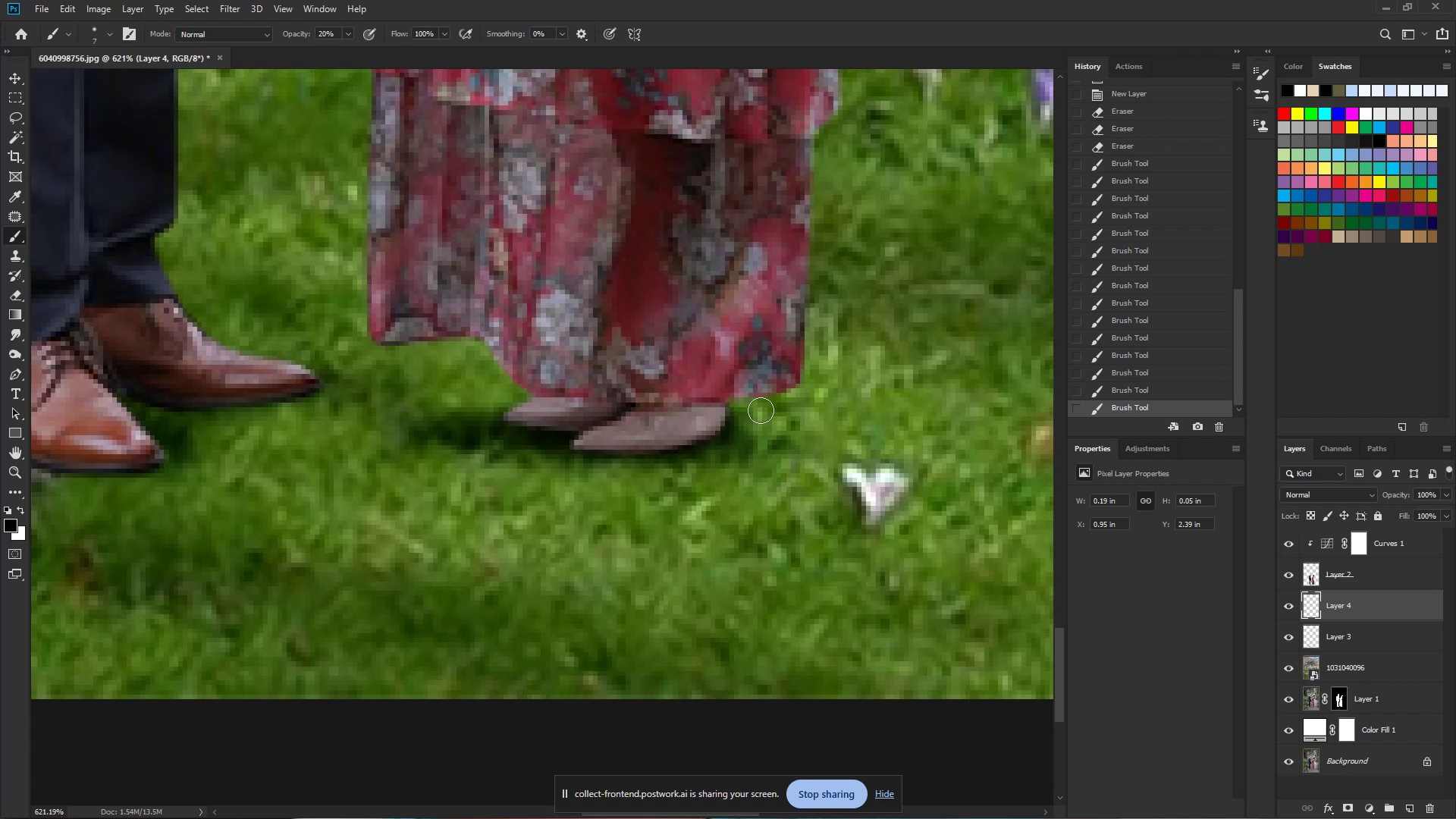 
left_click_drag(start_coordinate=[748, 412], to_coordinate=[758, 407])
 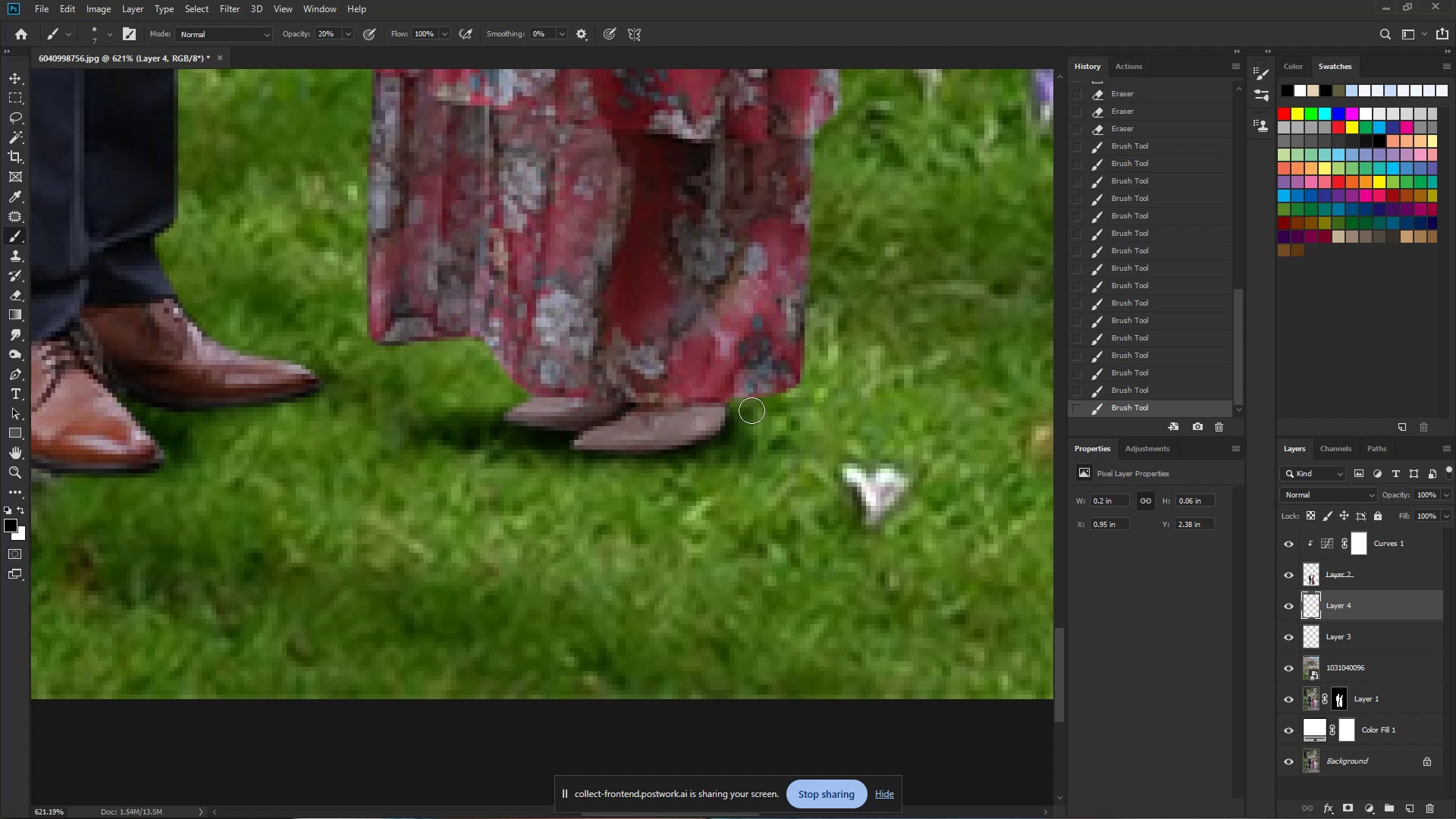 
left_click_drag(start_coordinate=[744, 411], to_coordinate=[752, 408])
 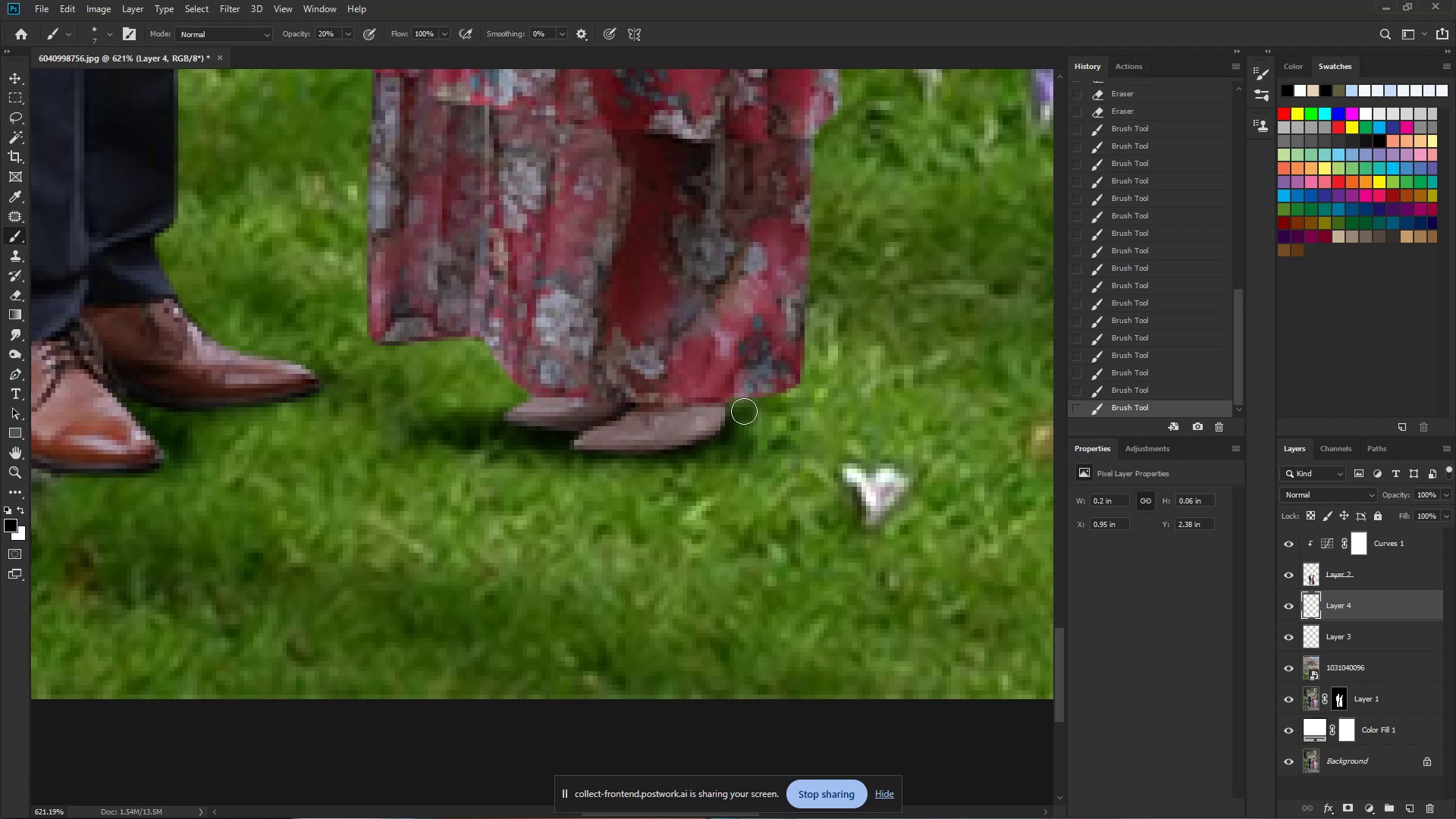 
left_click_drag(start_coordinate=[745, 408], to_coordinate=[744, 404])
 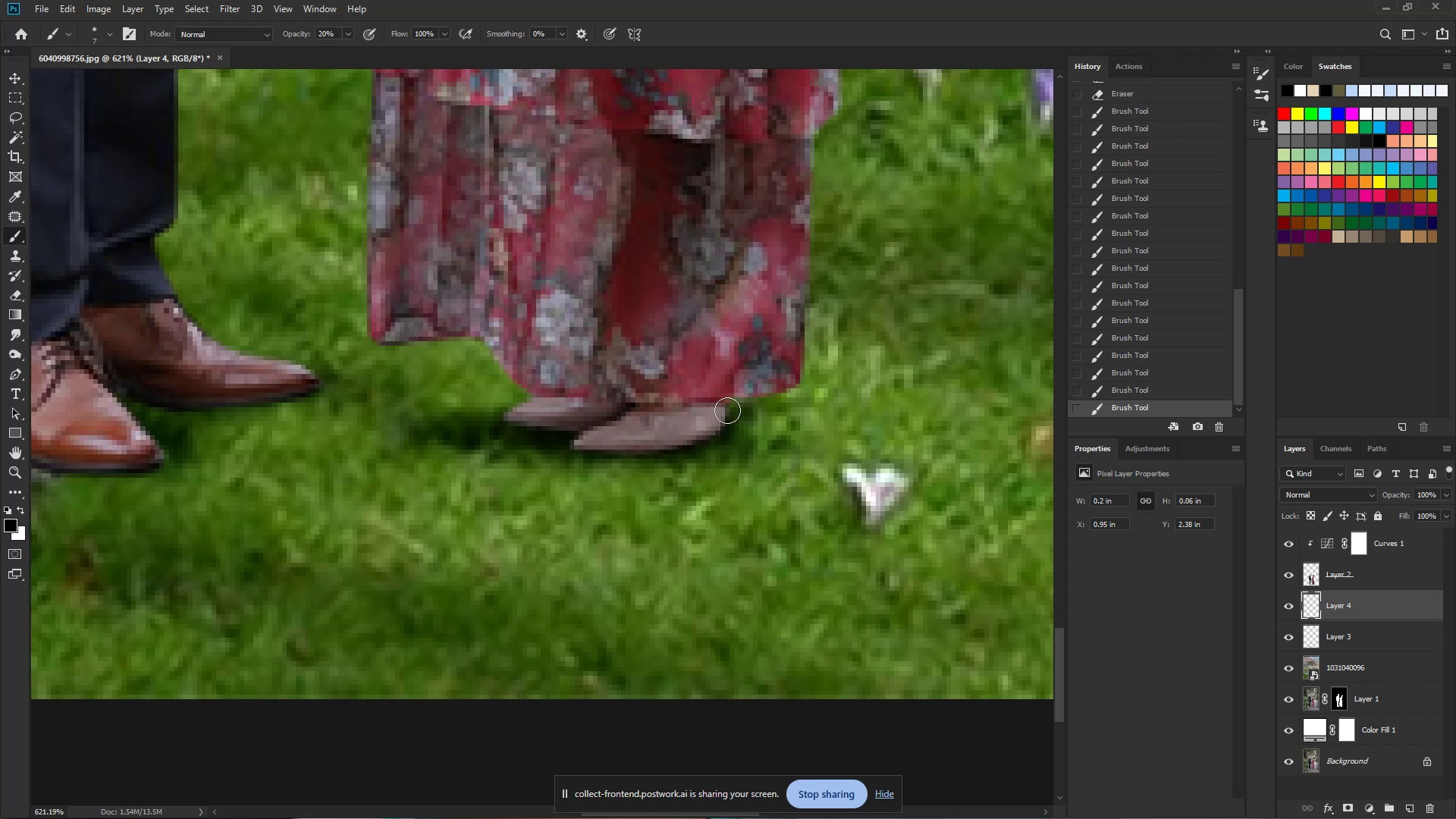 
left_click_drag(start_coordinate=[764, 396], to_coordinate=[745, 394])
 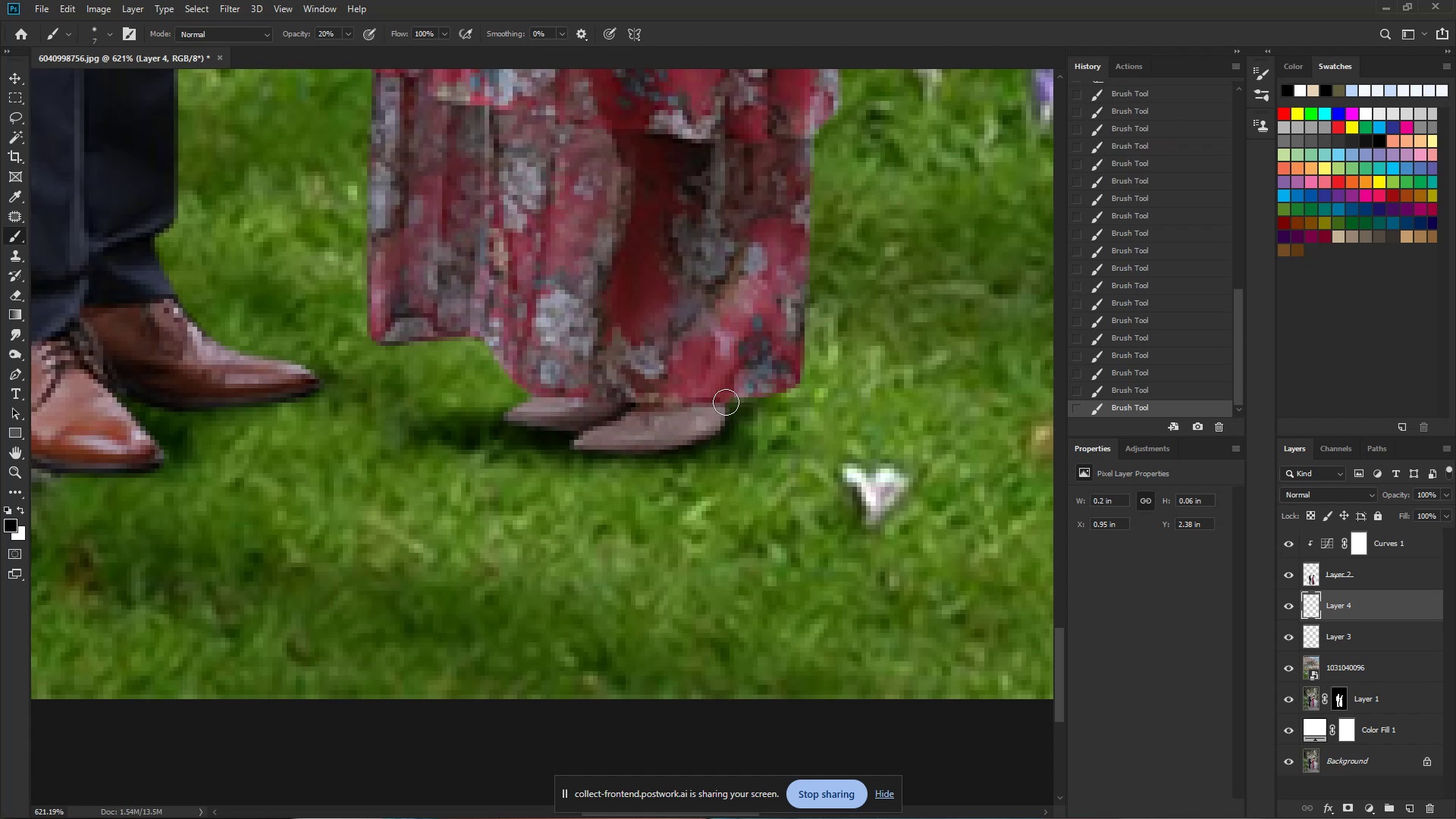 
left_click_drag(start_coordinate=[777, 380], to_coordinate=[719, 397])
 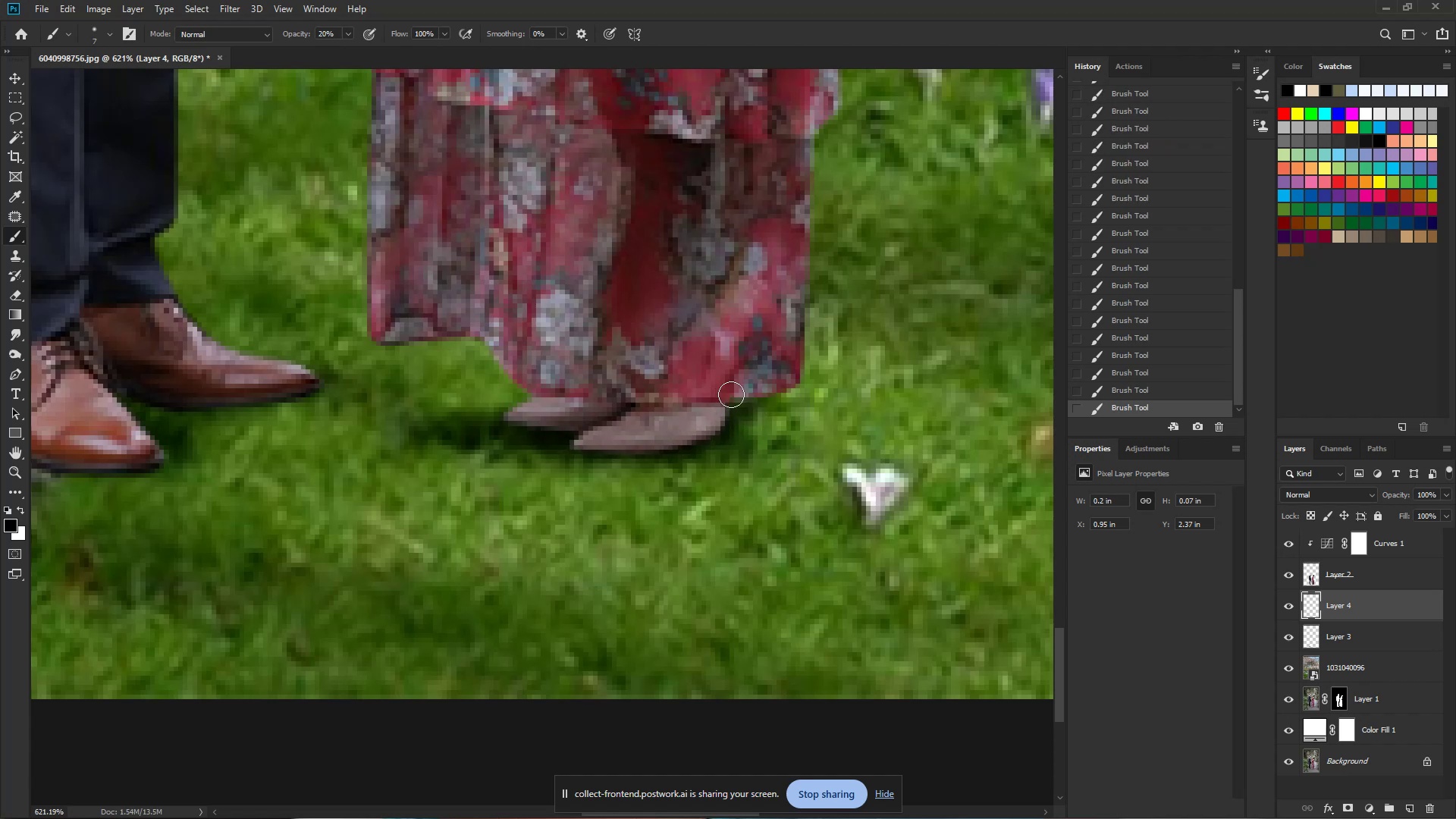 
left_click_drag(start_coordinate=[758, 391], to_coordinate=[733, 399])
 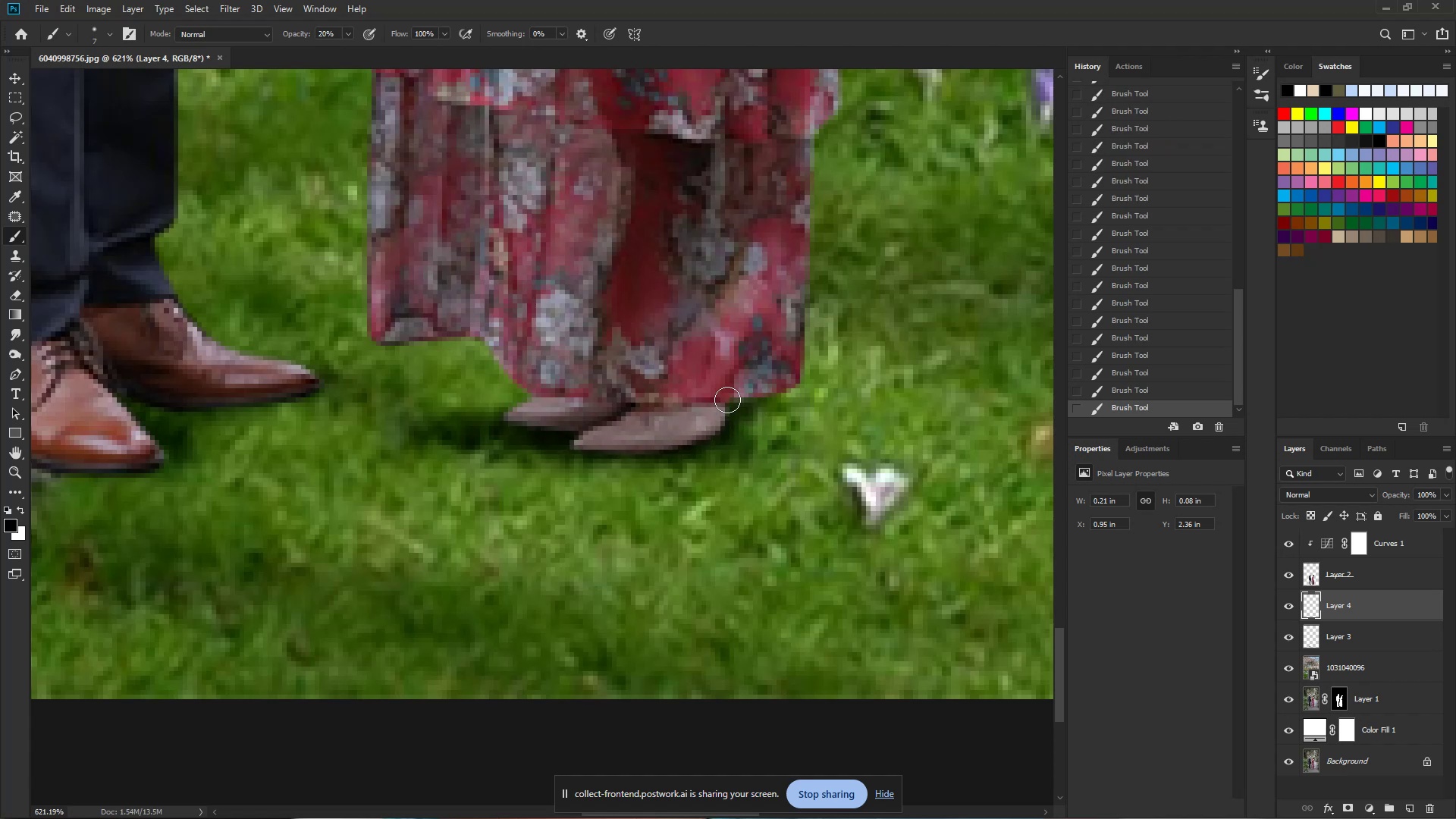 
left_click_drag(start_coordinate=[765, 406], to_coordinate=[714, 416])
 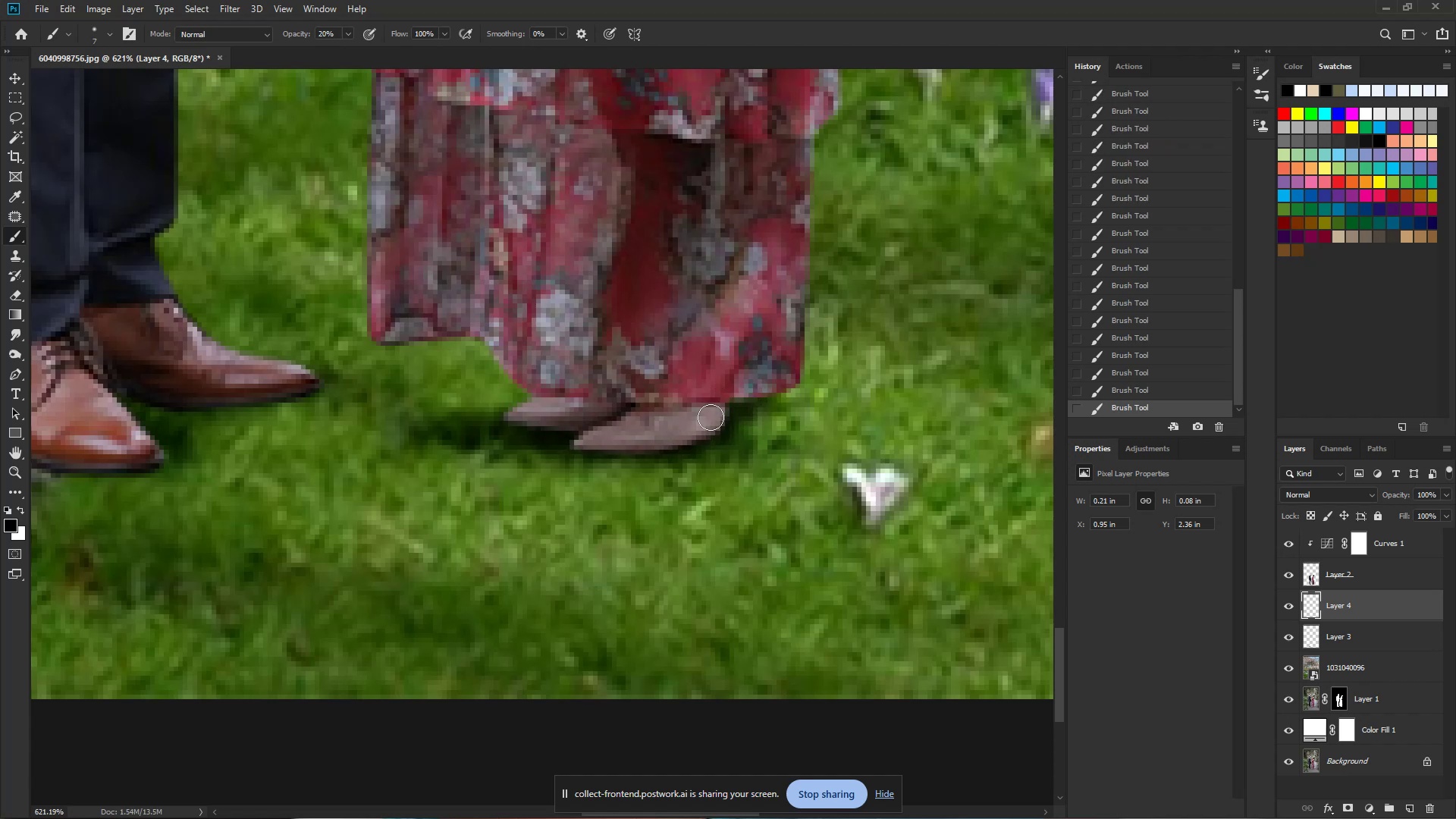 
left_click_drag(start_coordinate=[737, 416], to_coordinate=[675, 449])
 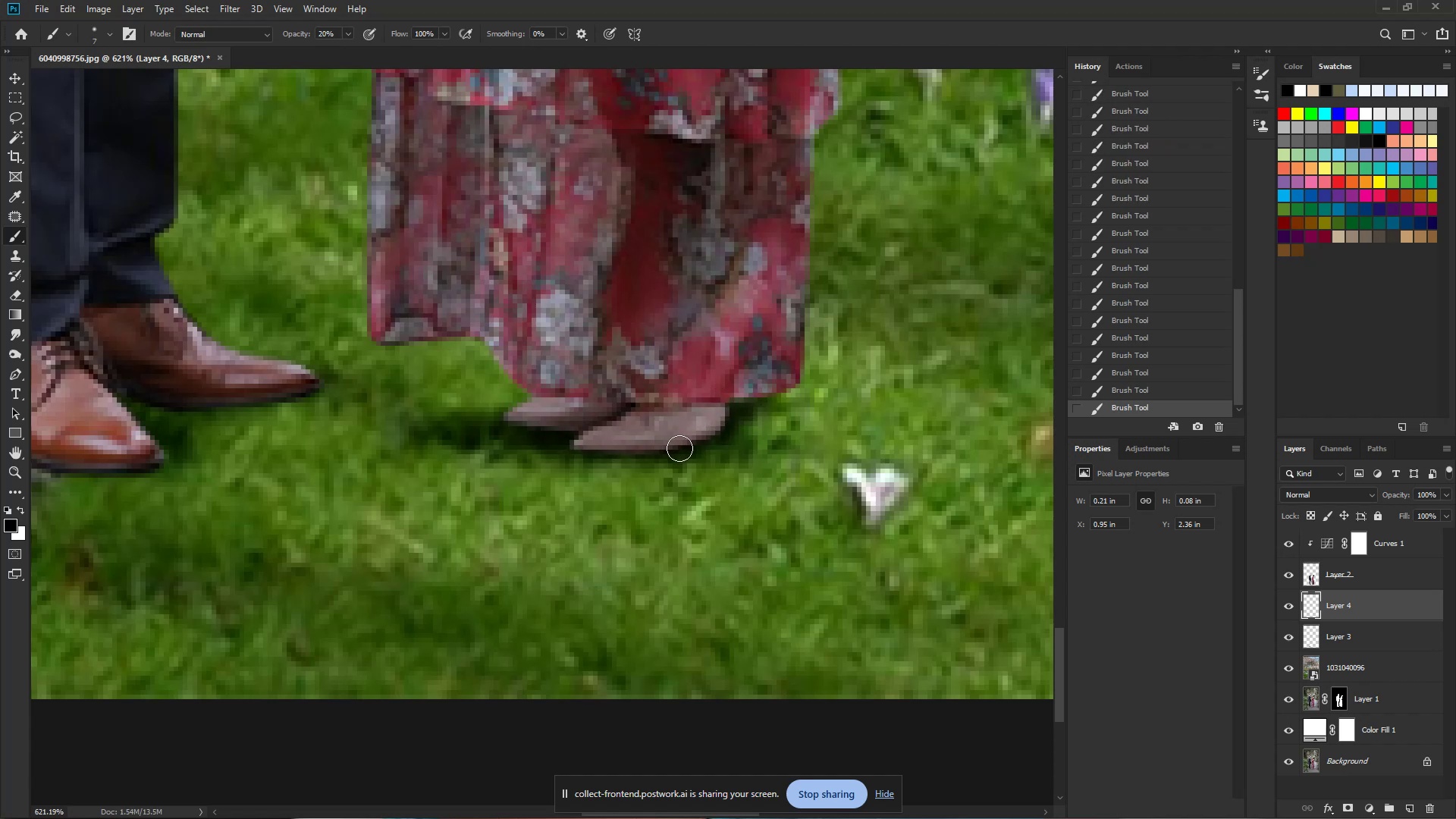 
hold_key(key=Space, duration=2.17)
 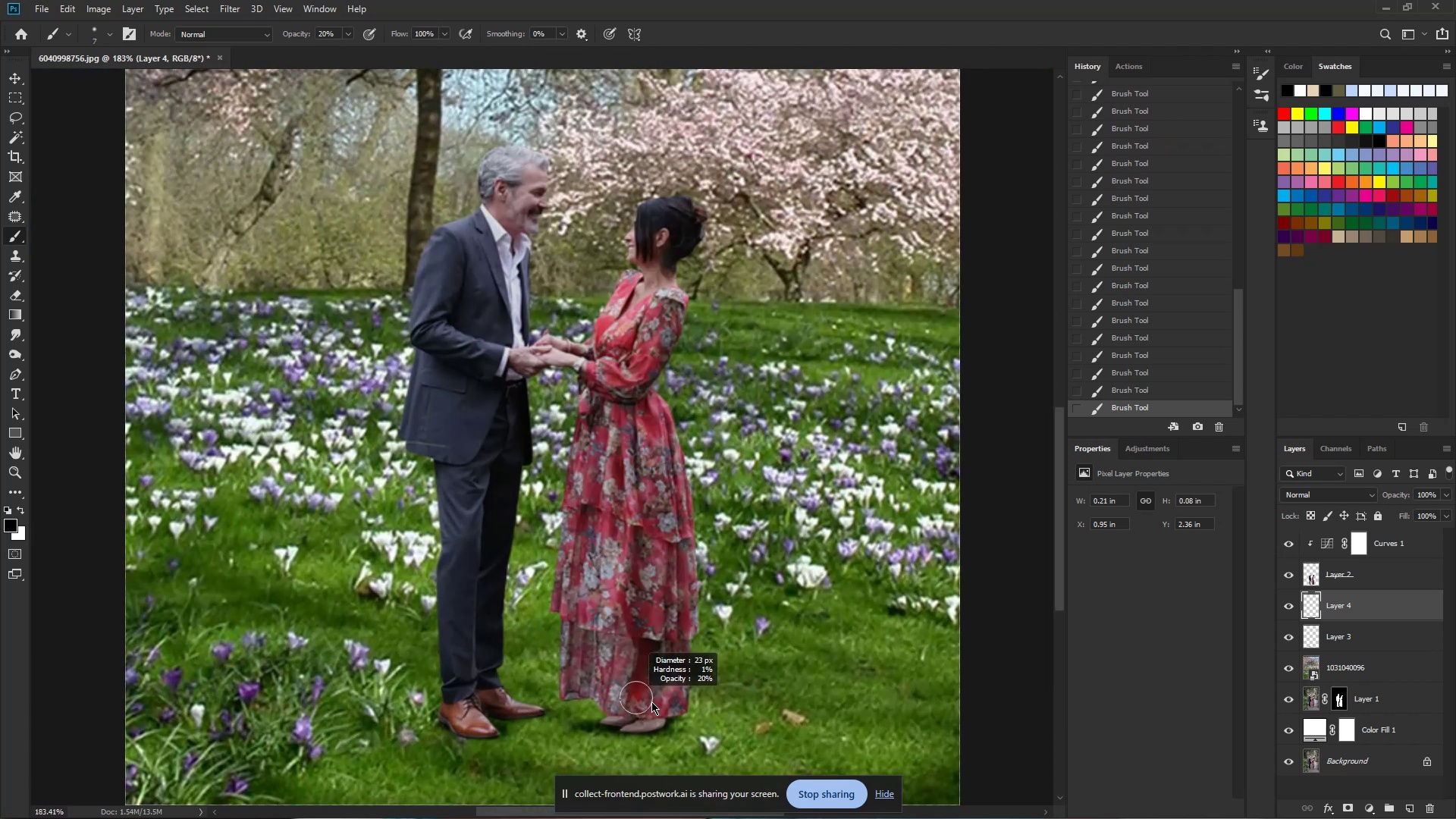 
hold_key(key=ControlLeft, duration=1.05)
left_click_drag(start_coordinate=[670, 454], to_coordinate=[592, 472])
 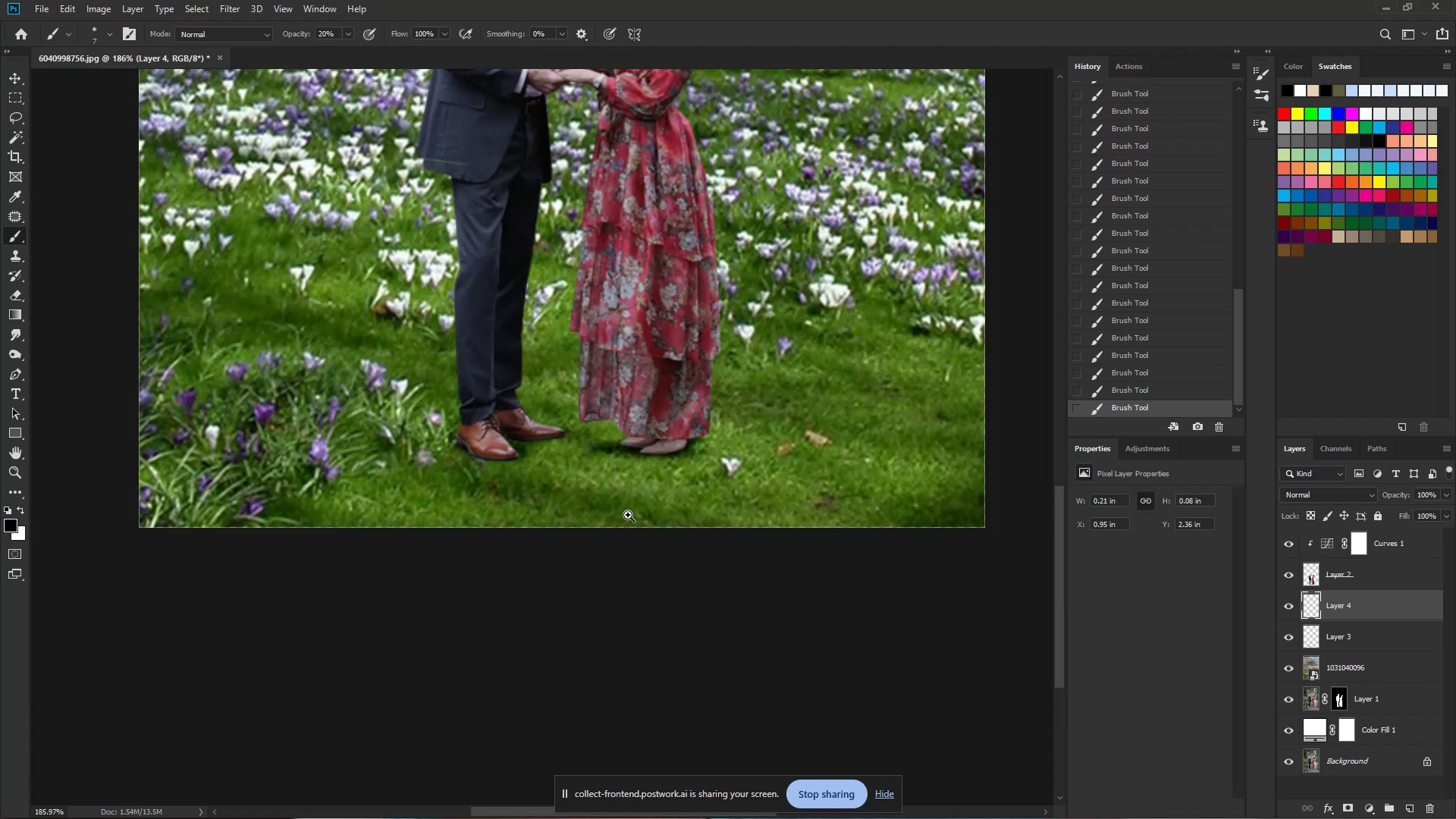 
left_click_drag(start_coordinate=[673, 466], to_coordinate=[610, 486])
 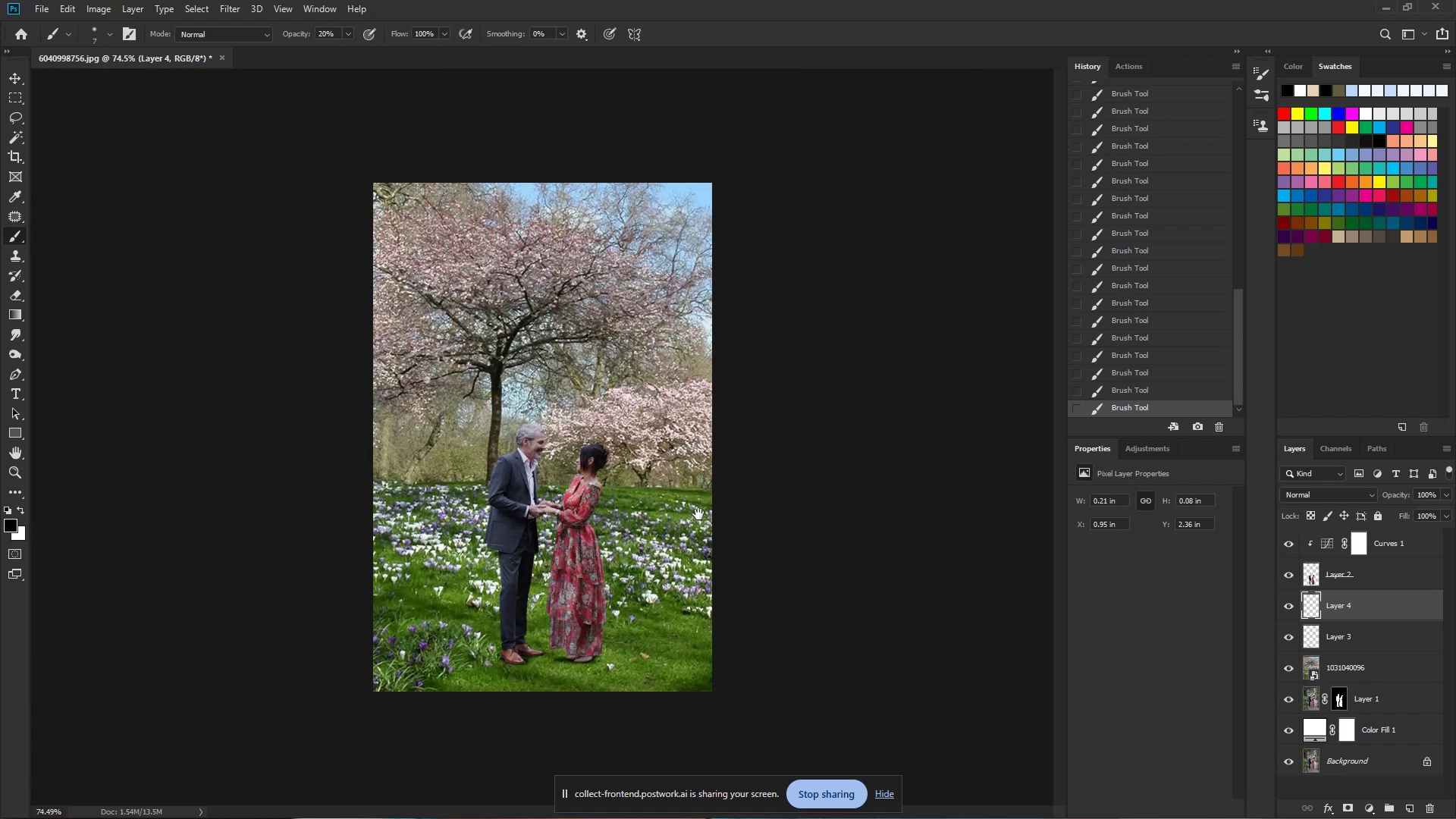 
hold_key(key=ControlLeft, duration=0.59)
left_click_drag(start_coordinate=[595, 679], to_coordinate=[656, 676])
 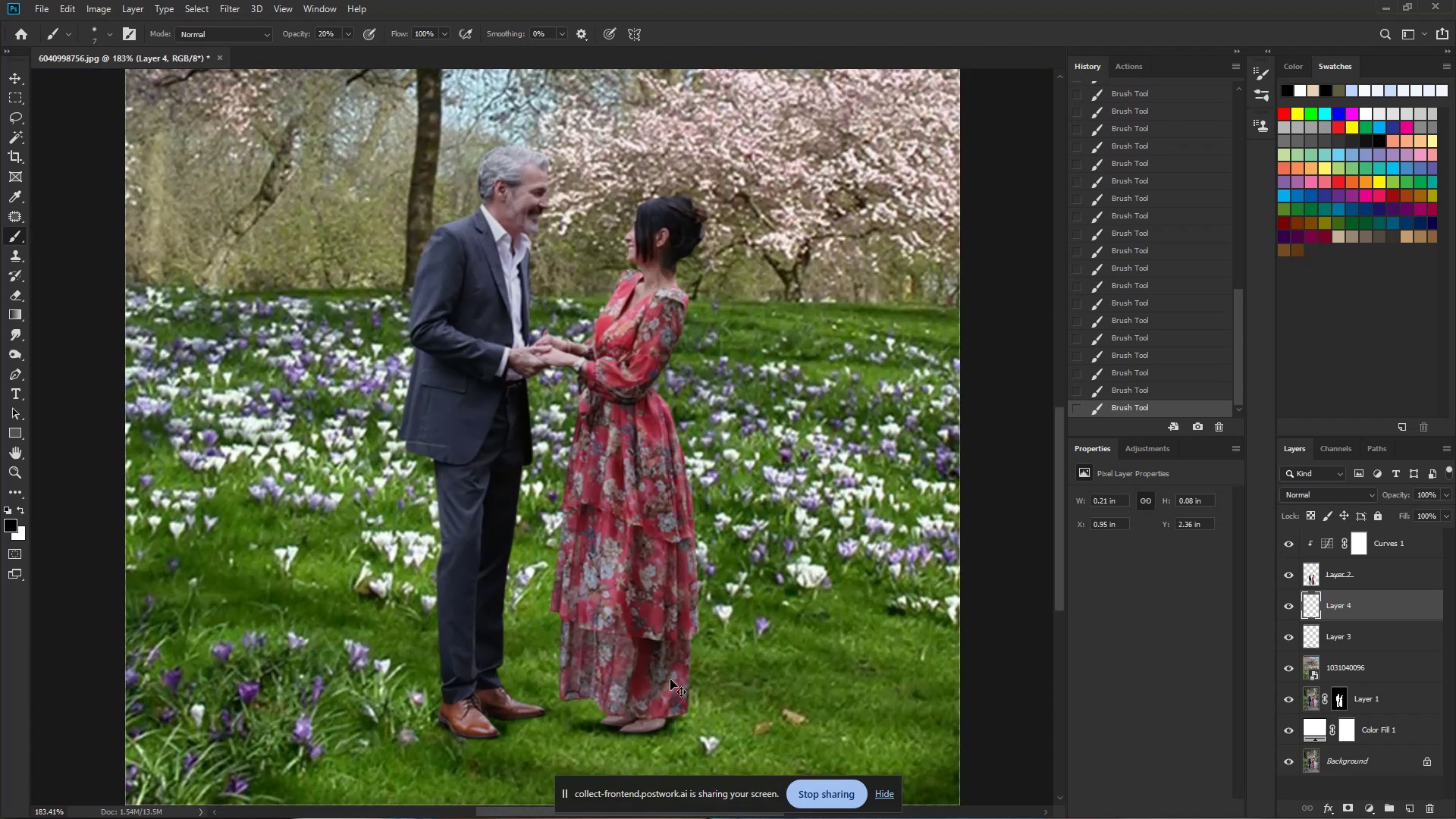 
hold_key(key=AltLeft, duration=0.39)
 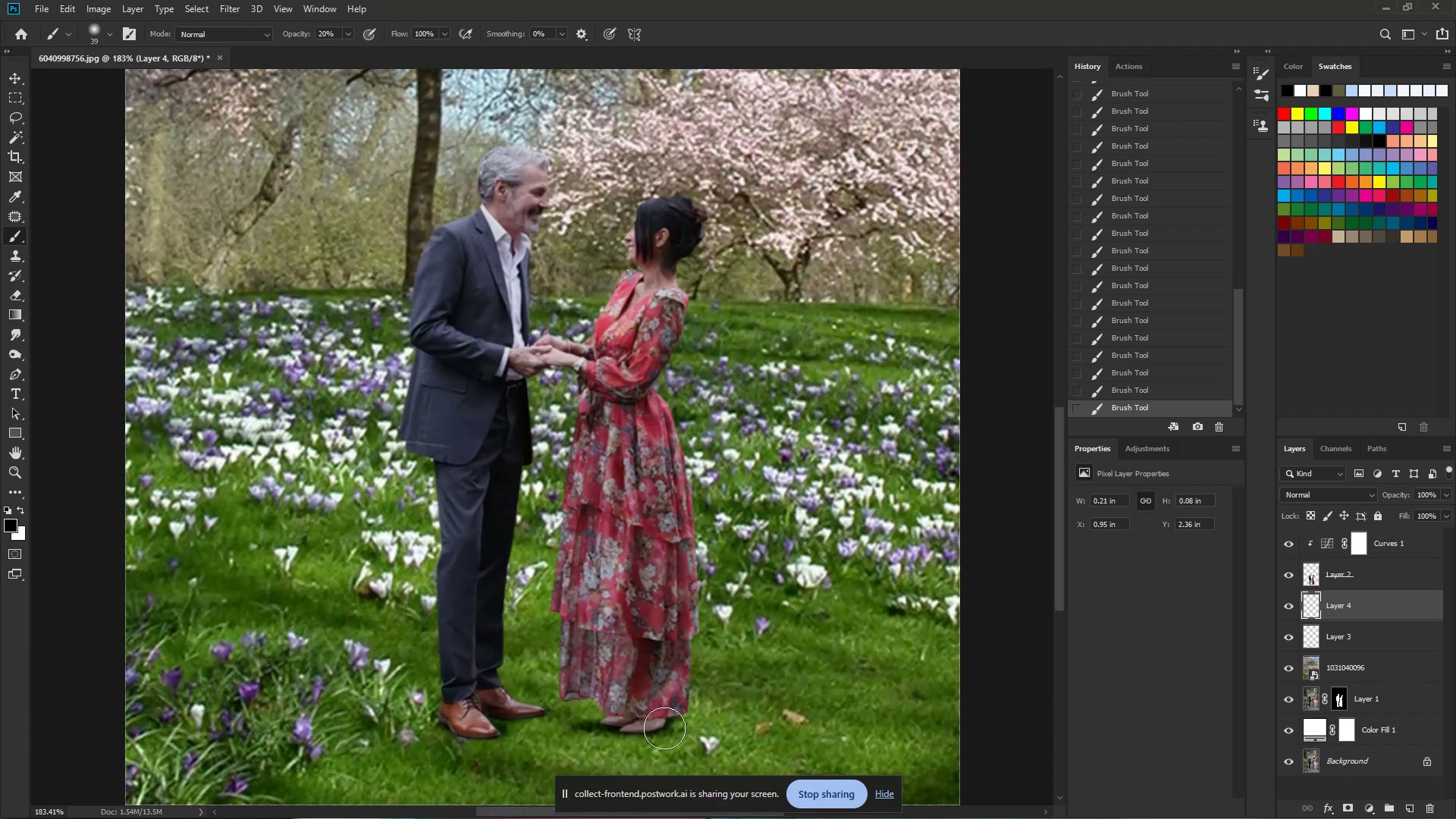 
left_click_drag(start_coordinate=[664, 720], to_coordinate=[760, 717])
 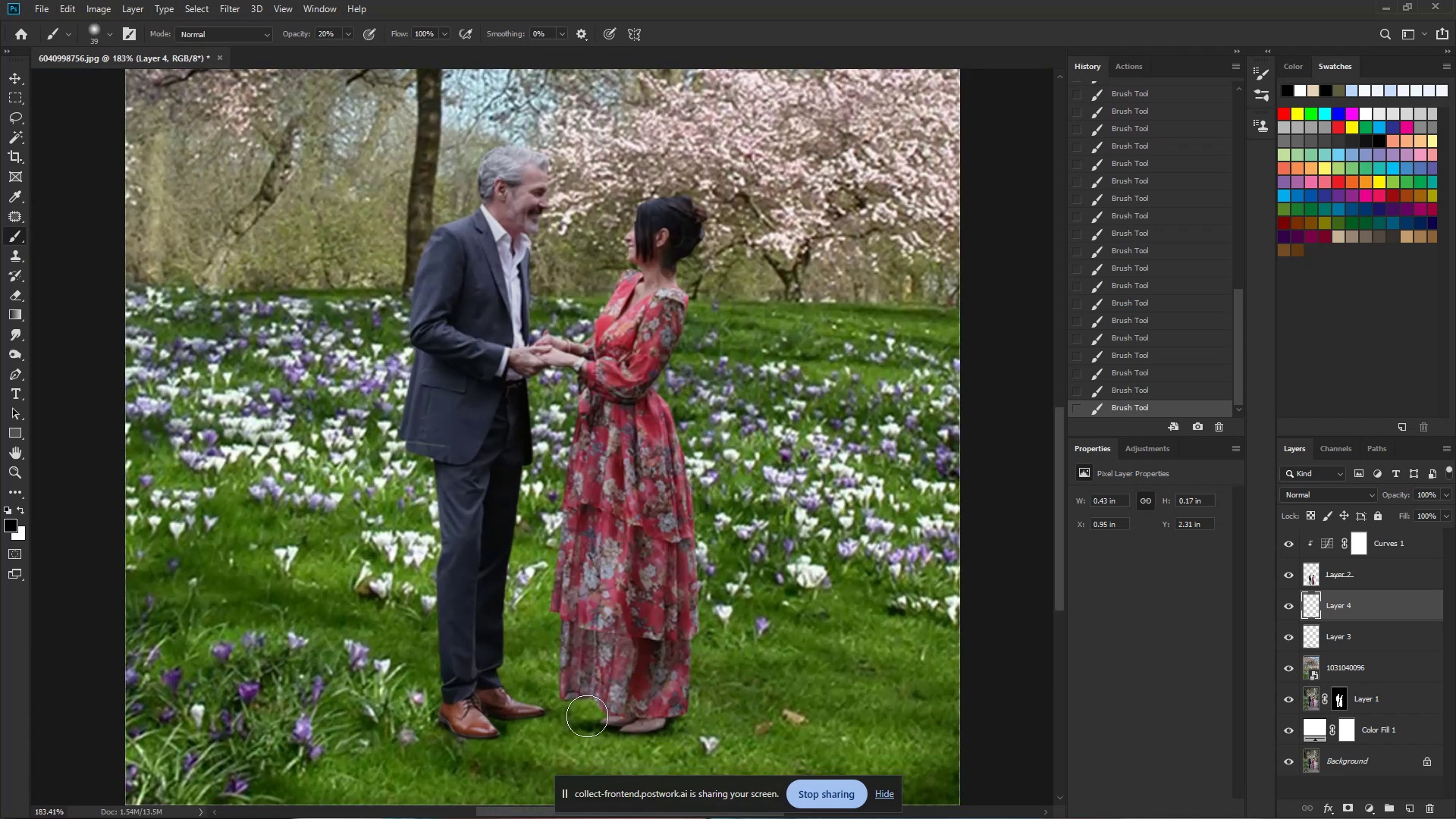 
key(Control+ControlLeft)
 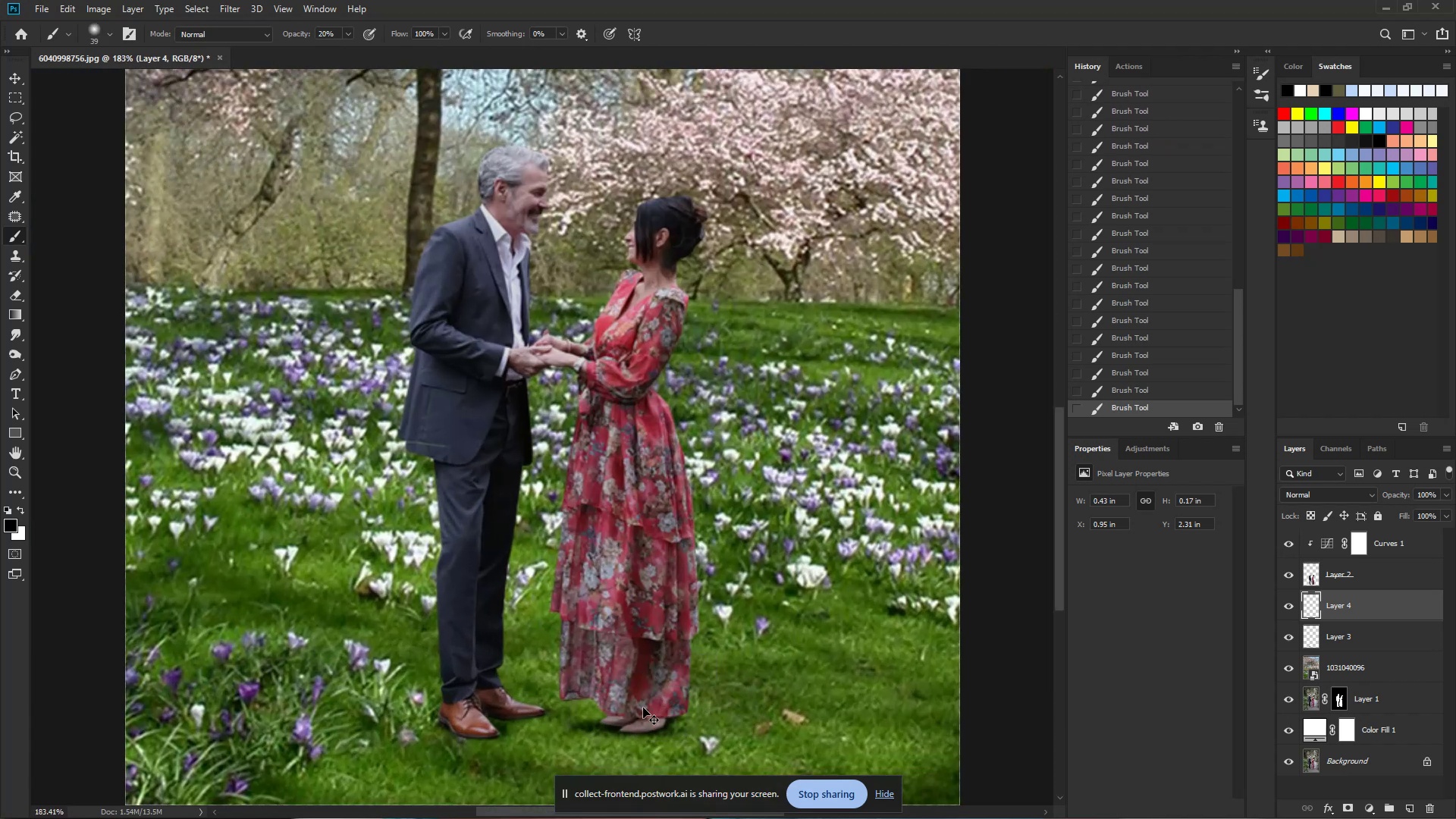 
key(Control+Z)
 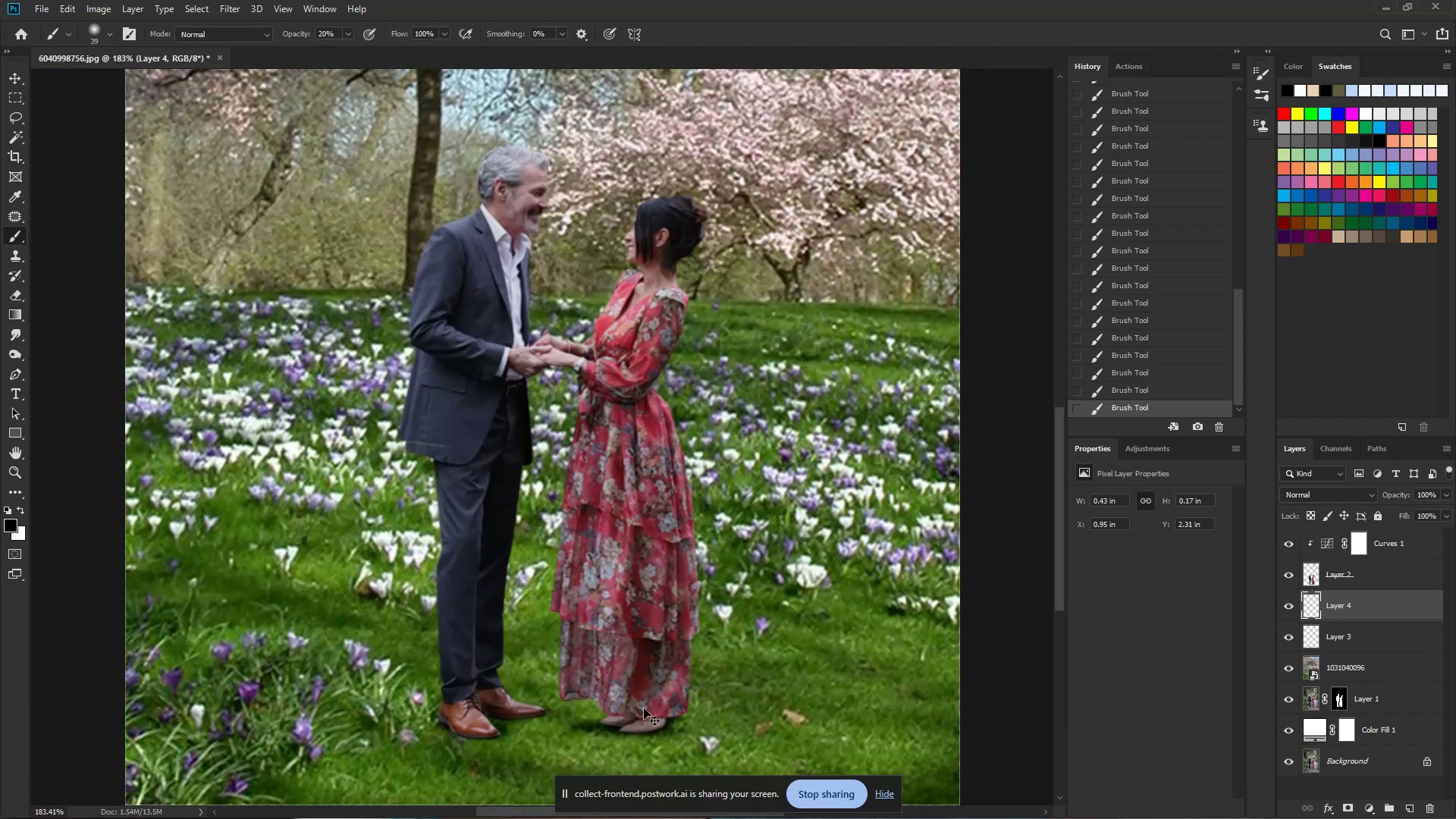 
hold_key(key=AltLeft, duration=0.4)
 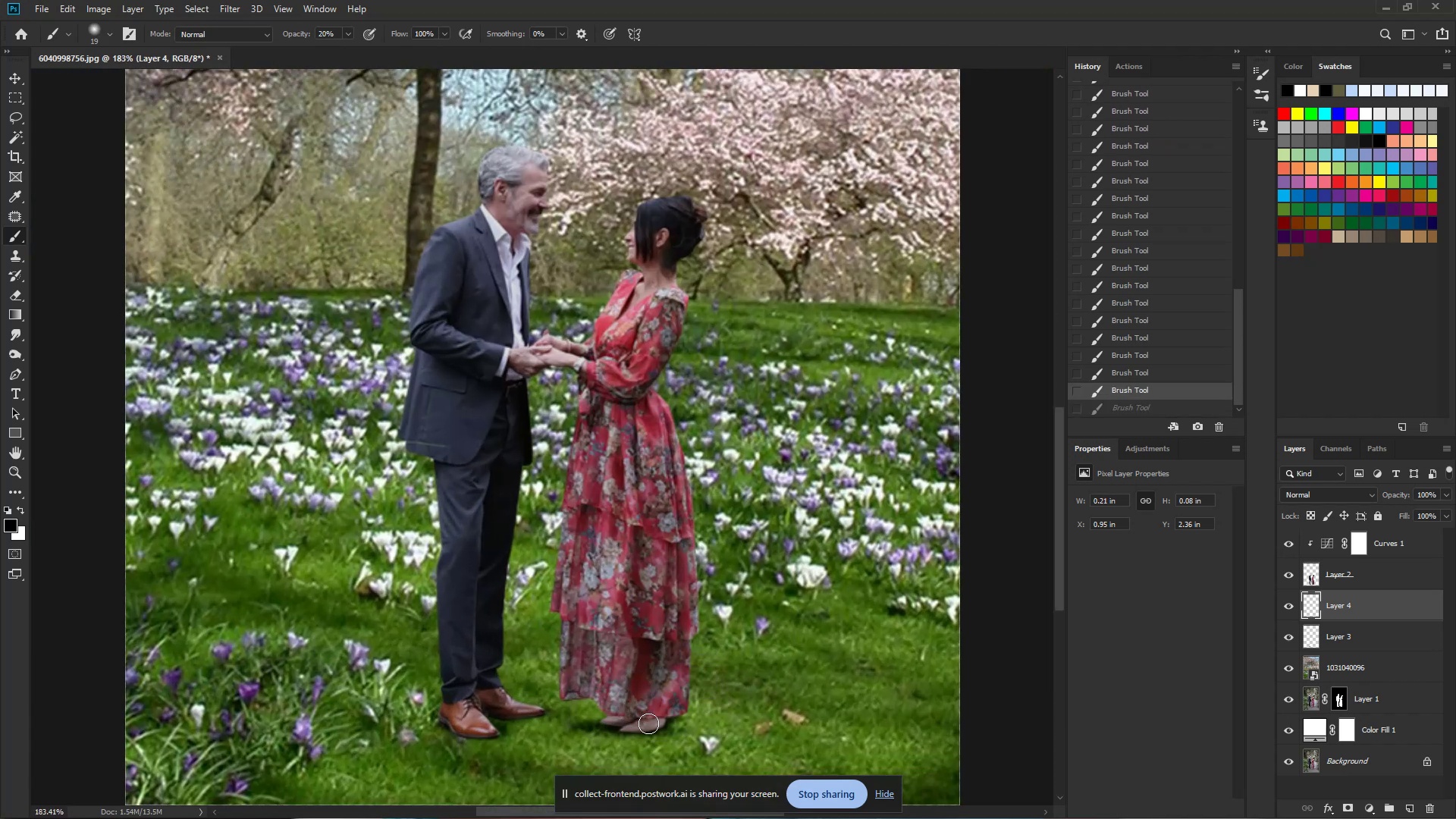 
left_click_drag(start_coordinate=[654, 723], to_coordinate=[692, 723])
 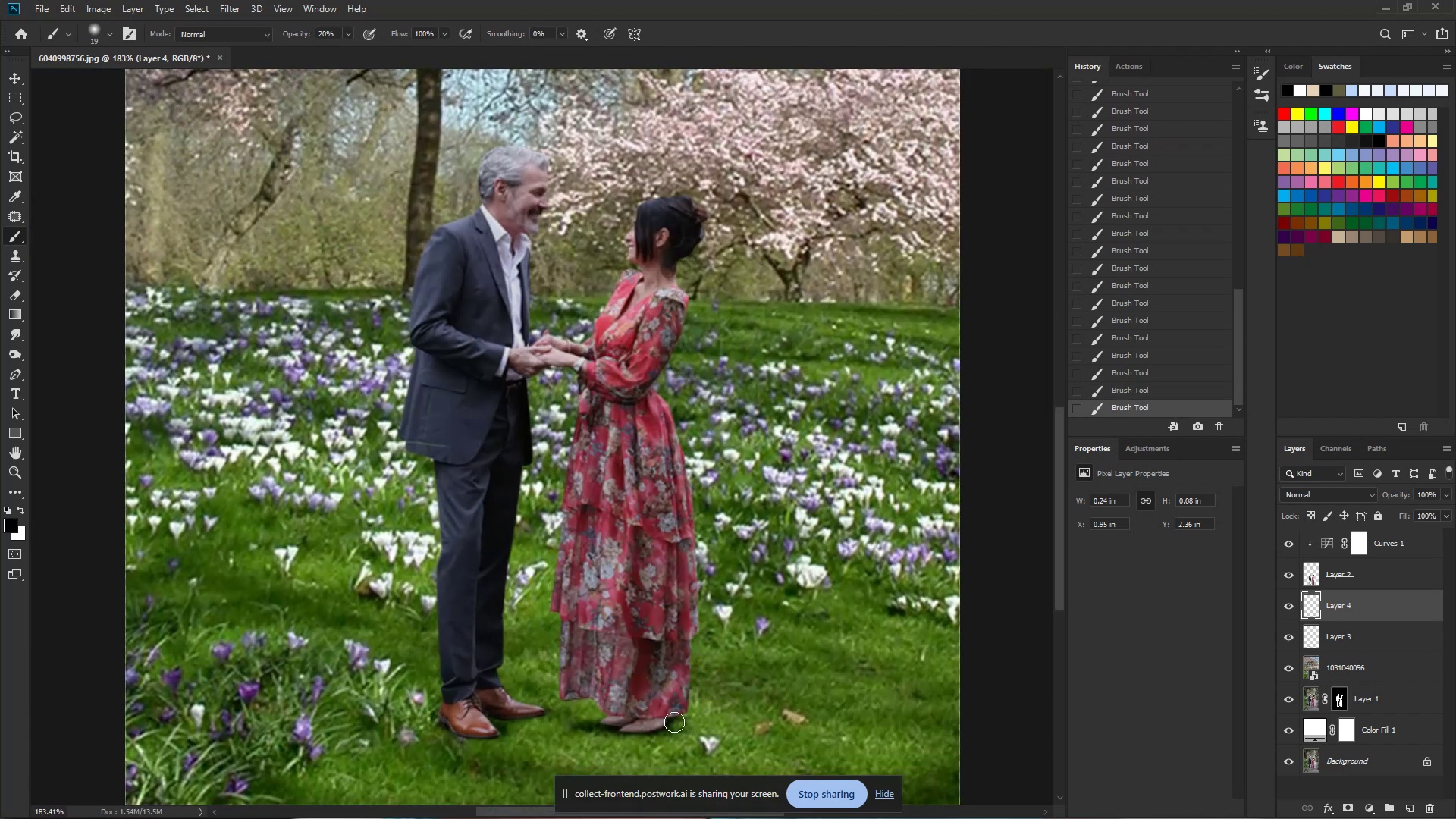 
left_click_drag(start_coordinate=[661, 722], to_coordinate=[707, 722])
 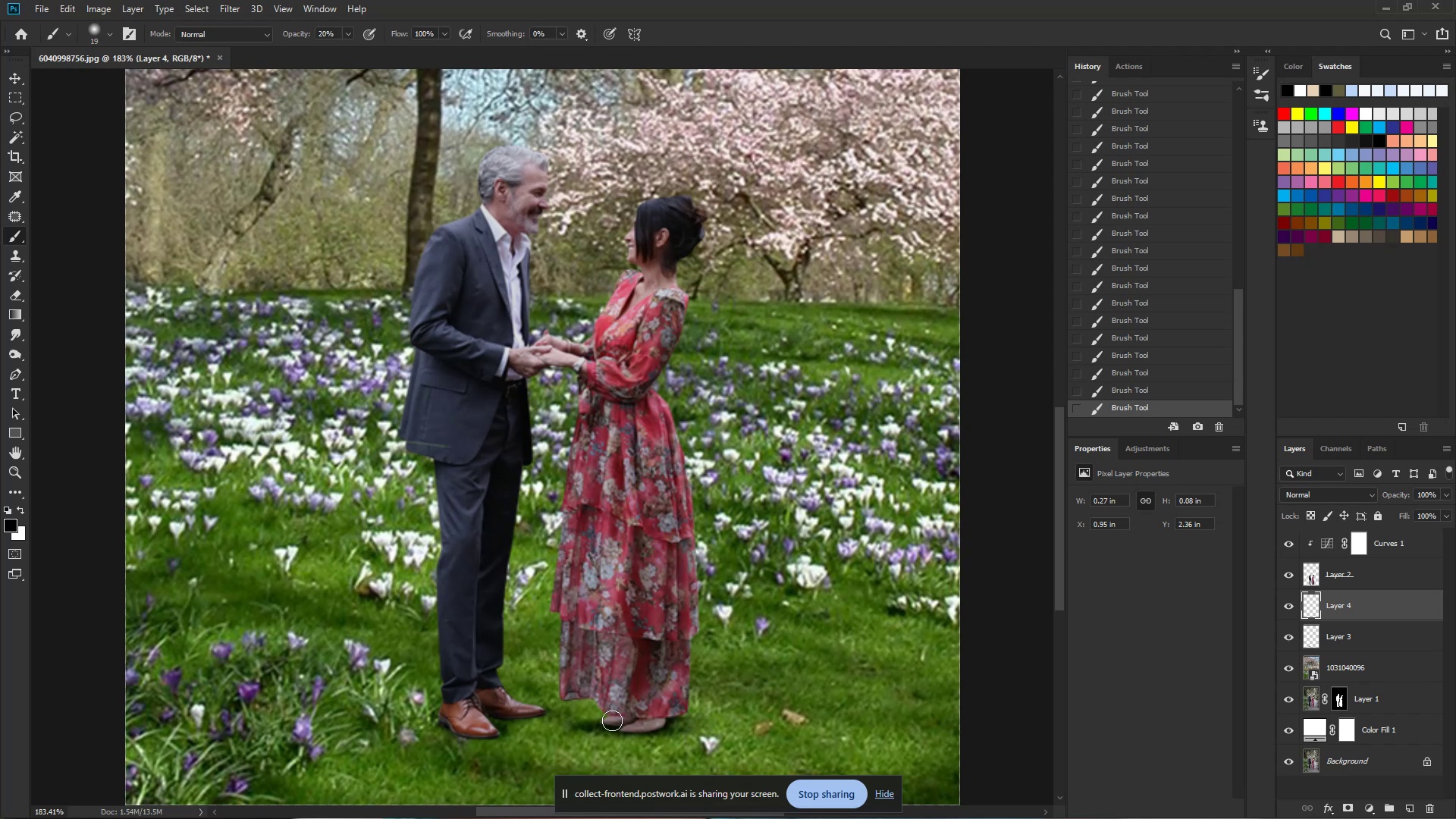 
left_click_drag(start_coordinate=[603, 719], to_coordinate=[563, 720])
 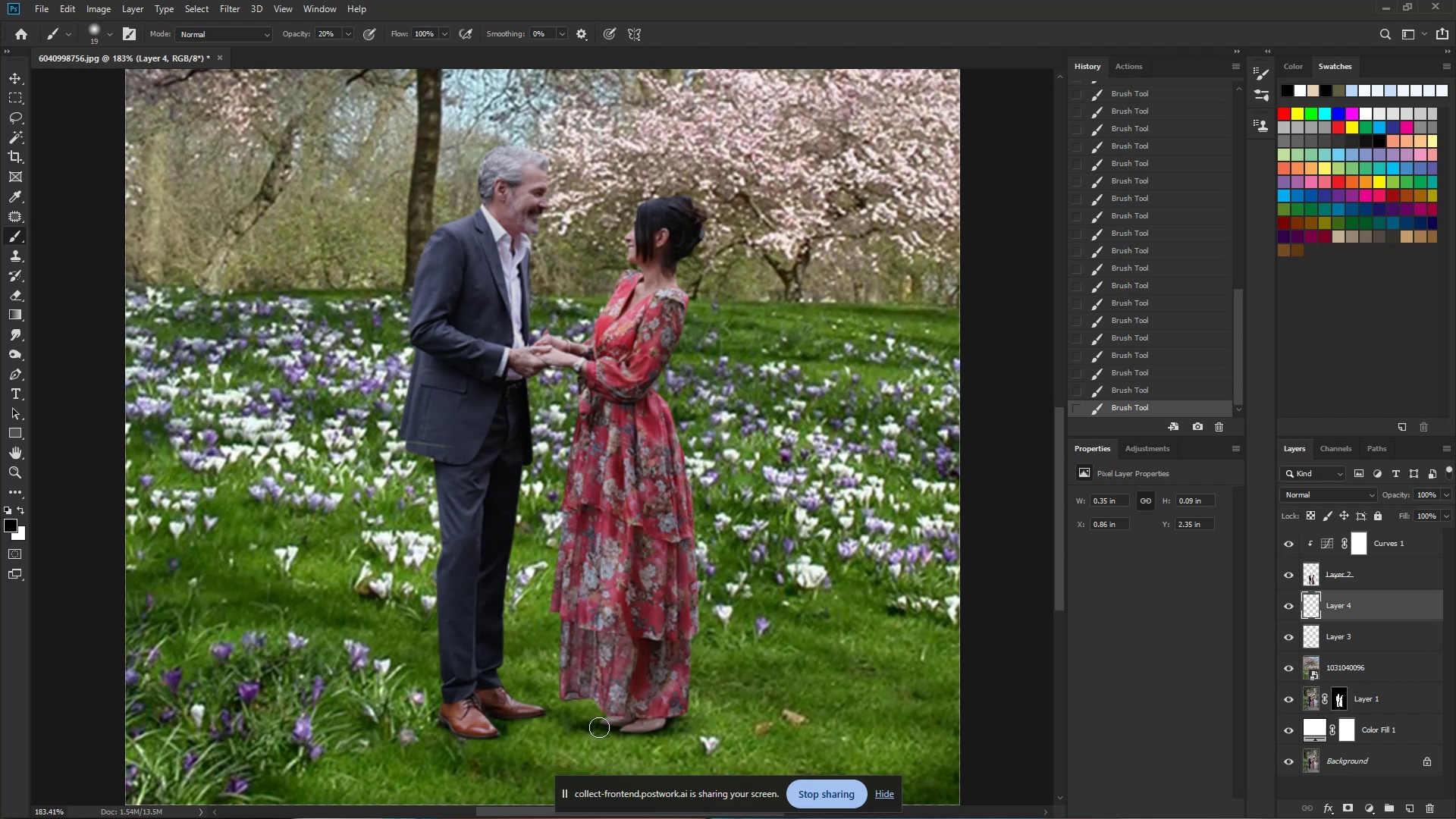 
left_click_drag(start_coordinate=[591, 723], to_coordinate=[548, 723])
 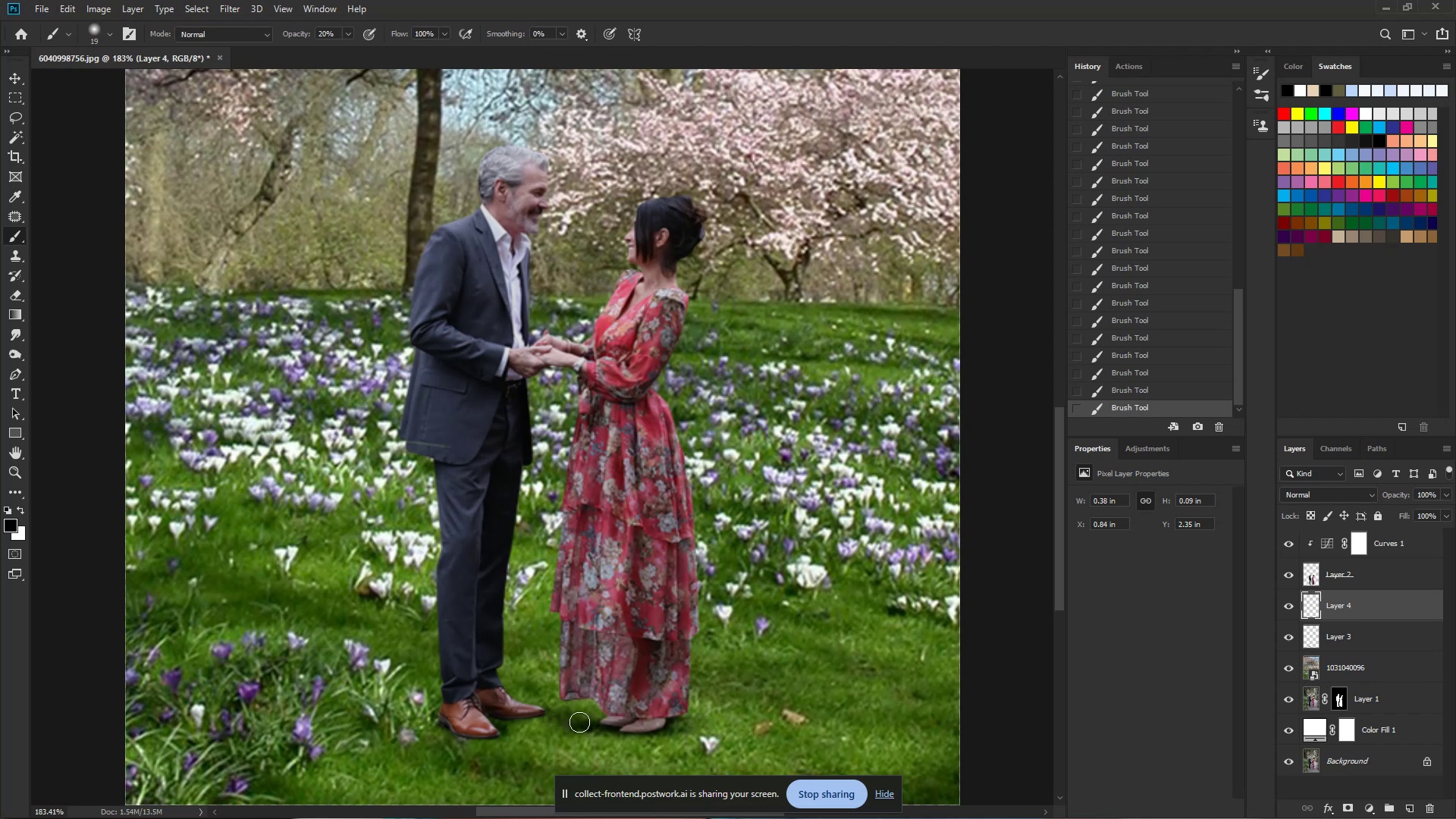 
left_click_drag(start_coordinate=[575, 721], to_coordinate=[534, 722])
 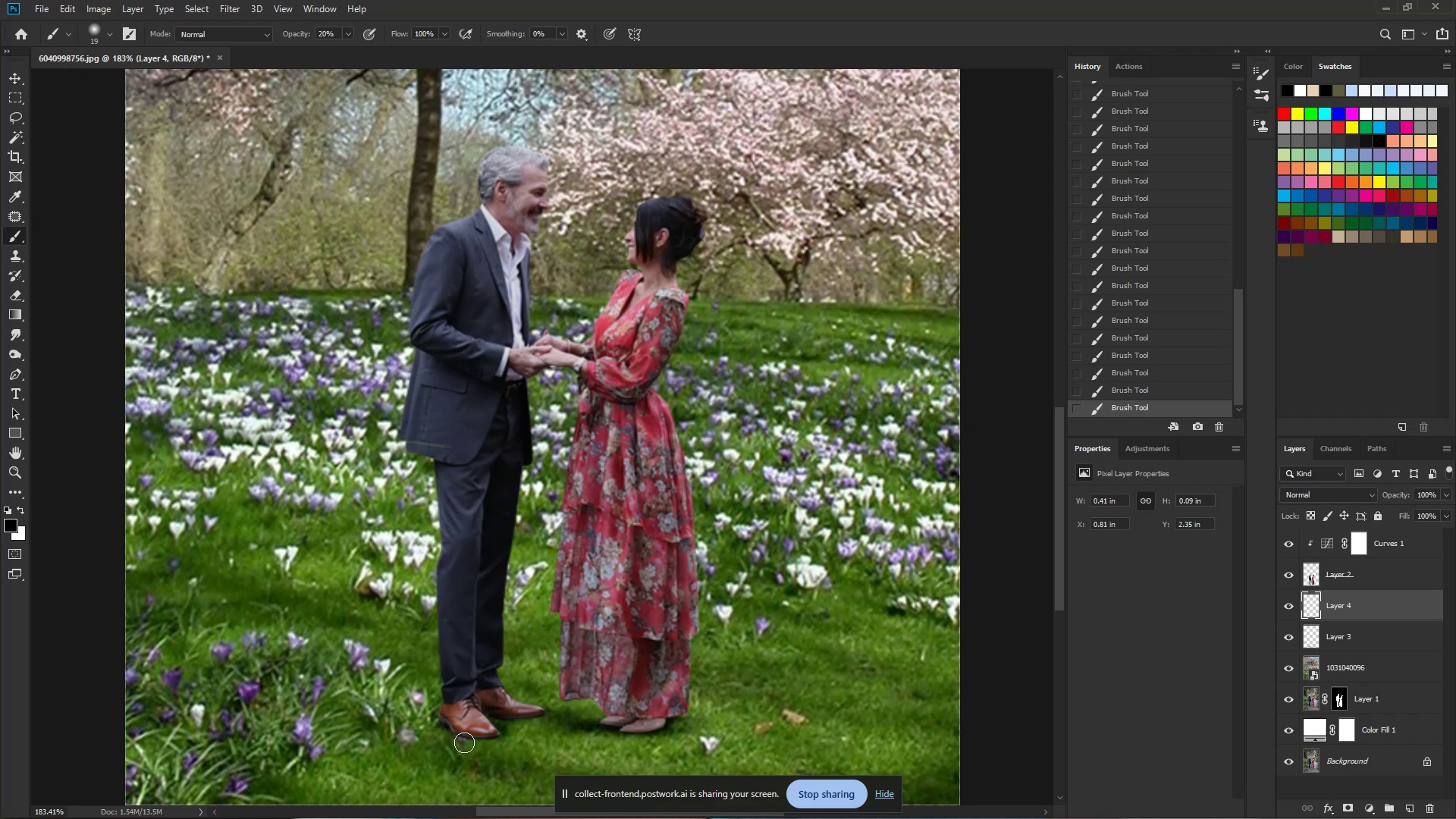 
hold_key(key=ControlLeft, duration=0.46)
 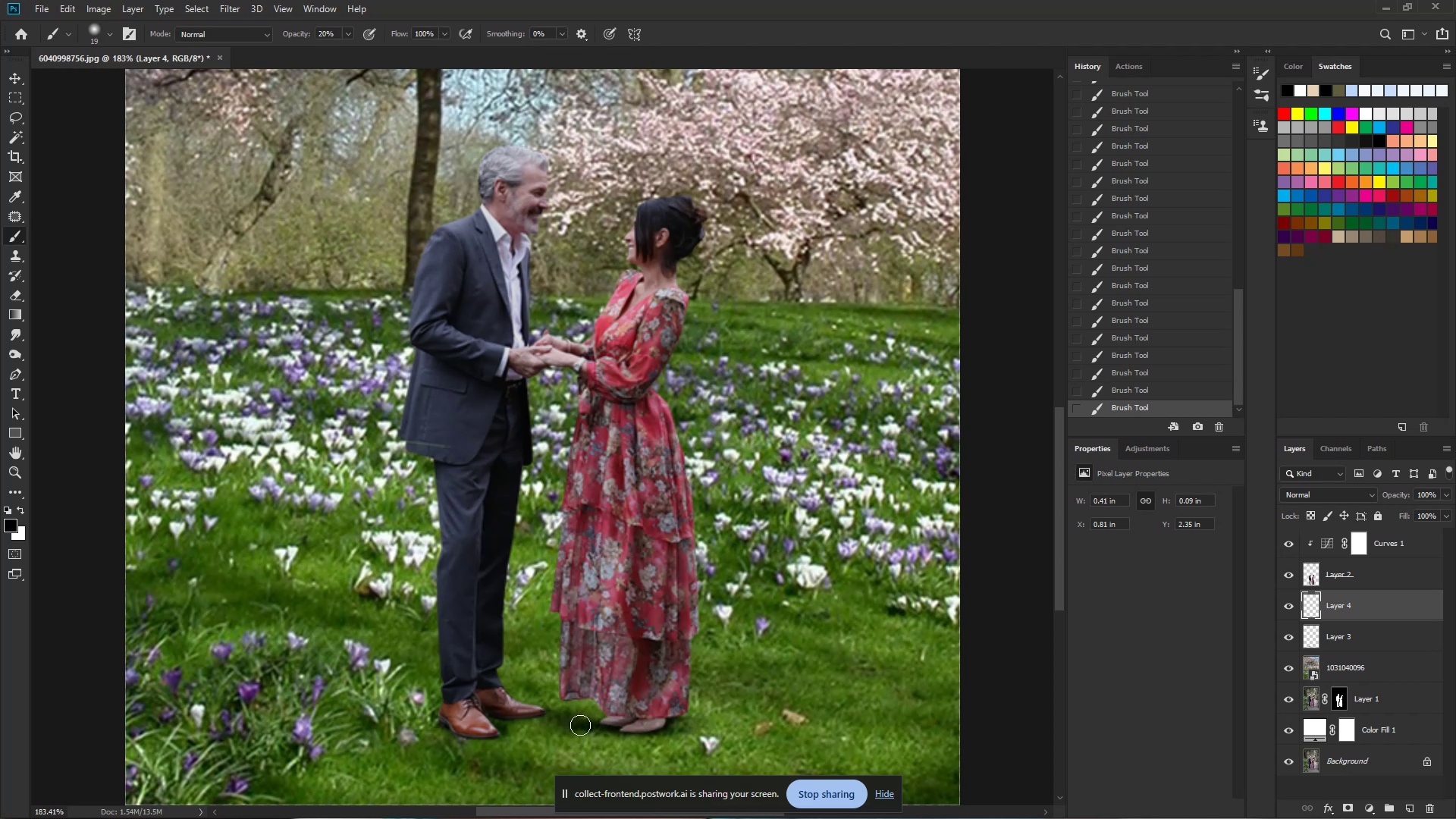 
key(E)
 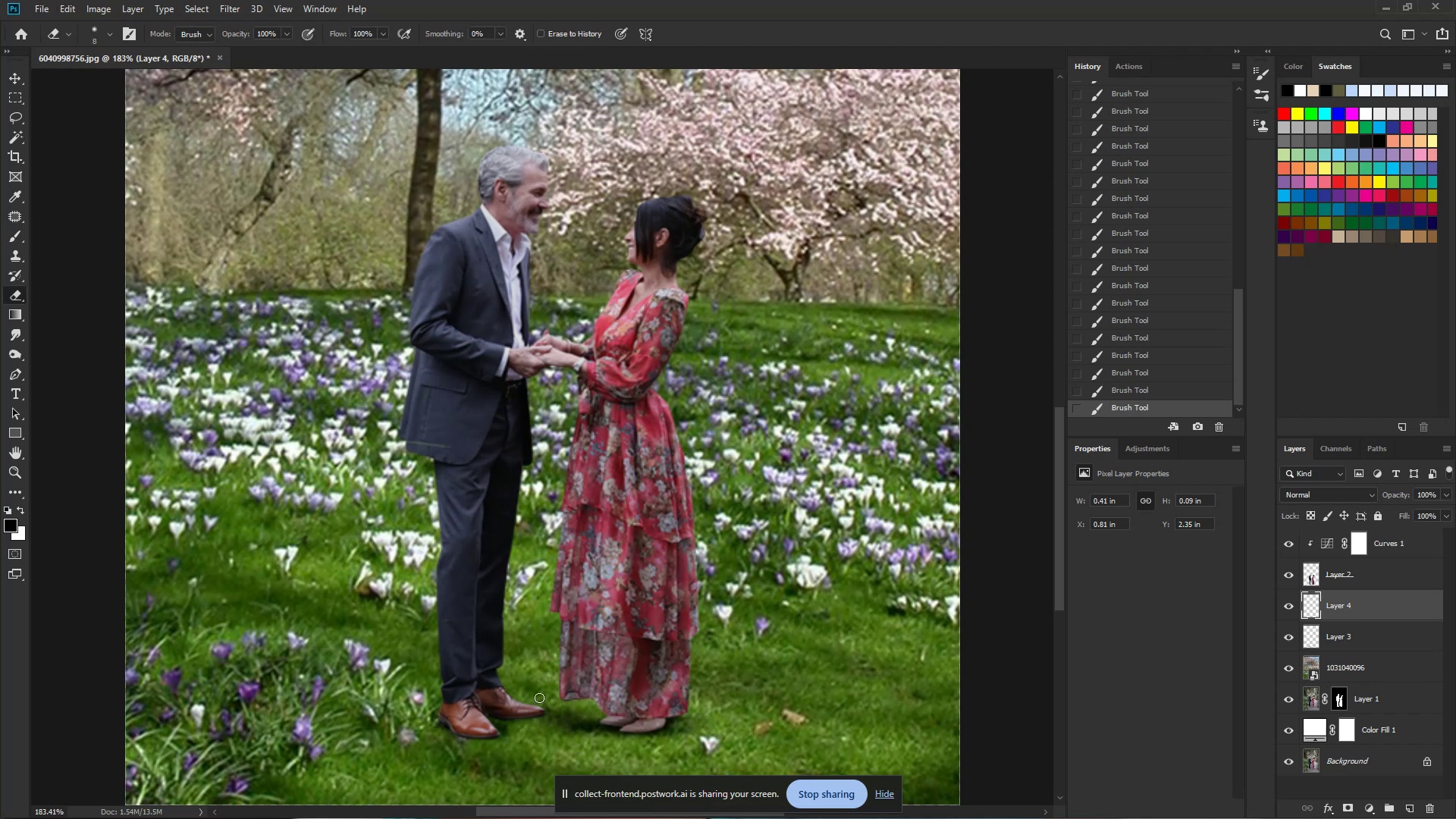 
hold_key(key=AltLeft, duration=0.86)
 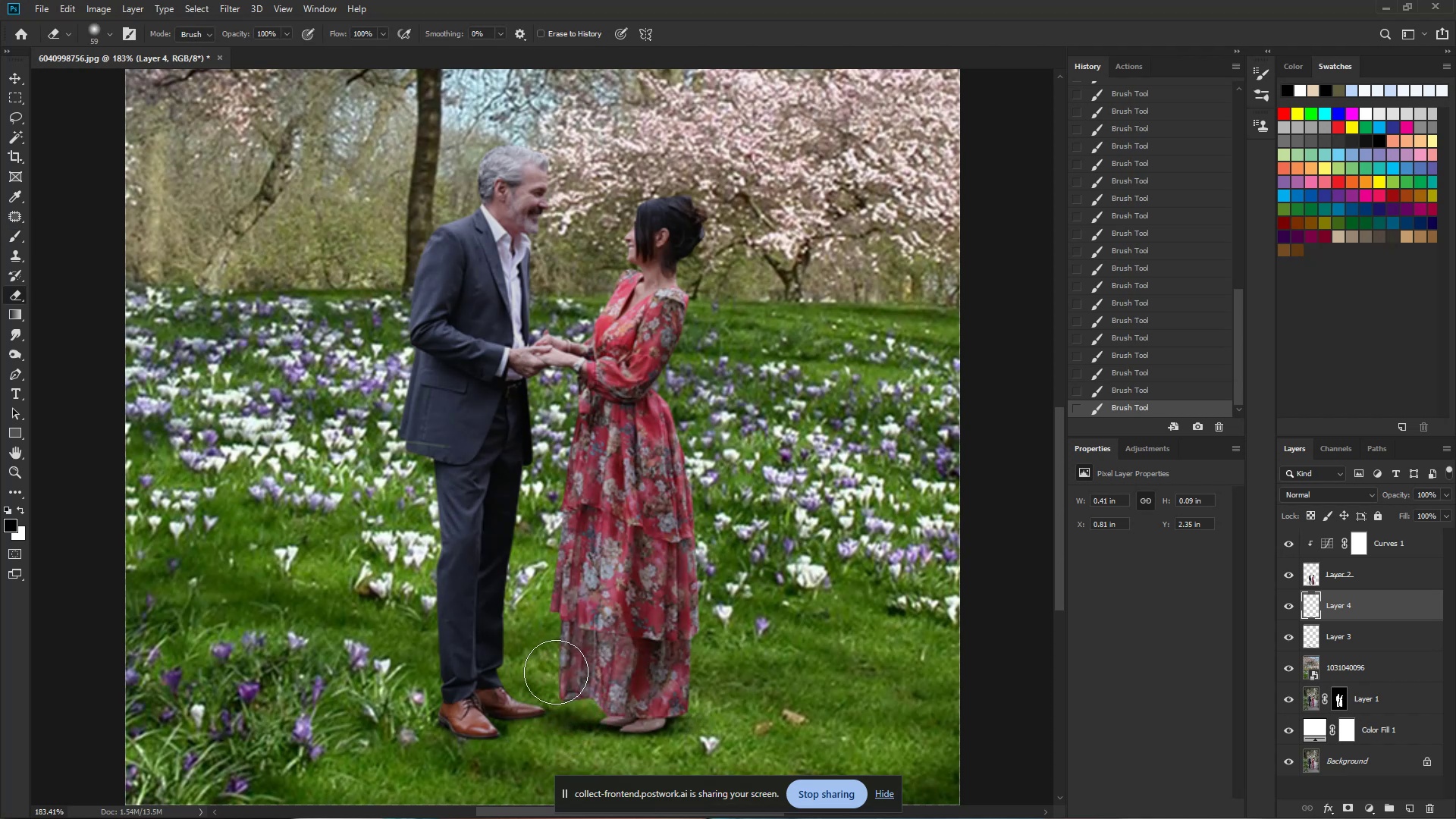 
left_click_drag(start_coordinate=[550, 681], to_coordinate=[578, 676])
 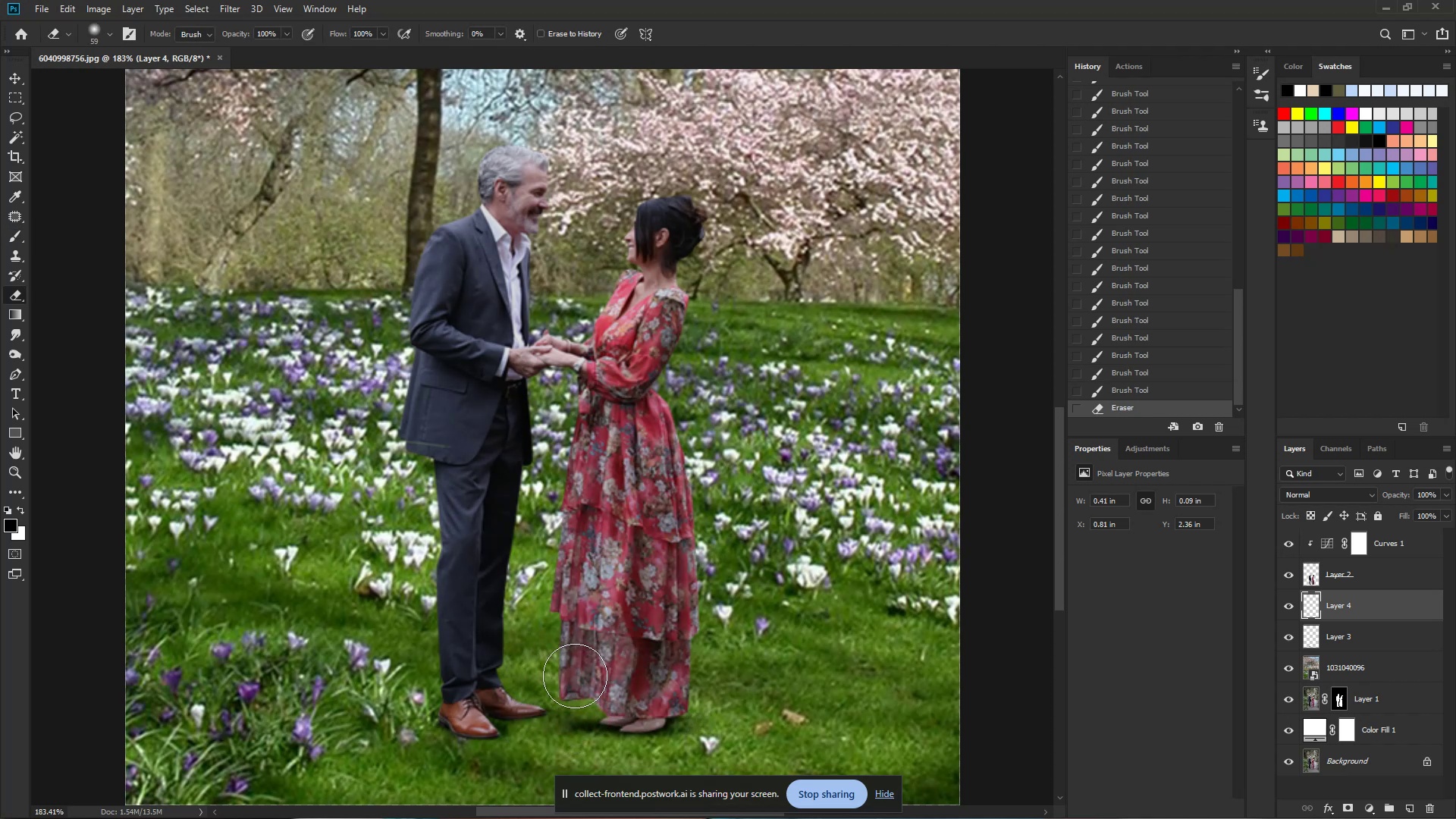 
left_click_drag(start_coordinate=[569, 673], to_coordinate=[581, 673])
 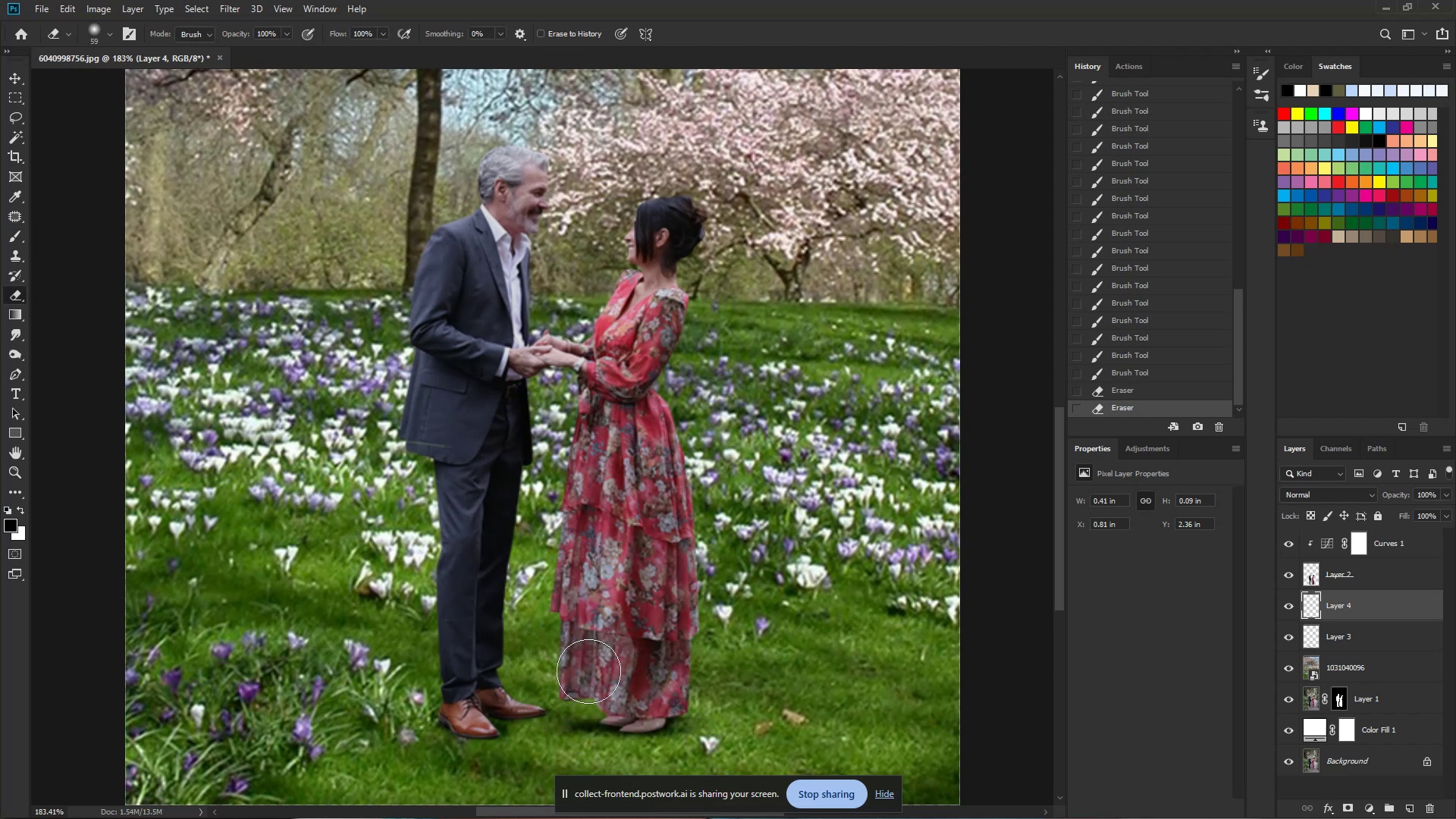 
left_click_drag(start_coordinate=[585, 668], to_coordinate=[595, 667])
 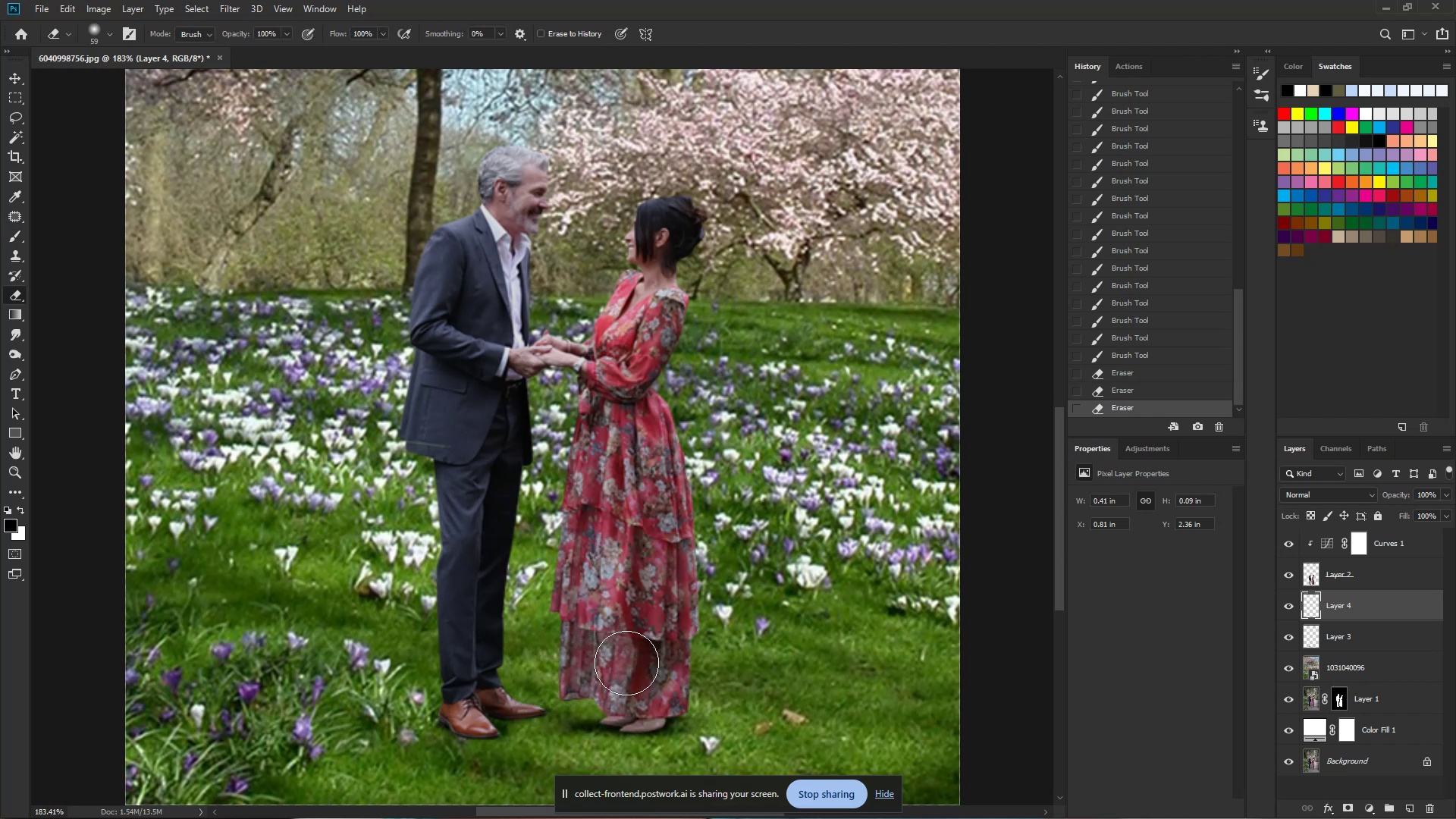 
hold_key(key=Space, duration=0.39)
 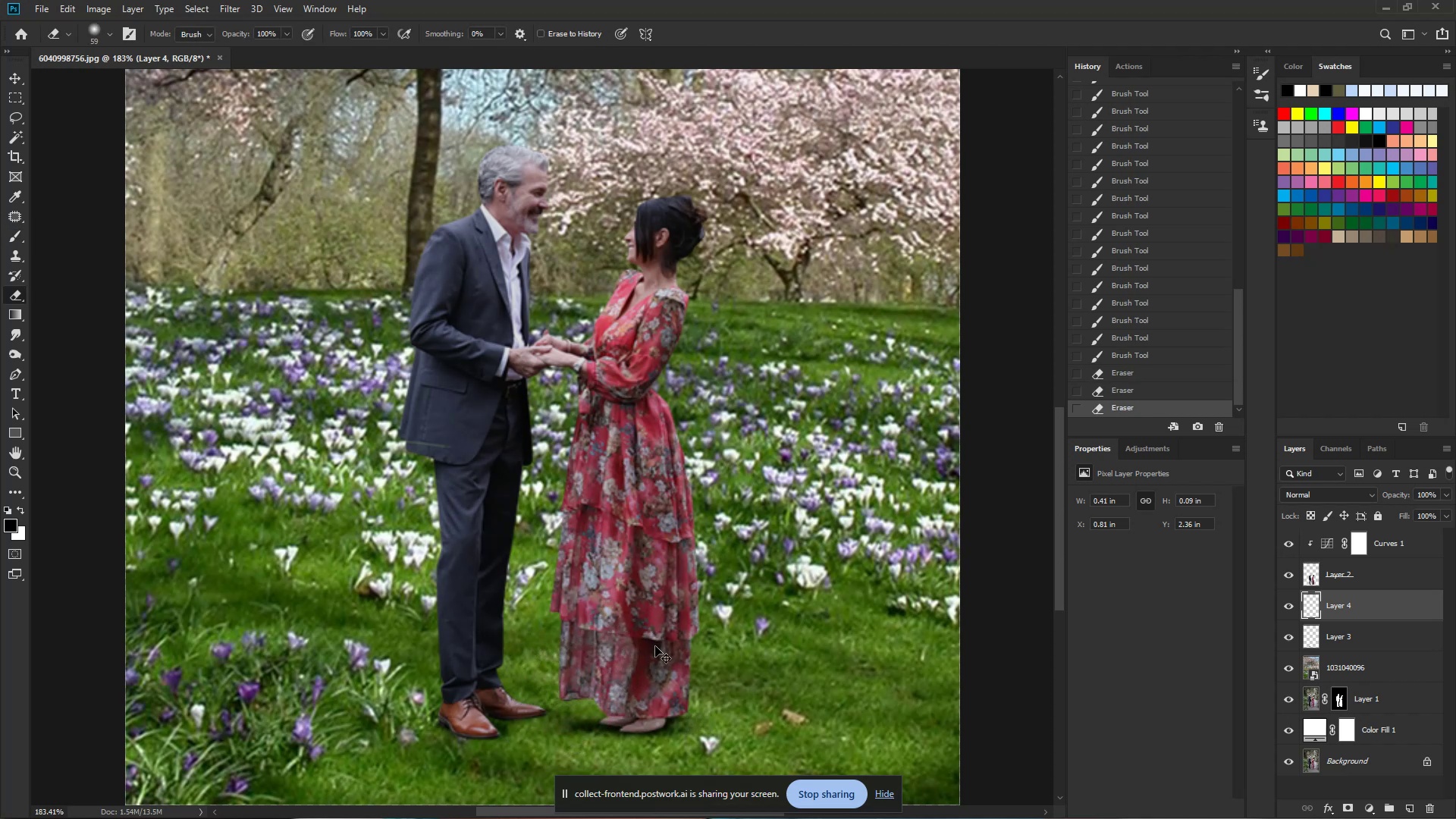 
hold_key(key=ControlLeft, duration=0.39)
left_click_drag(start_coordinate=[645, 637], to_coordinate=[636, 633])
 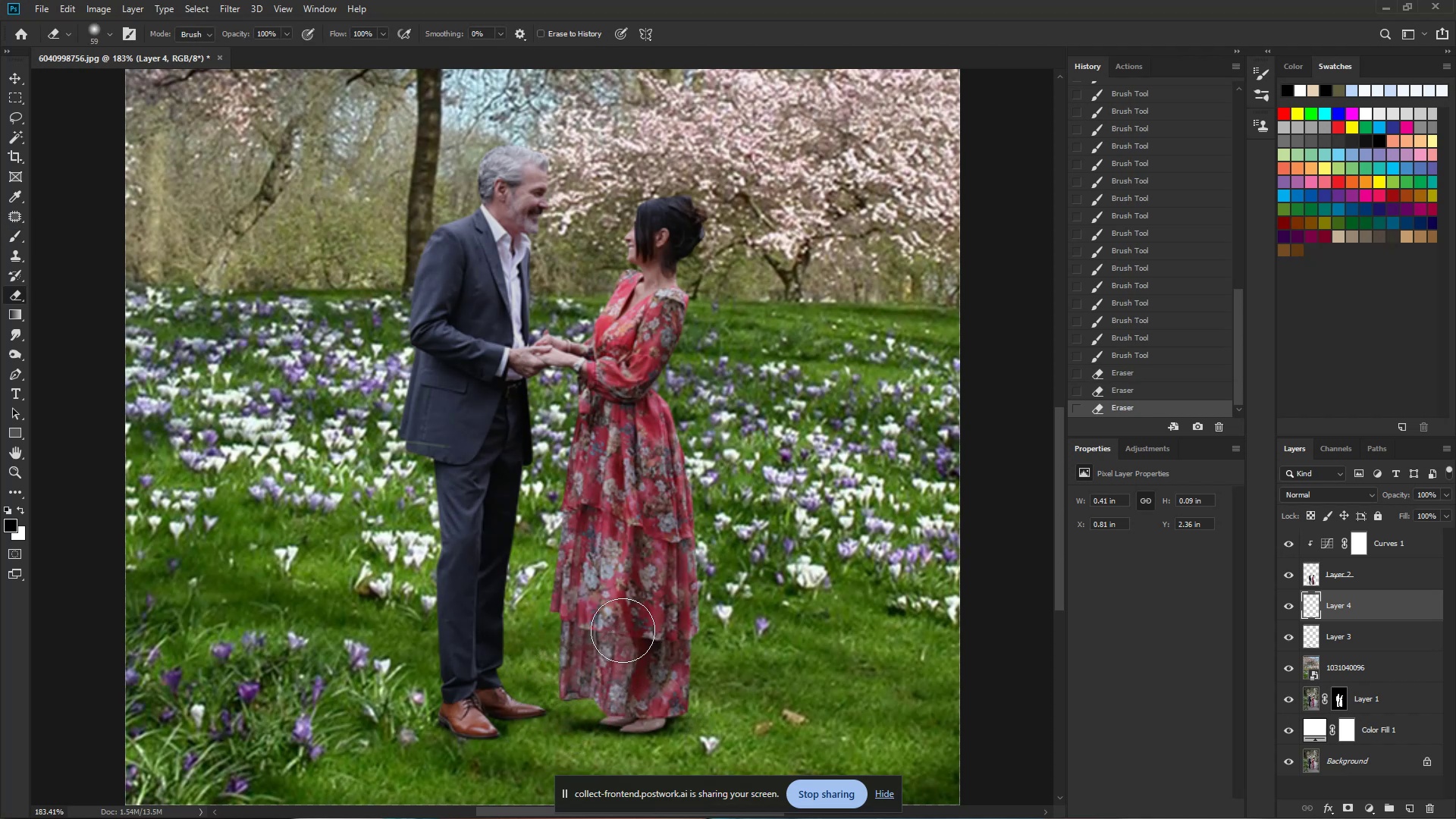 
hold_key(key=ControlLeft, duration=0.36)
 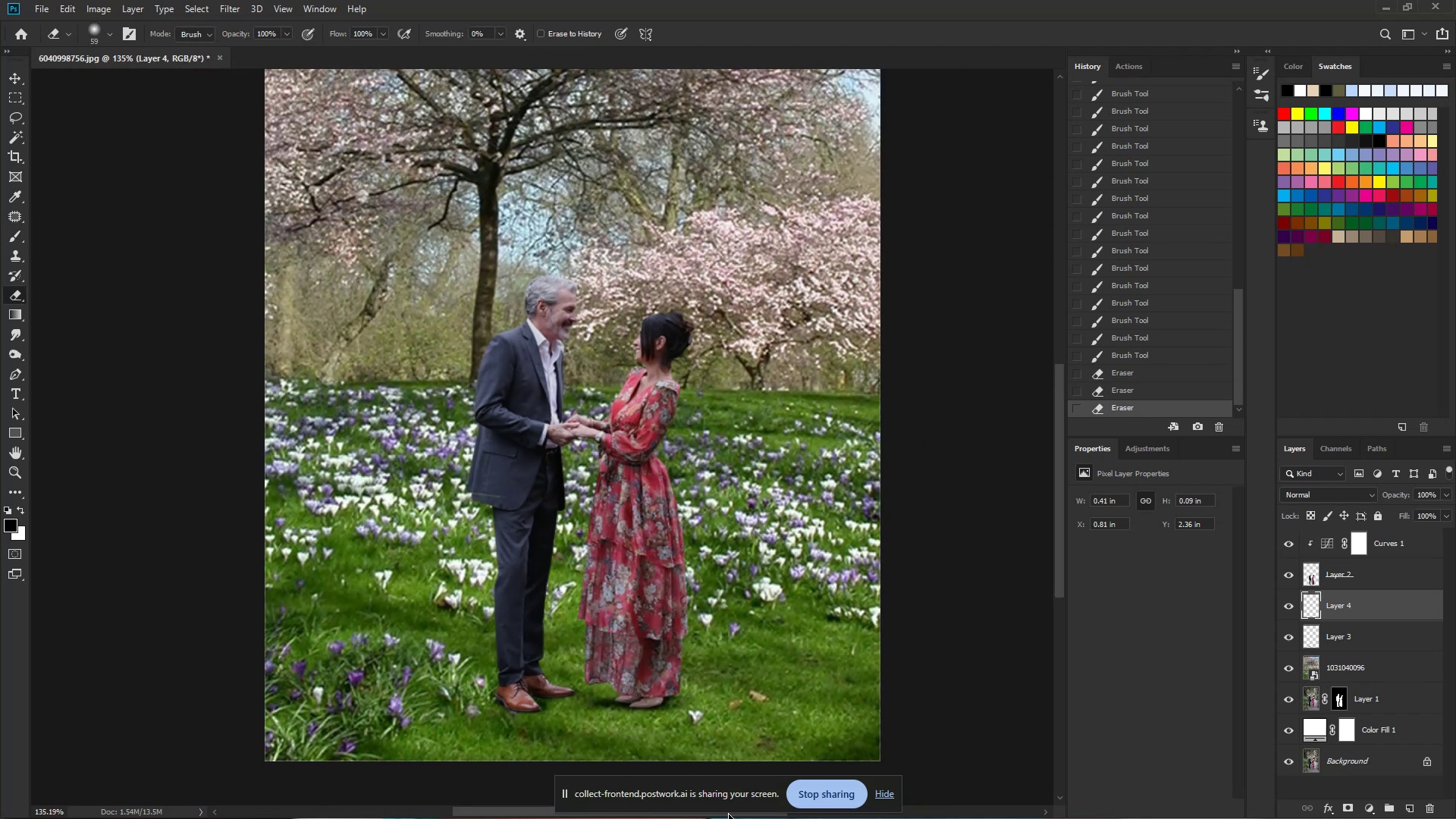 
hold_key(key=Space, duration=0.33)
 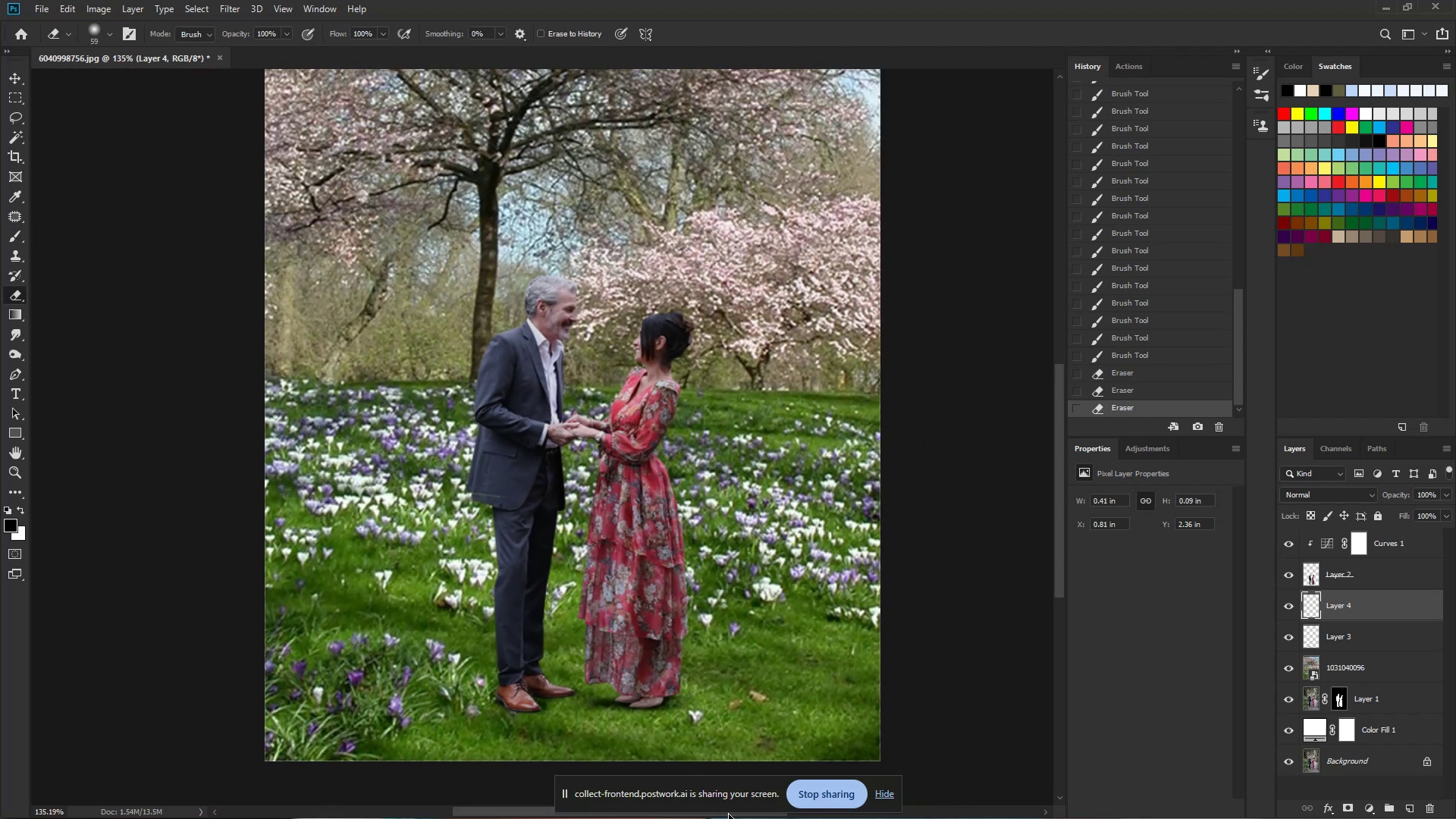 
left_click_drag(start_coordinate=[657, 639], to_coordinate=[629, 642])
 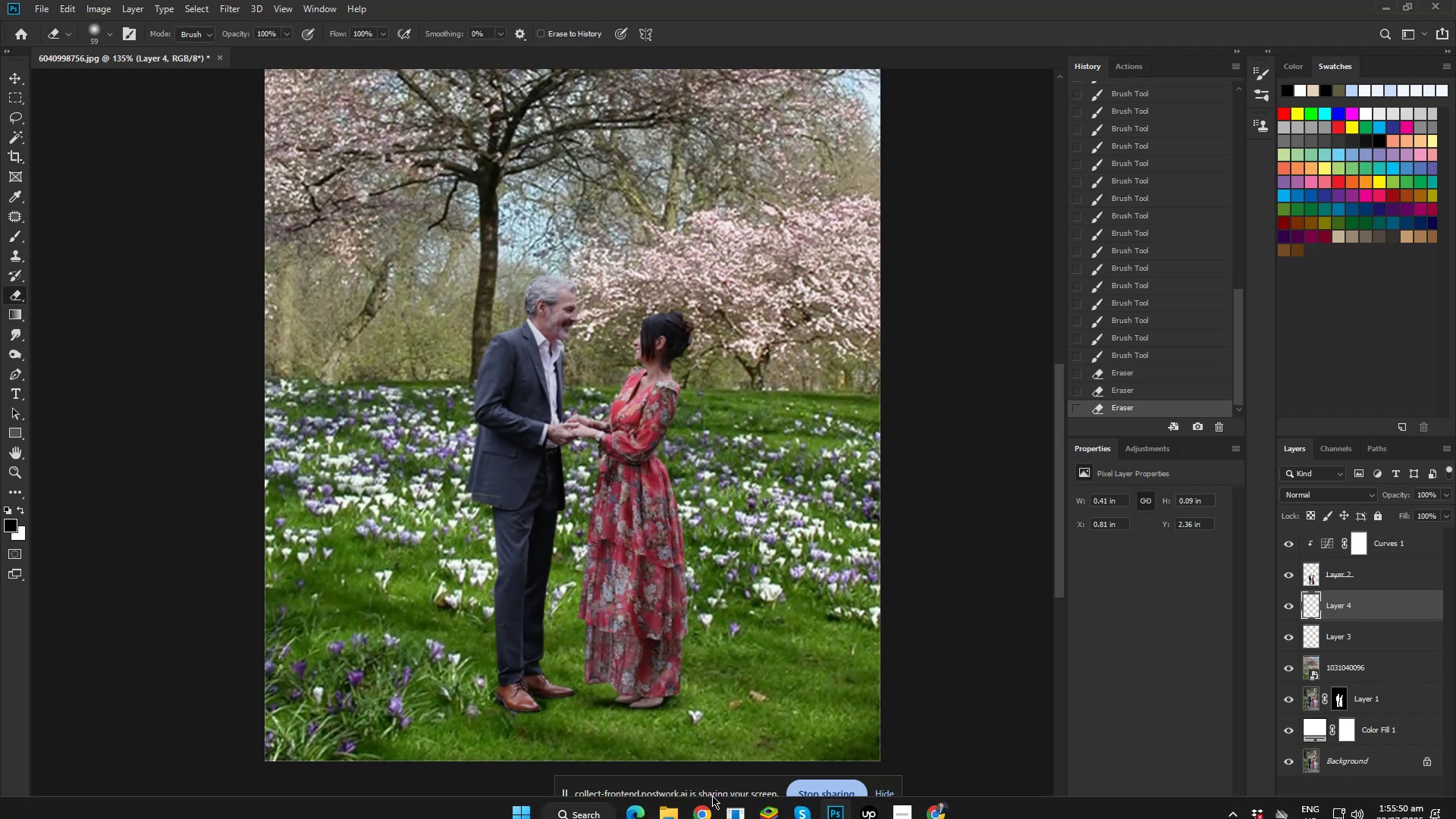 
hold_key(key=Space, duration=1.5)
 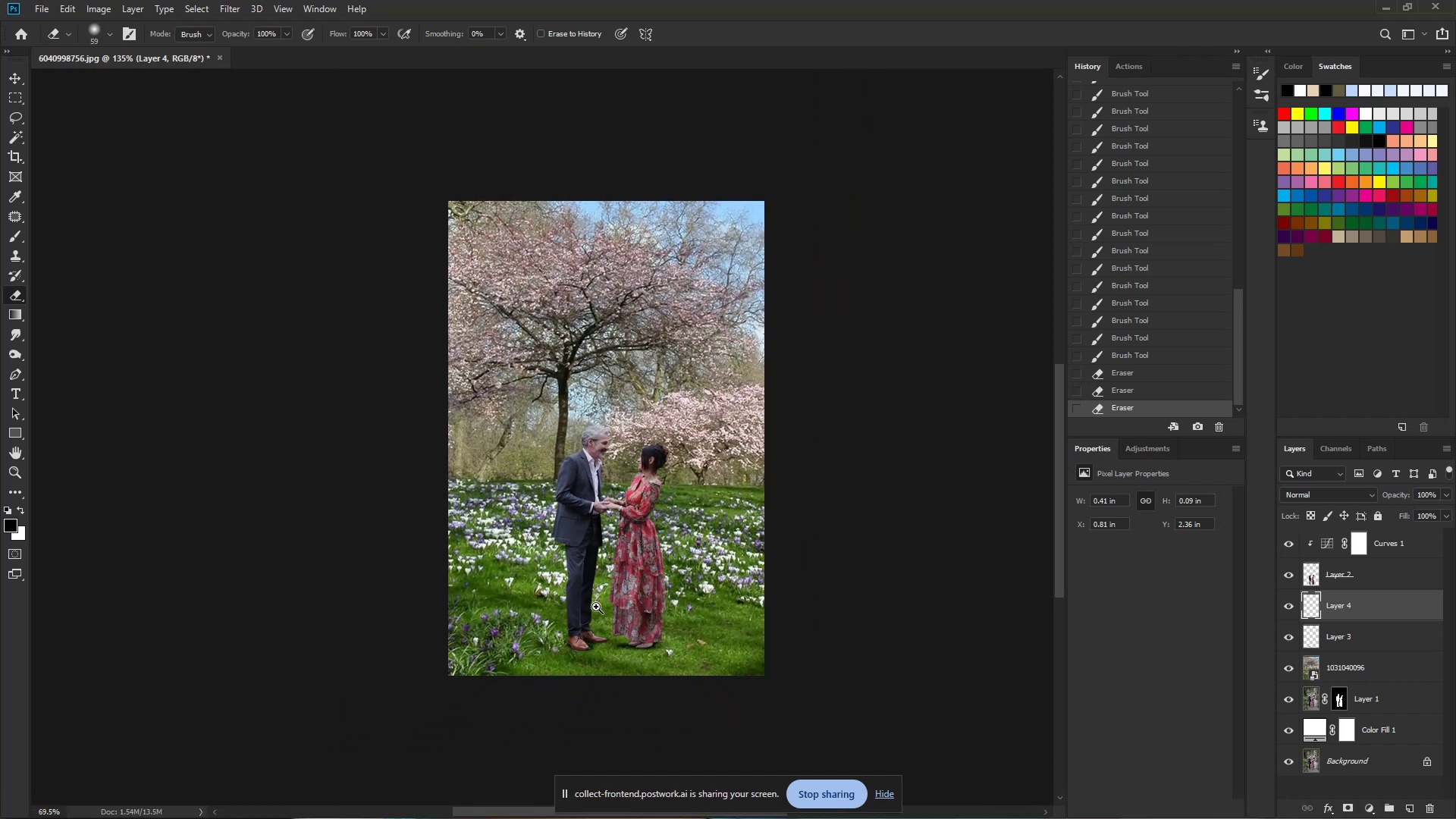 
hold_key(key=ControlLeft, duration=1.5)
left_click_drag(start_coordinate=[642, 585], to_coordinate=[680, 630])
 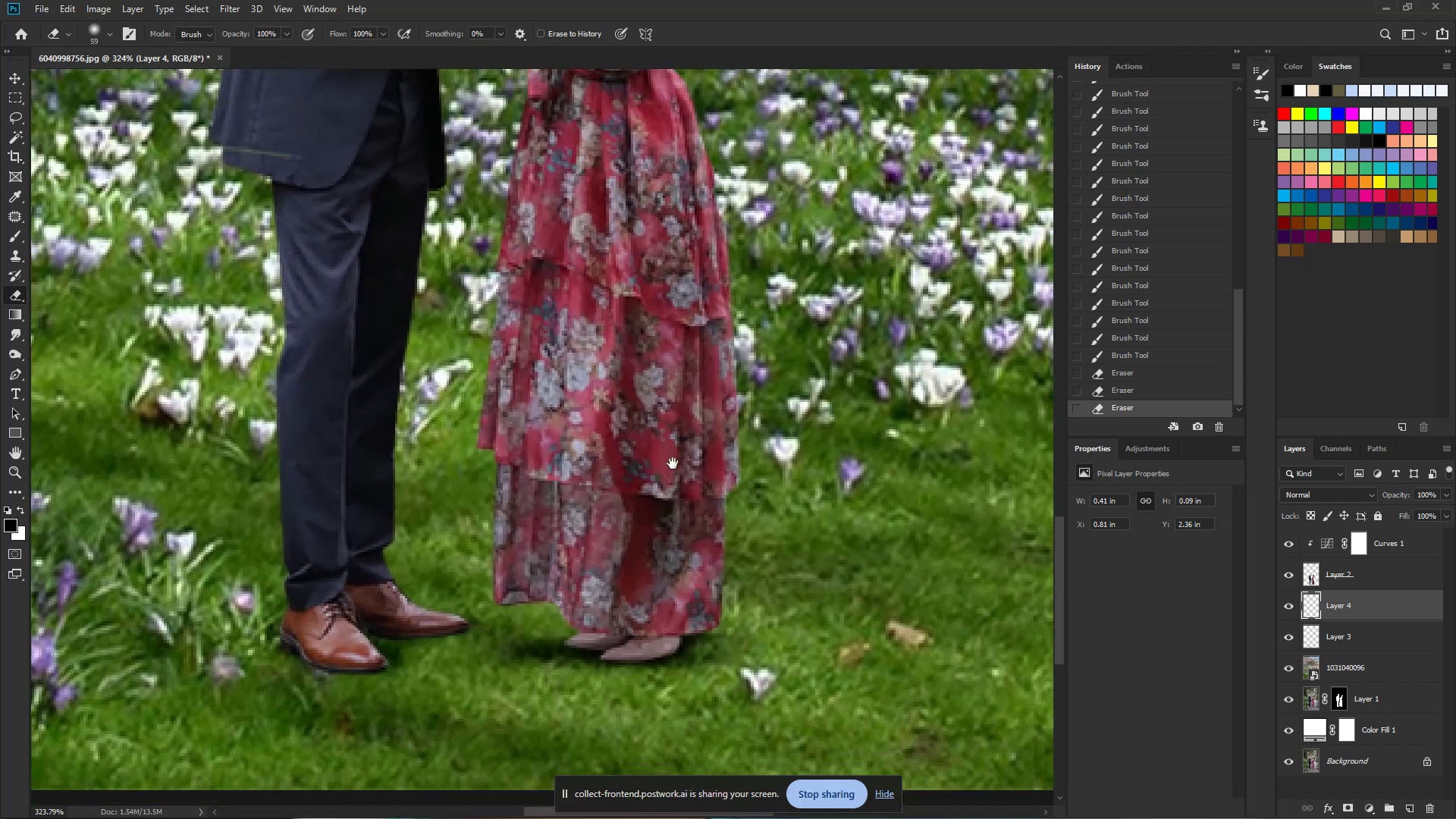 
hold_key(key=ControlLeft, duration=0.97)
 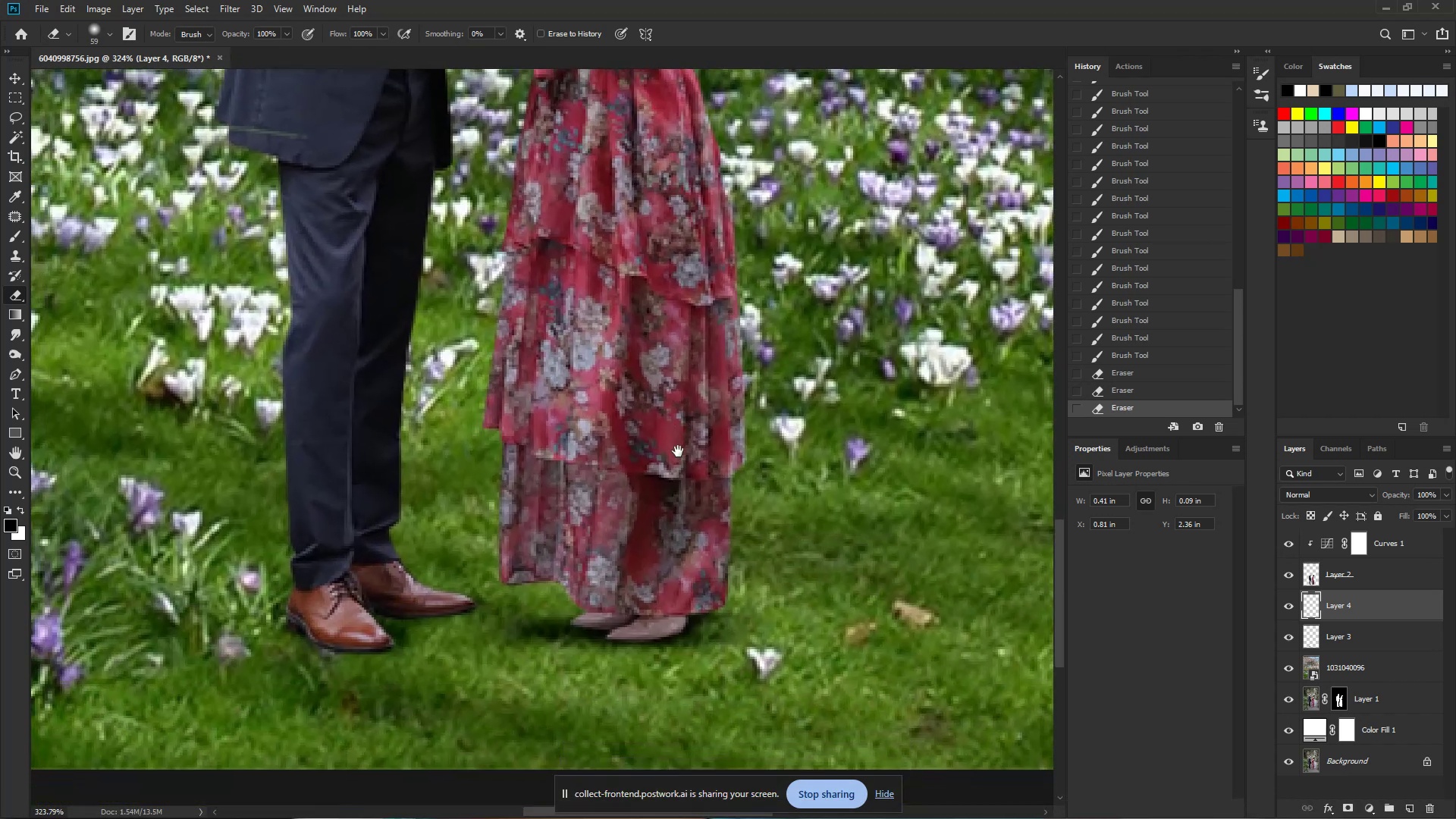 
hold_key(key=Space, duration=1.51)
 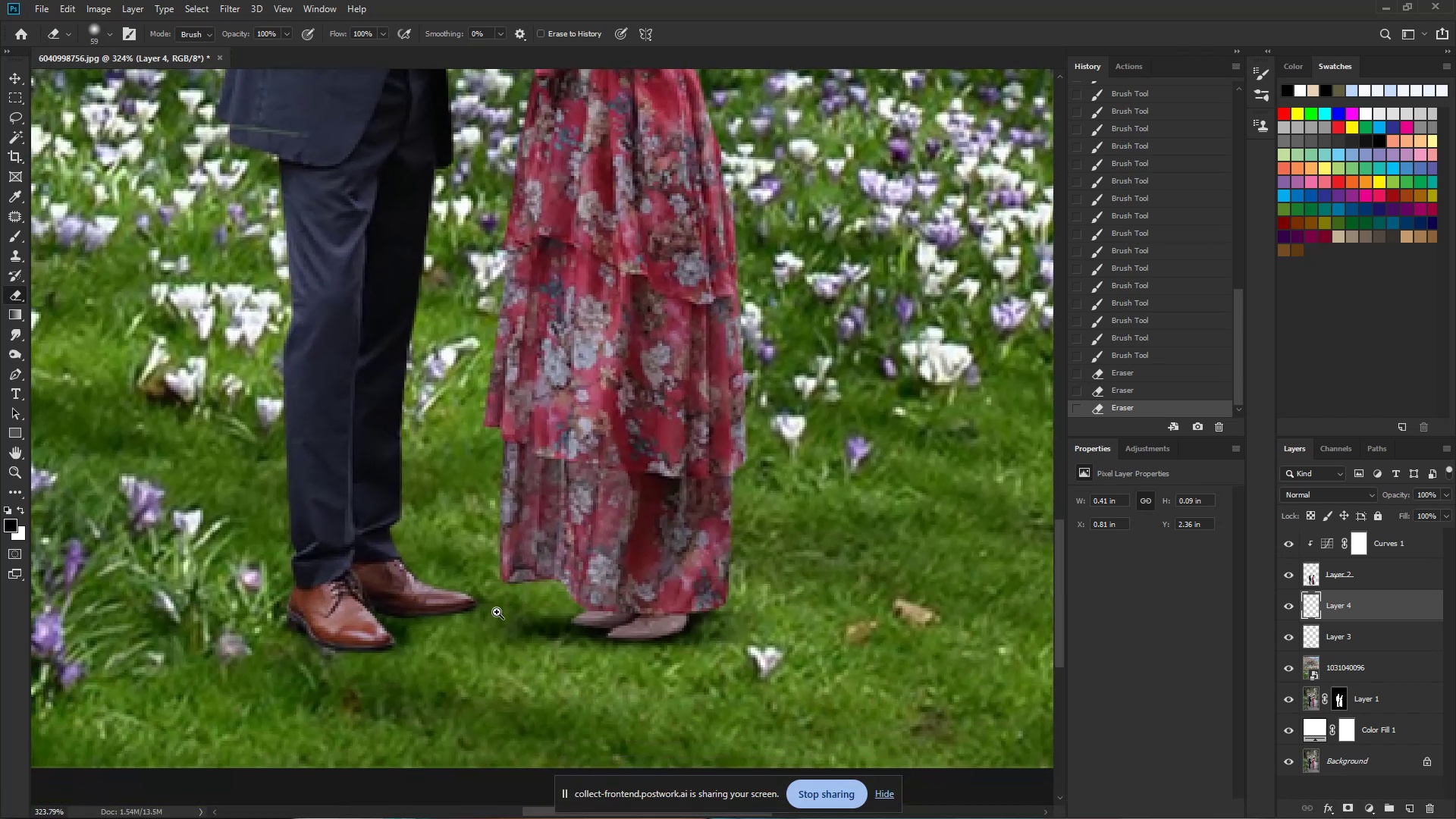 
left_click_drag(start_coordinate=[682, 691], to_coordinate=[678, 451])
 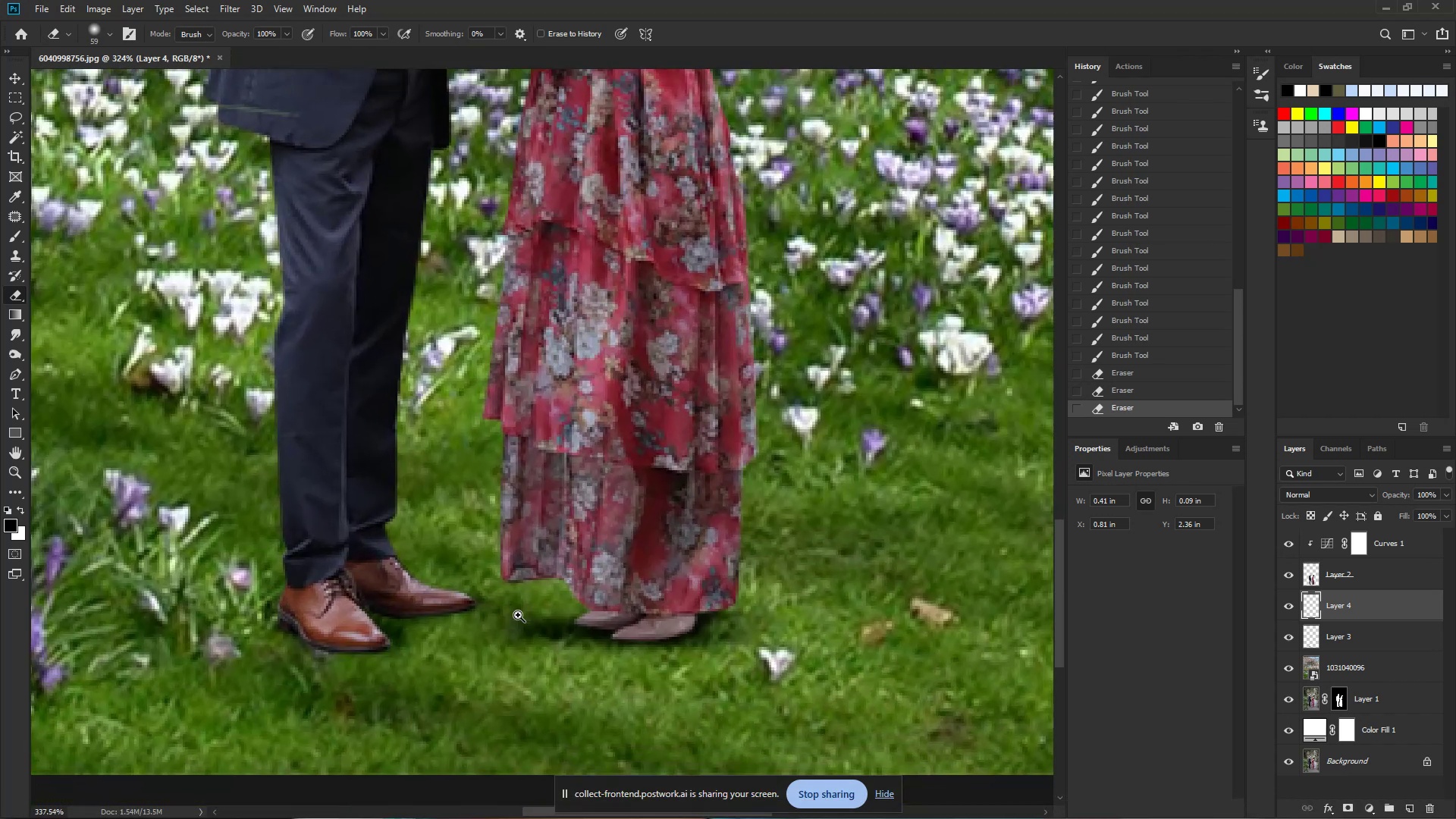 
hold_key(key=Space, duration=1.03)
 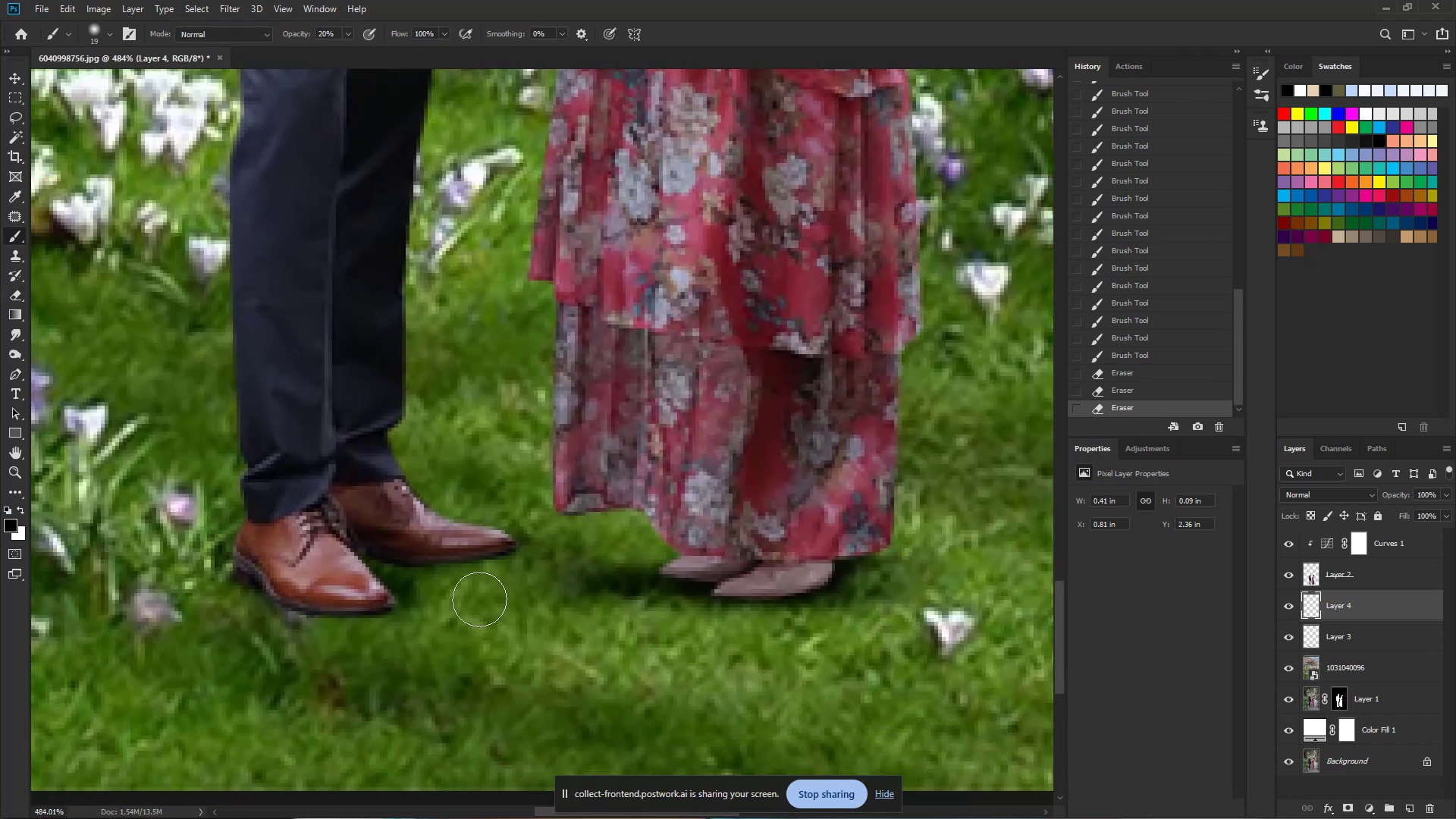 
key(Control+ControlLeft)
 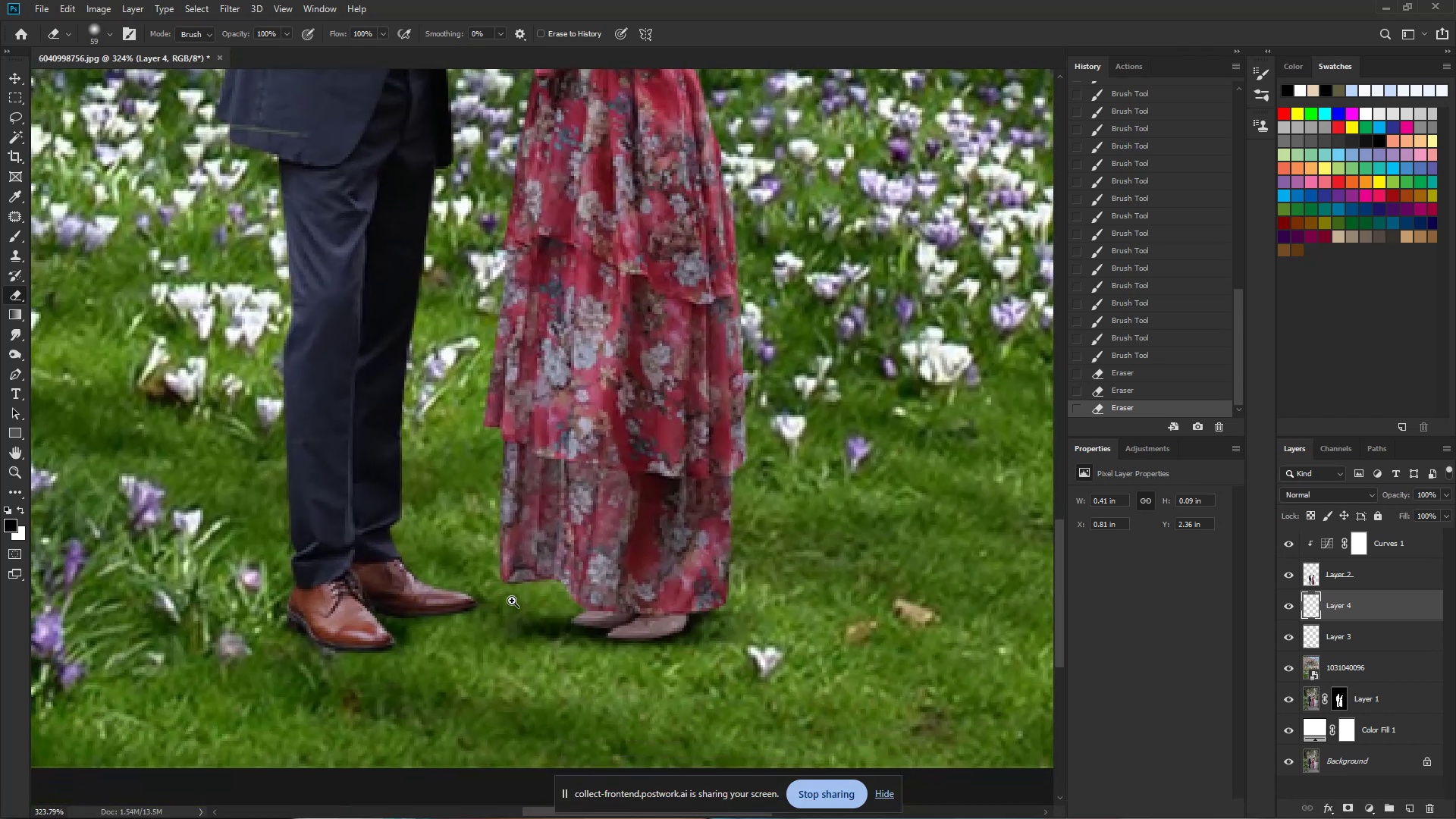 
left_click_drag(start_coordinate=[497, 612], to_coordinate=[529, 614])
 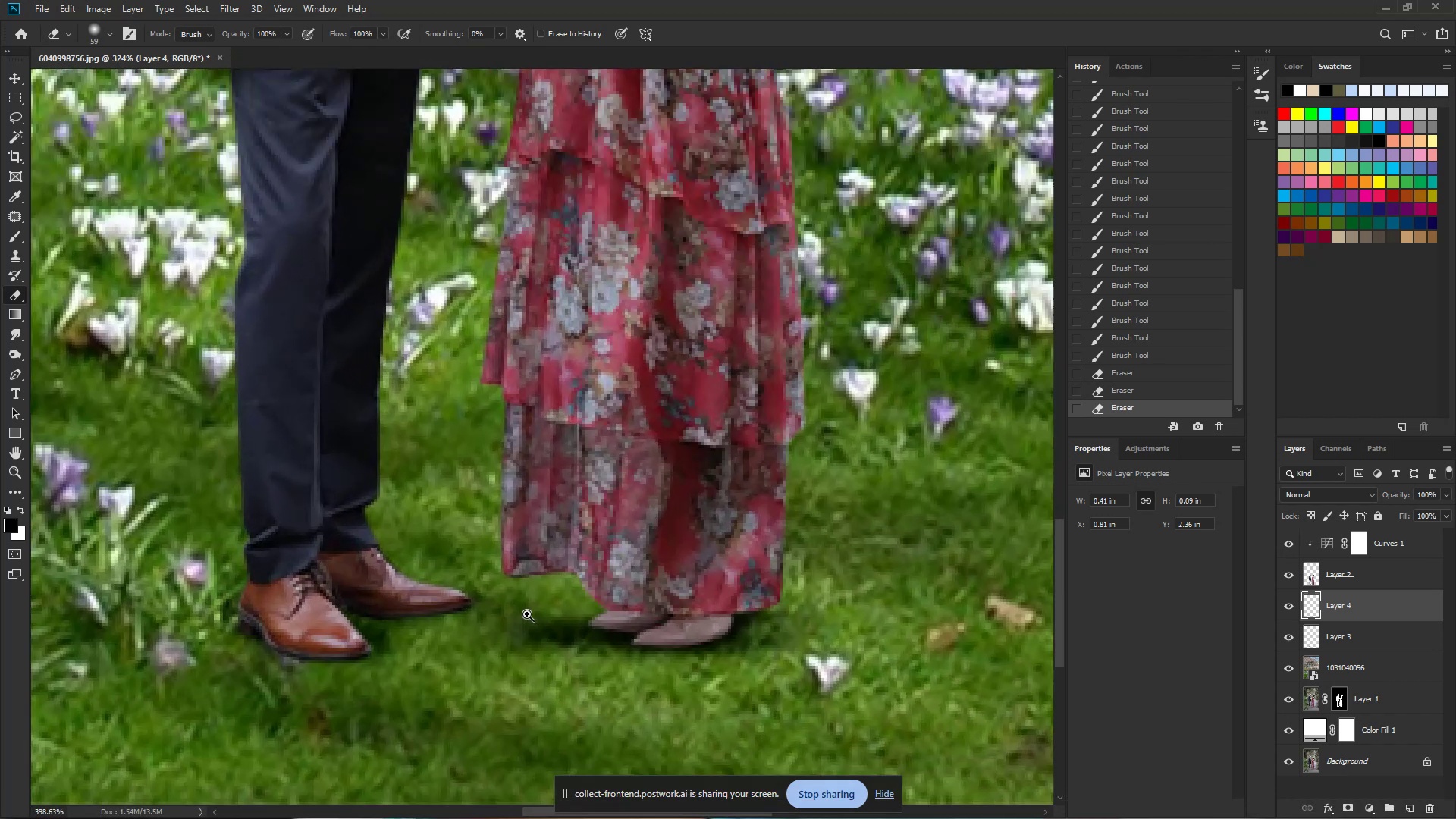 
left_click_drag(start_coordinate=[447, 618], to_coordinate=[498, 563])
 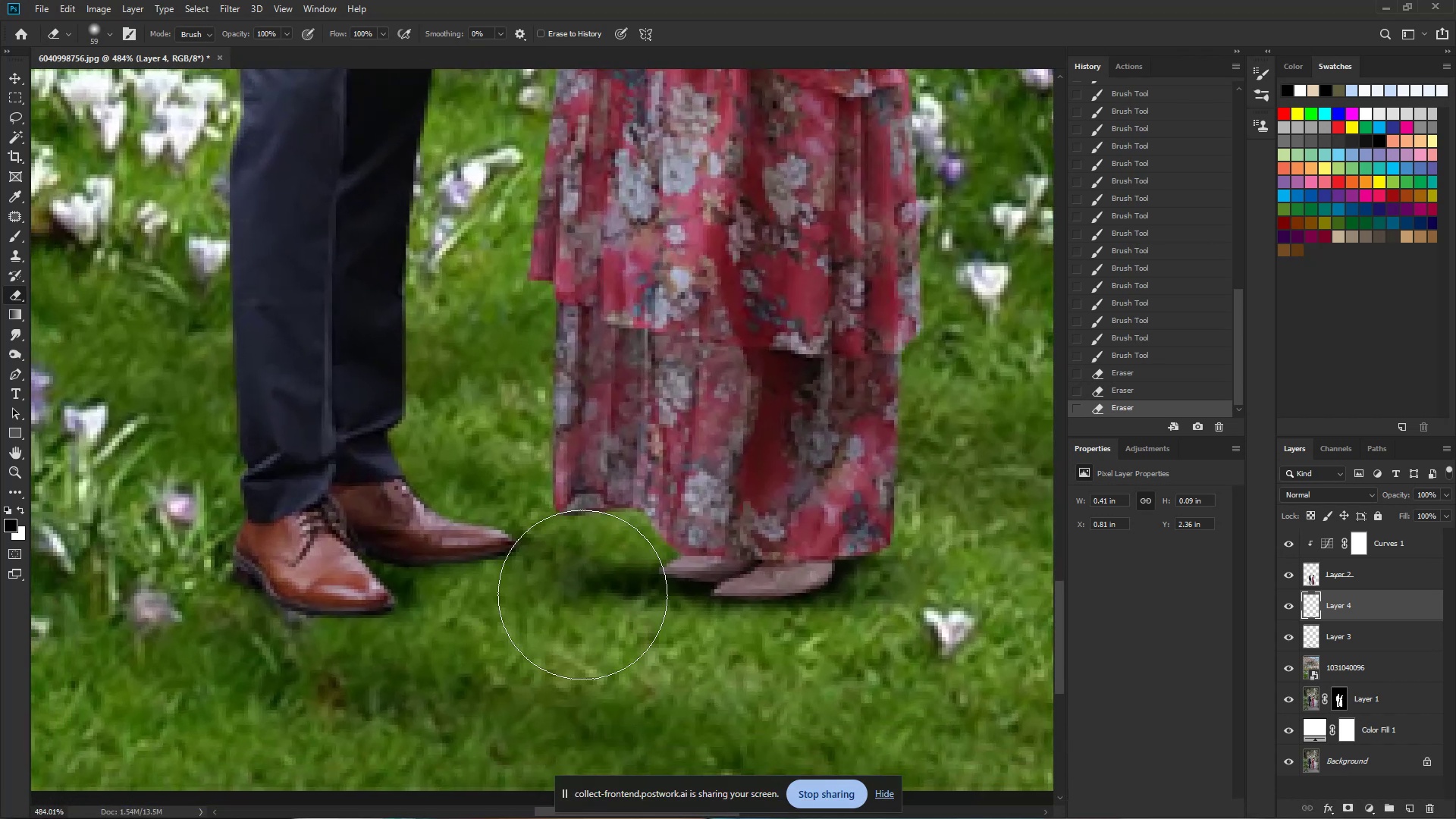 
key(B)
 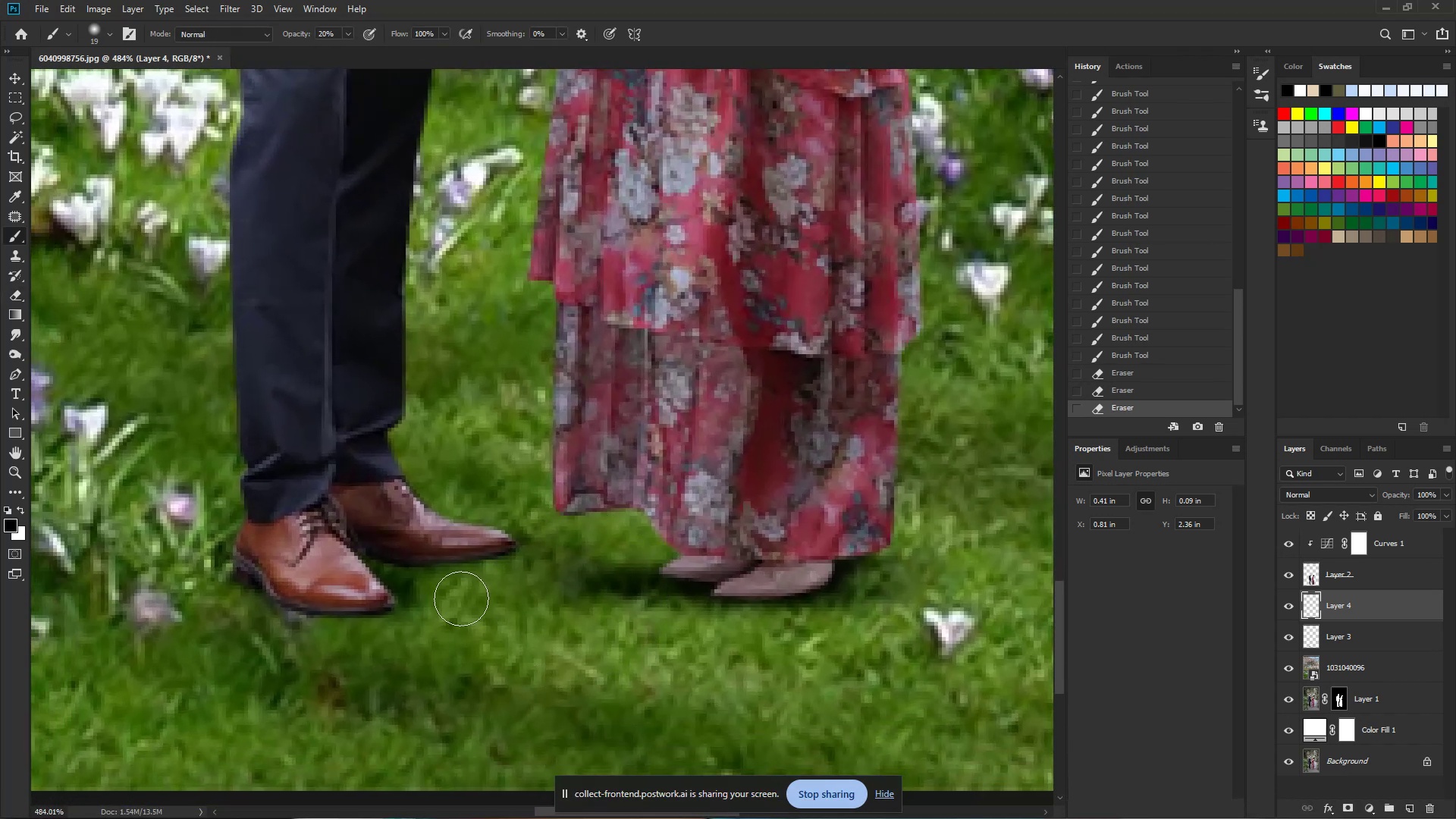 
hold_key(key=AltLeft, duration=0.4)
 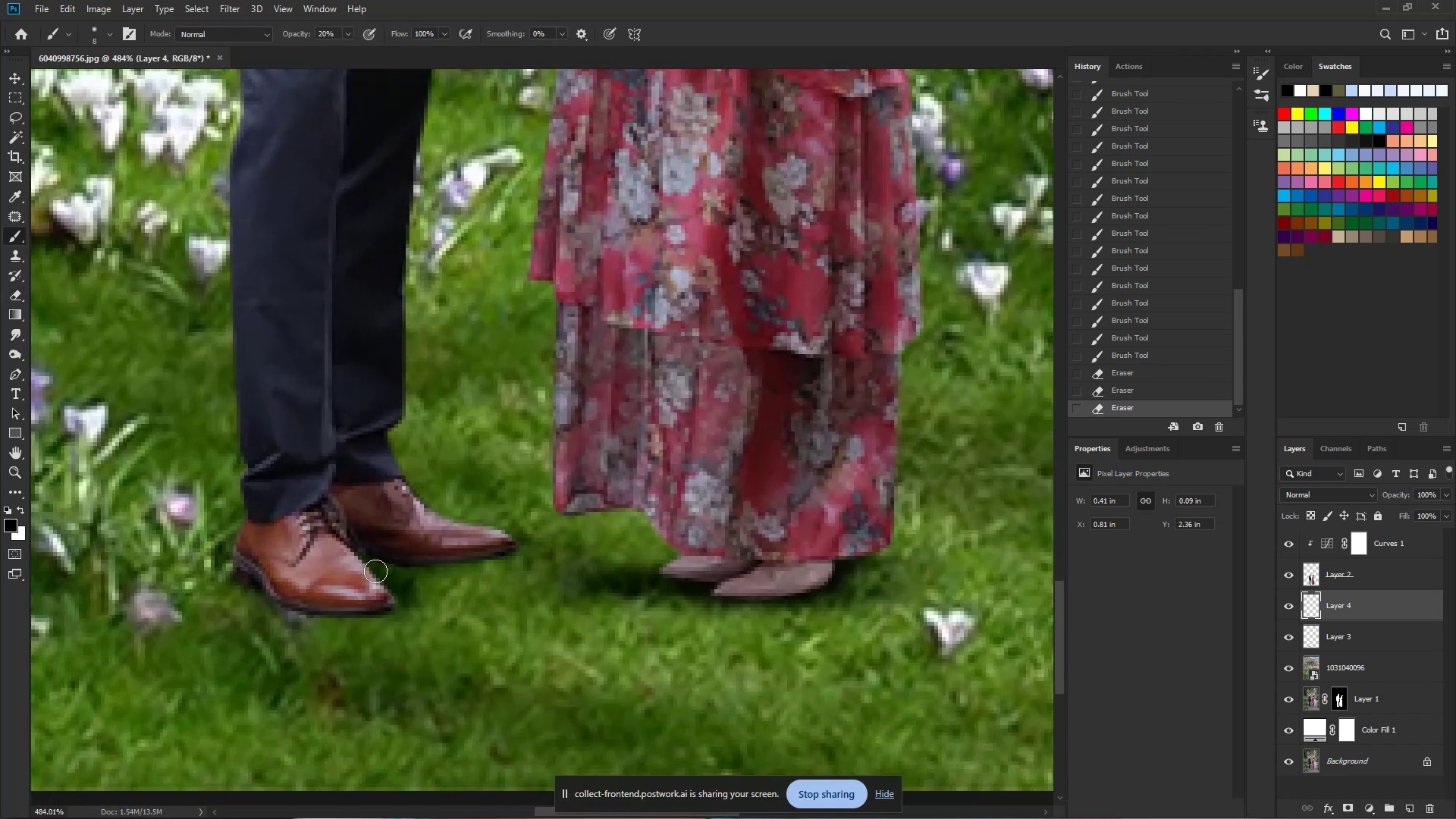 
left_click_drag(start_coordinate=[357, 563], to_coordinate=[512, 560])
 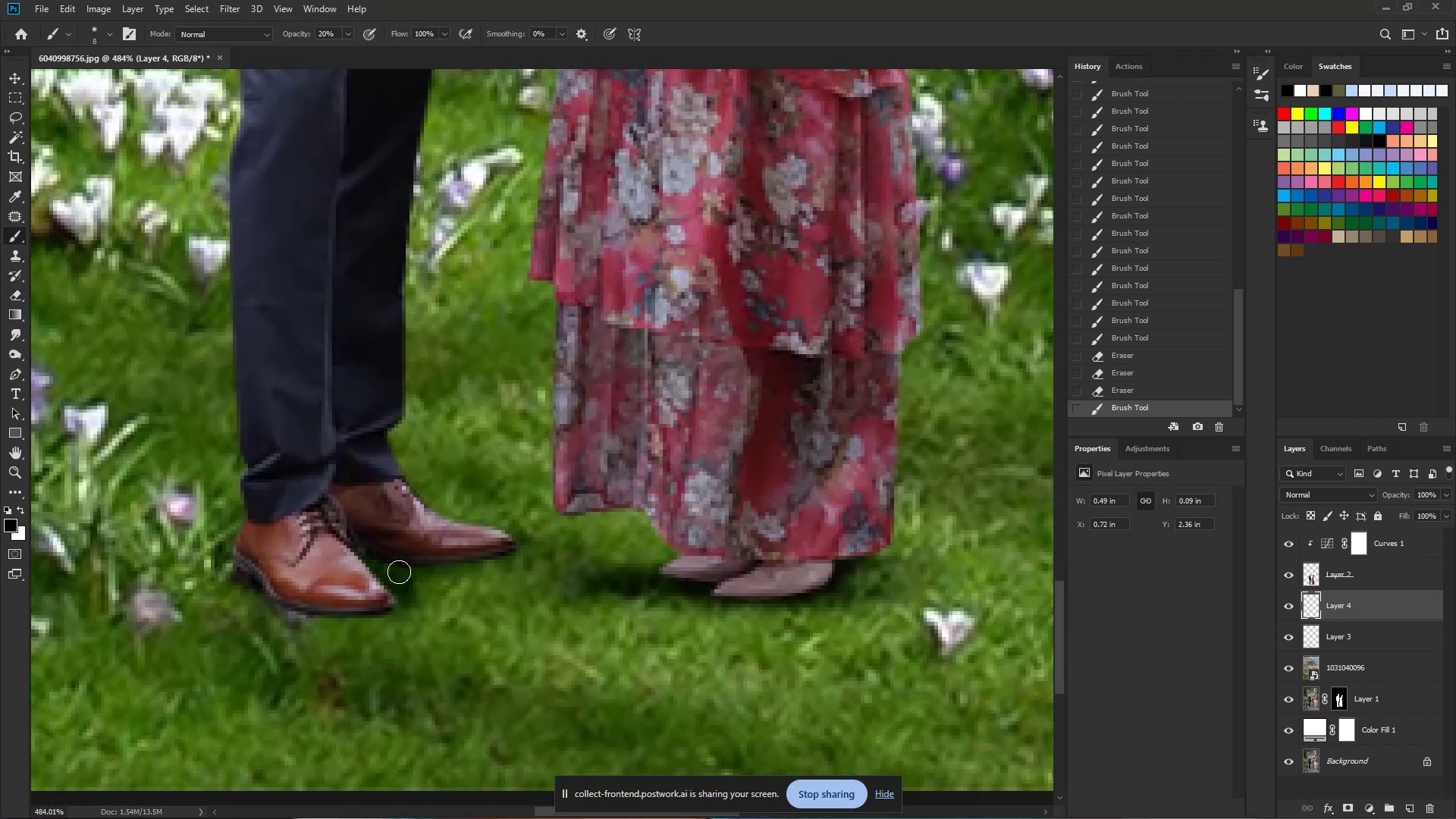 
left_click_drag(start_coordinate=[400, 570], to_coordinate=[533, 569])
 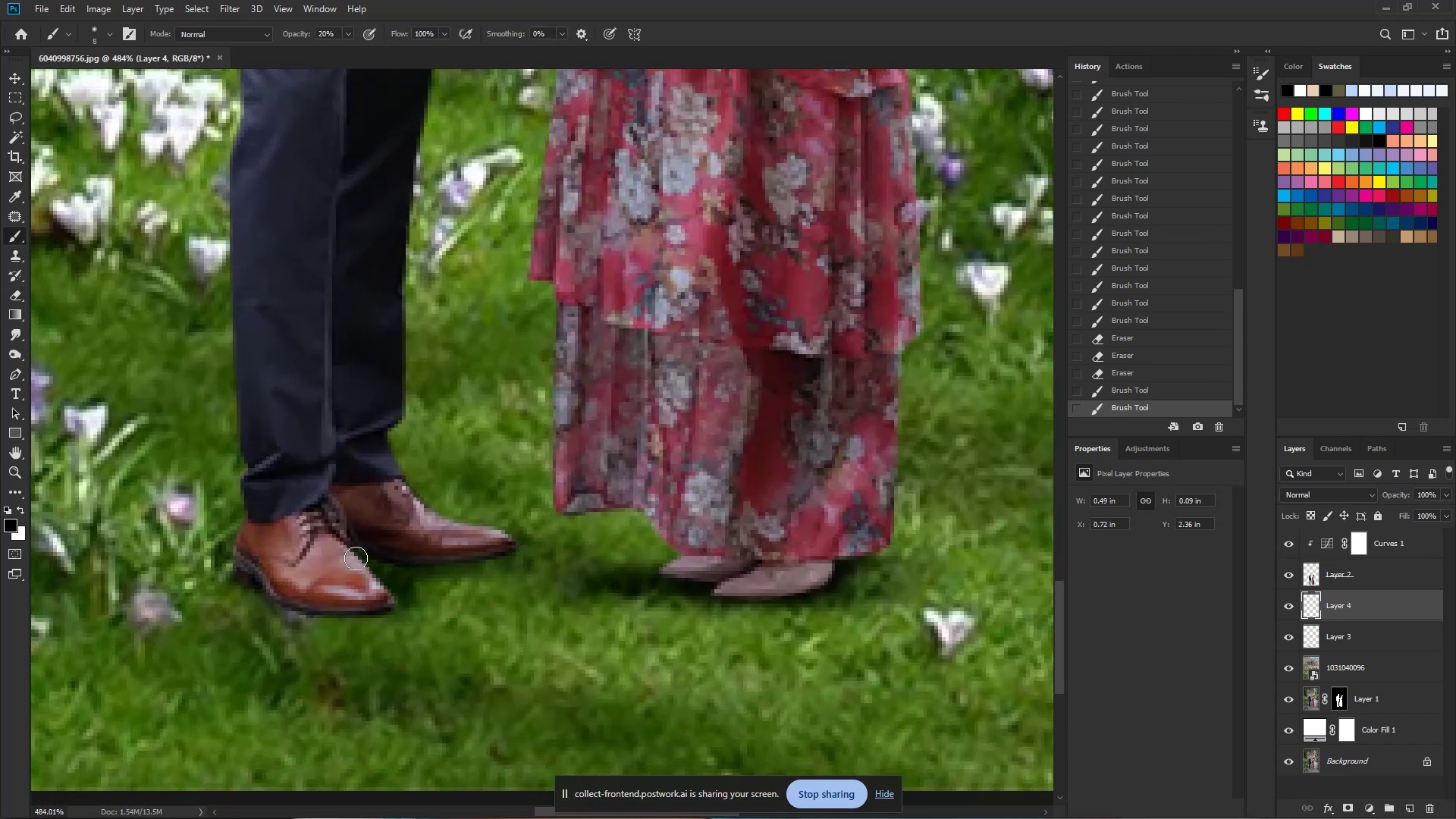 
left_click_drag(start_coordinate=[348, 554], to_coordinate=[410, 570])
 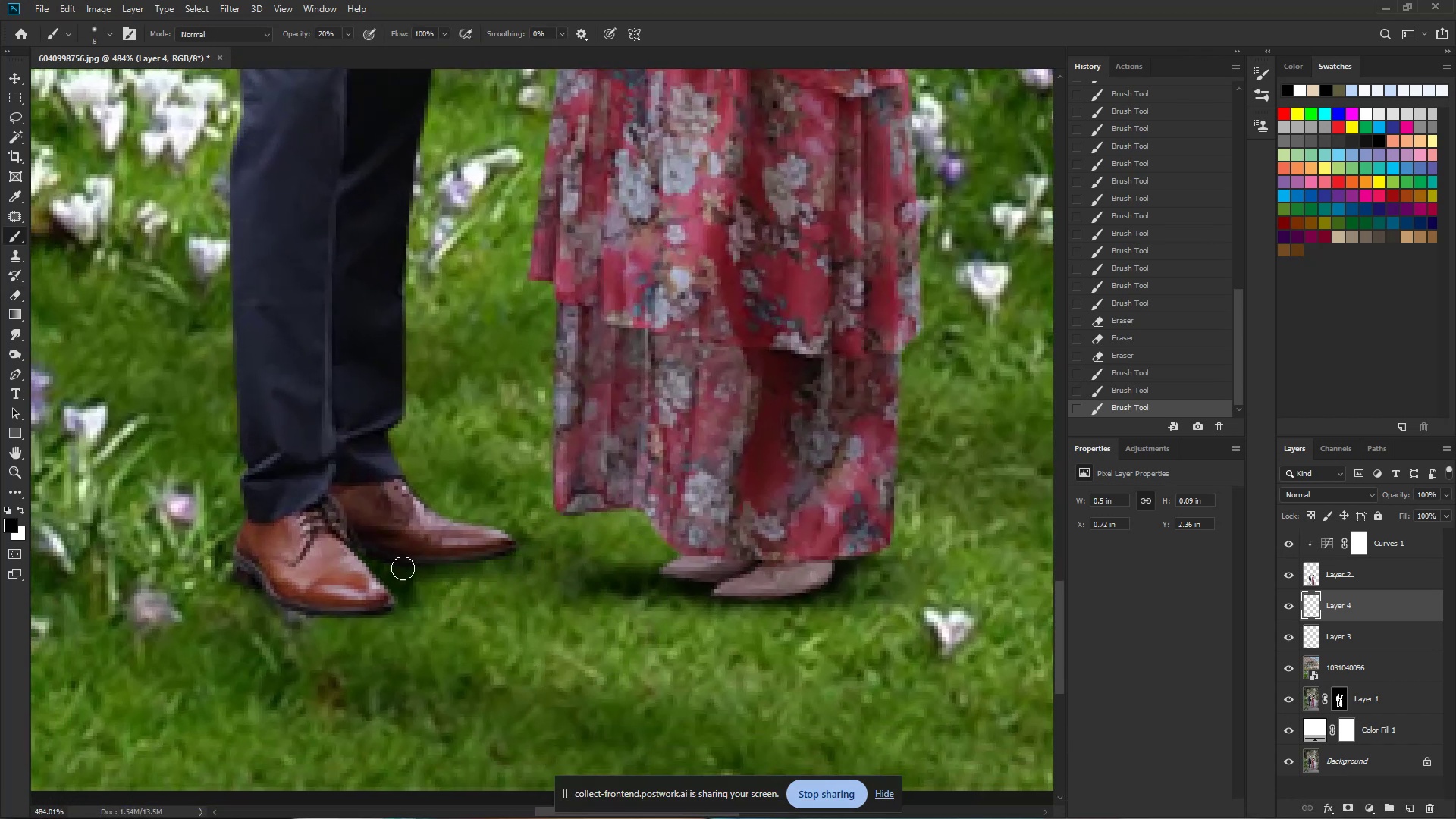 
left_click_drag(start_coordinate=[381, 559], to_coordinate=[410, 570])
 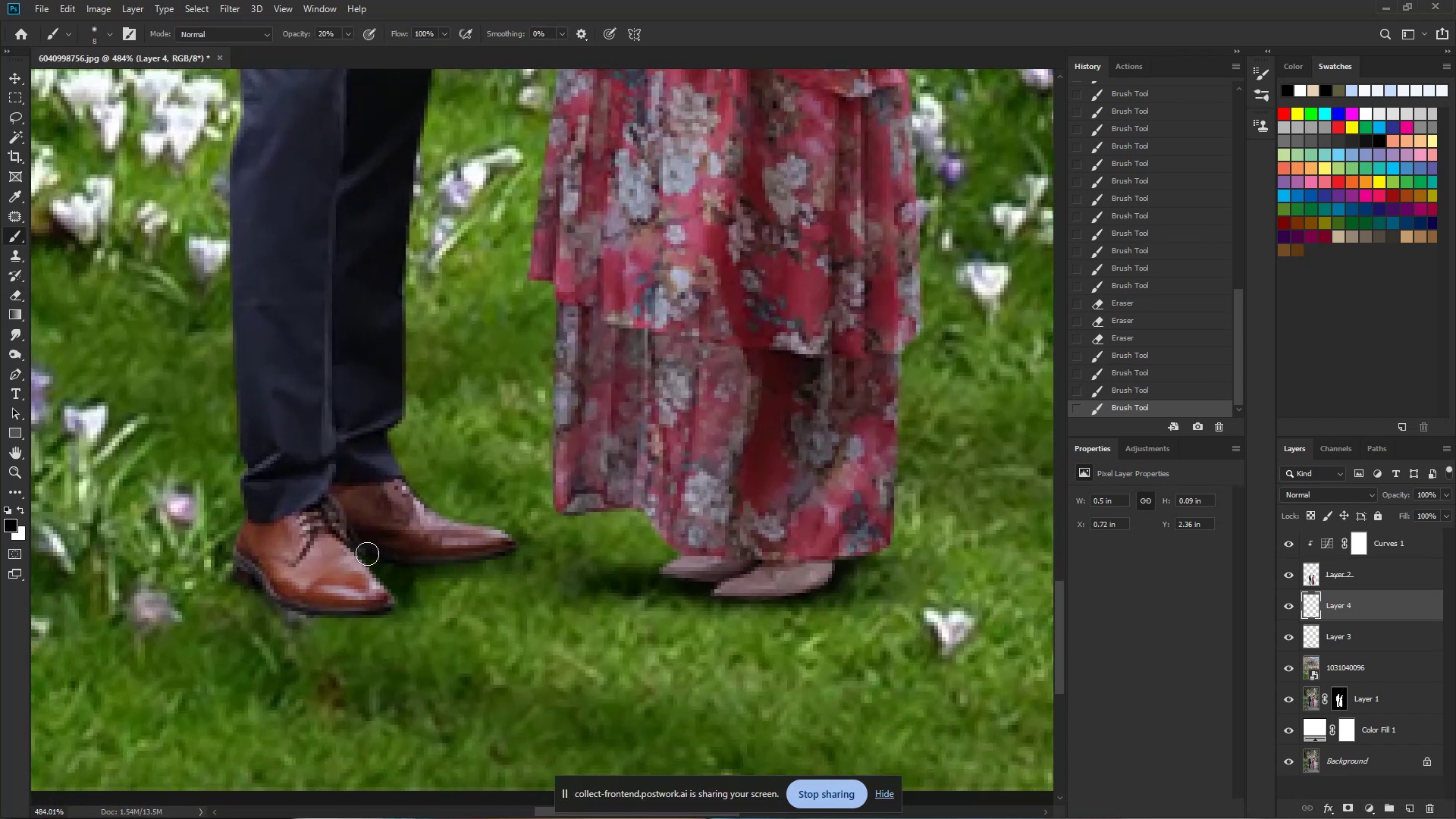 
left_click_drag(start_coordinate=[435, 565], to_coordinate=[422, 564])
 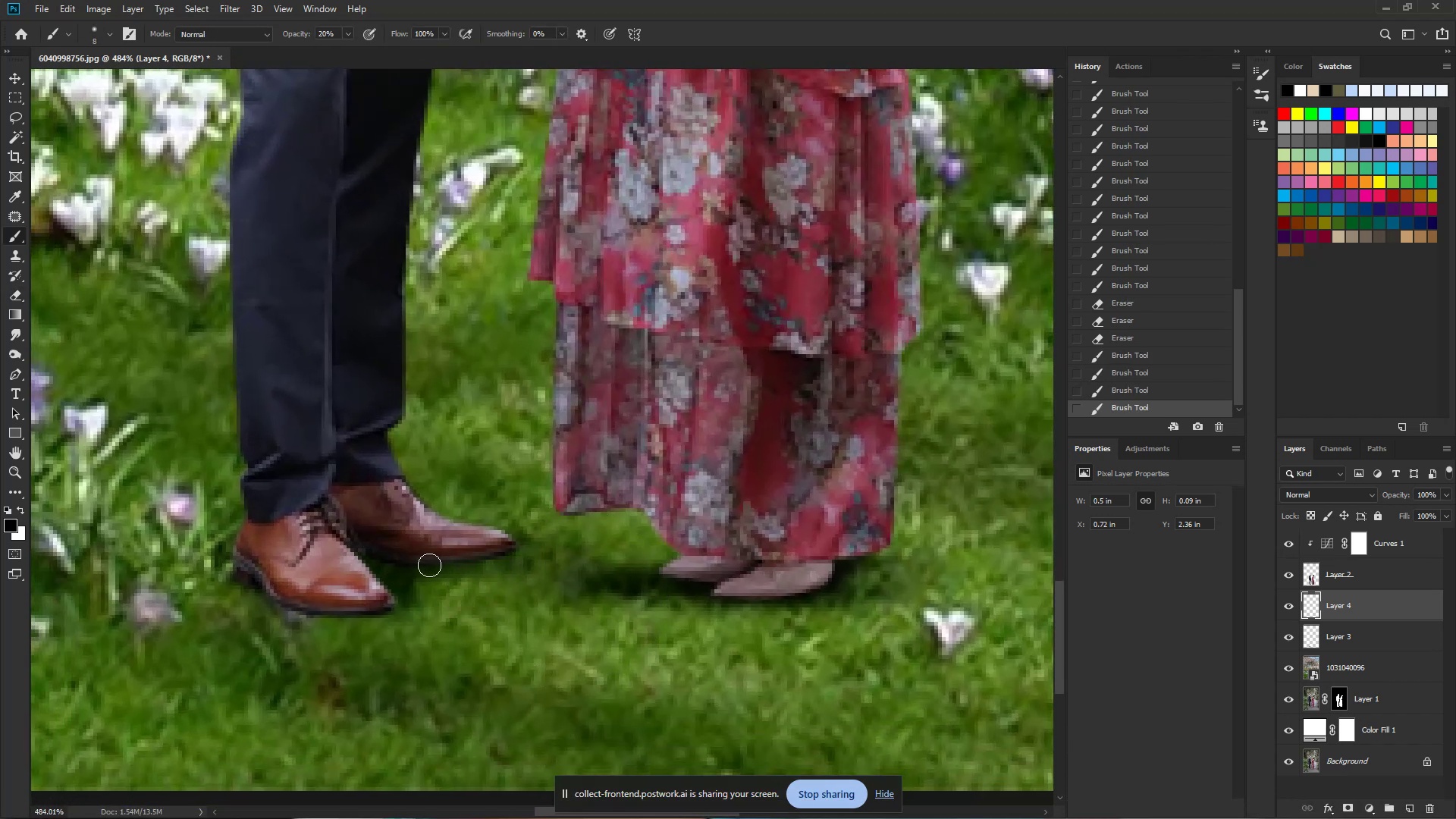 
left_click_drag(start_coordinate=[393, 564], to_coordinate=[521, 565])
 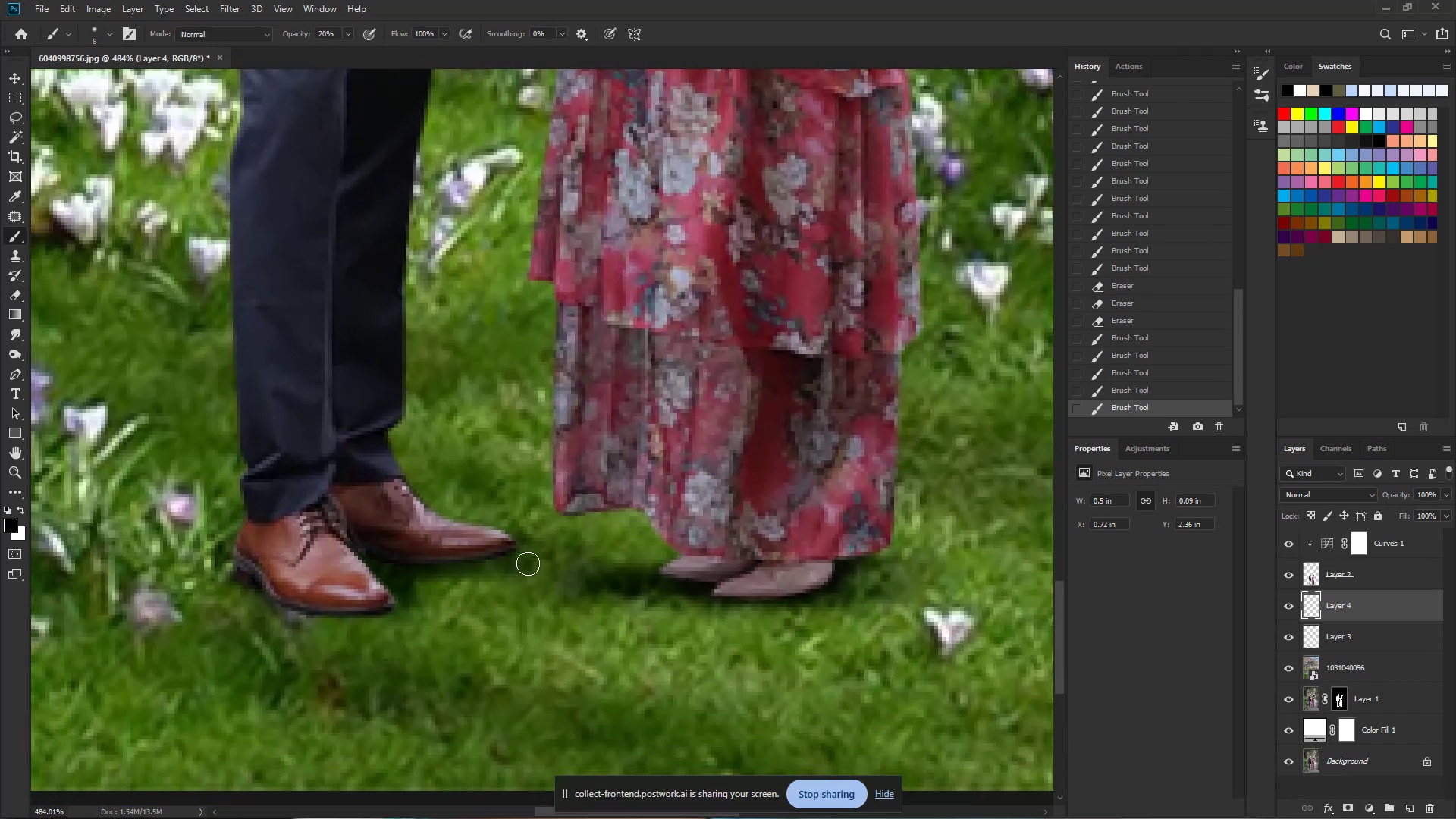 
key(Control+ControlLeft)
 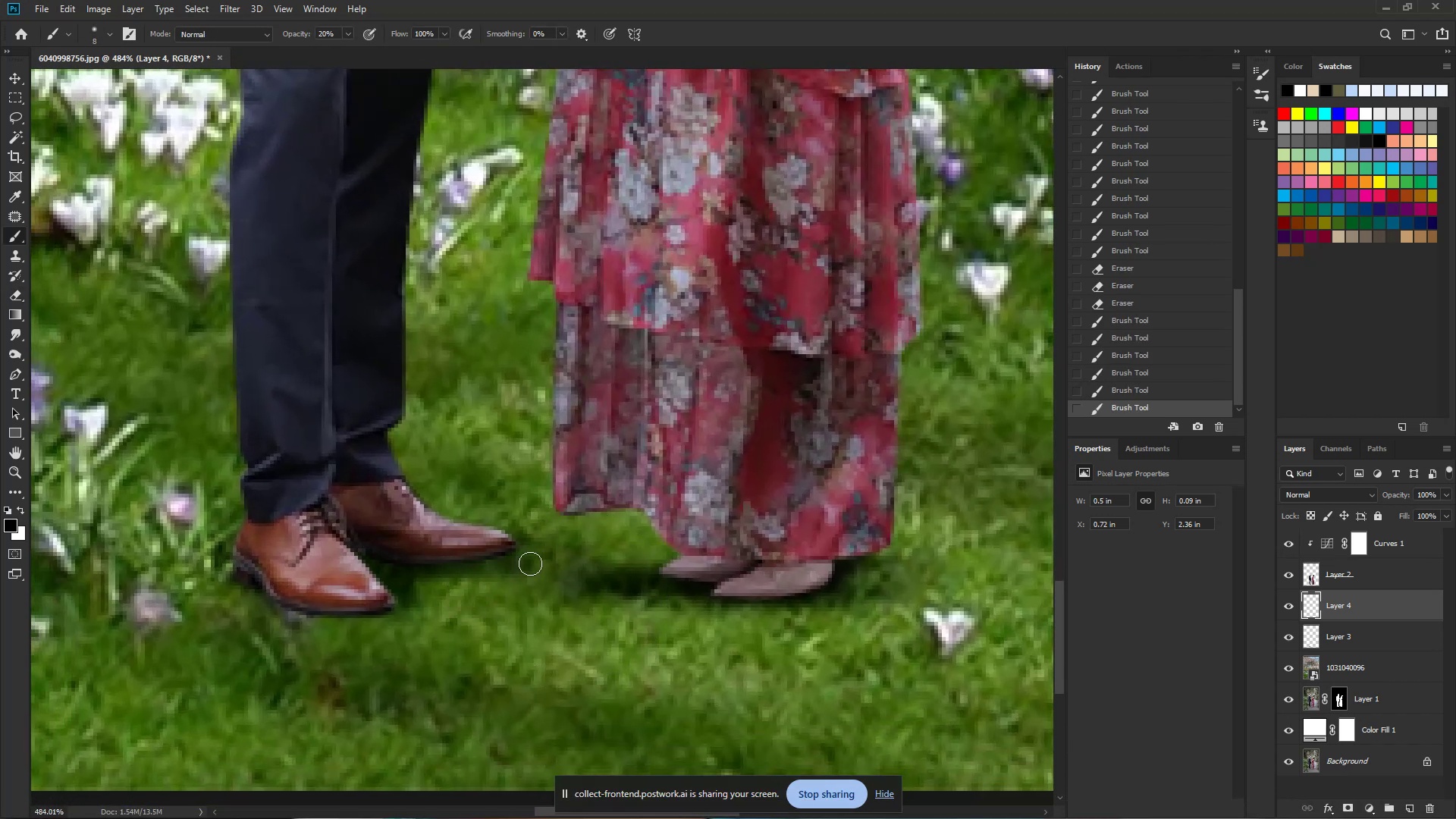 
hold_key(key=Space, duration=0.66)
 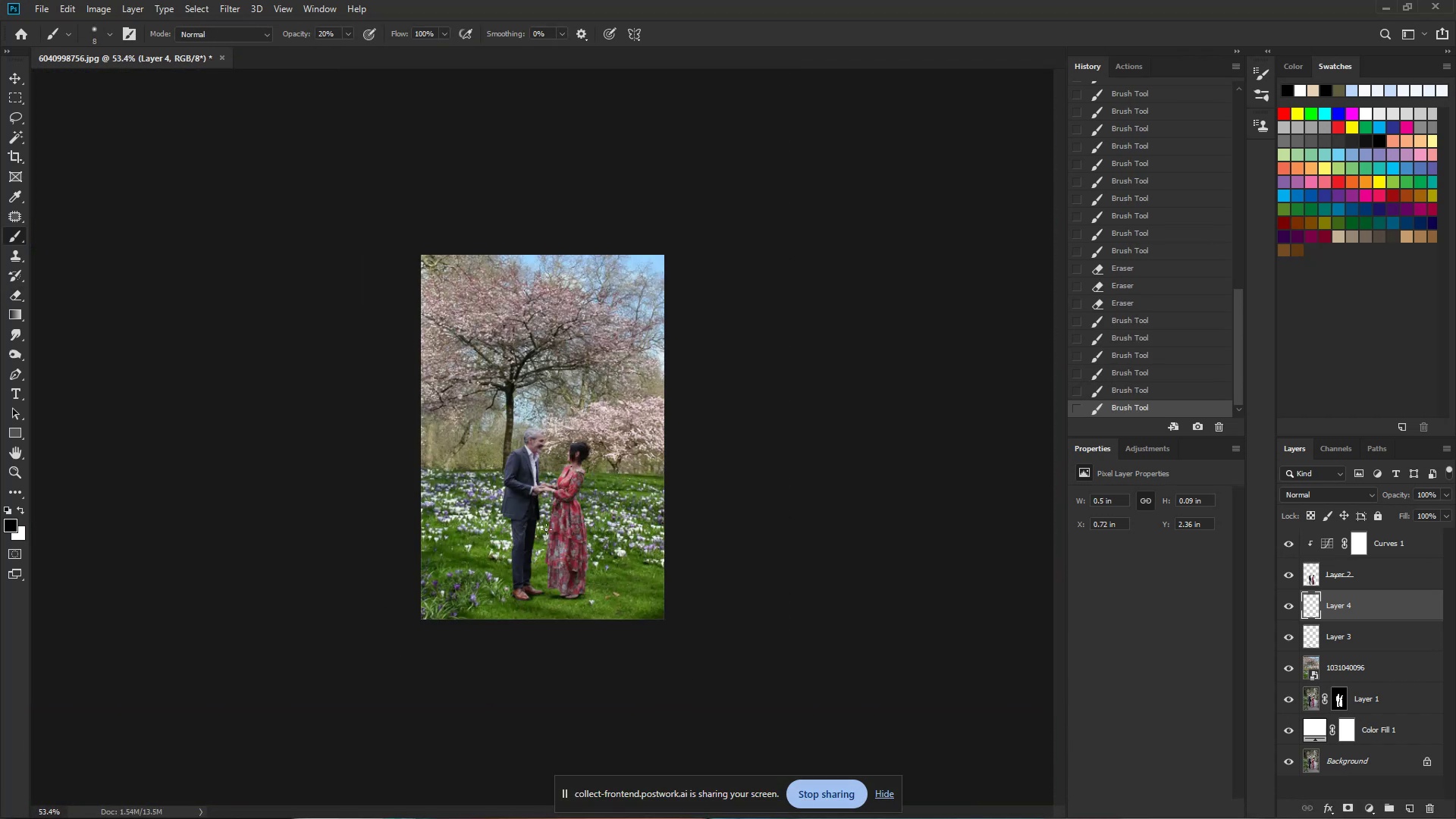 
left_click_drag(start_coordinate=[491, 578], to_coordinate=[360, 623])
 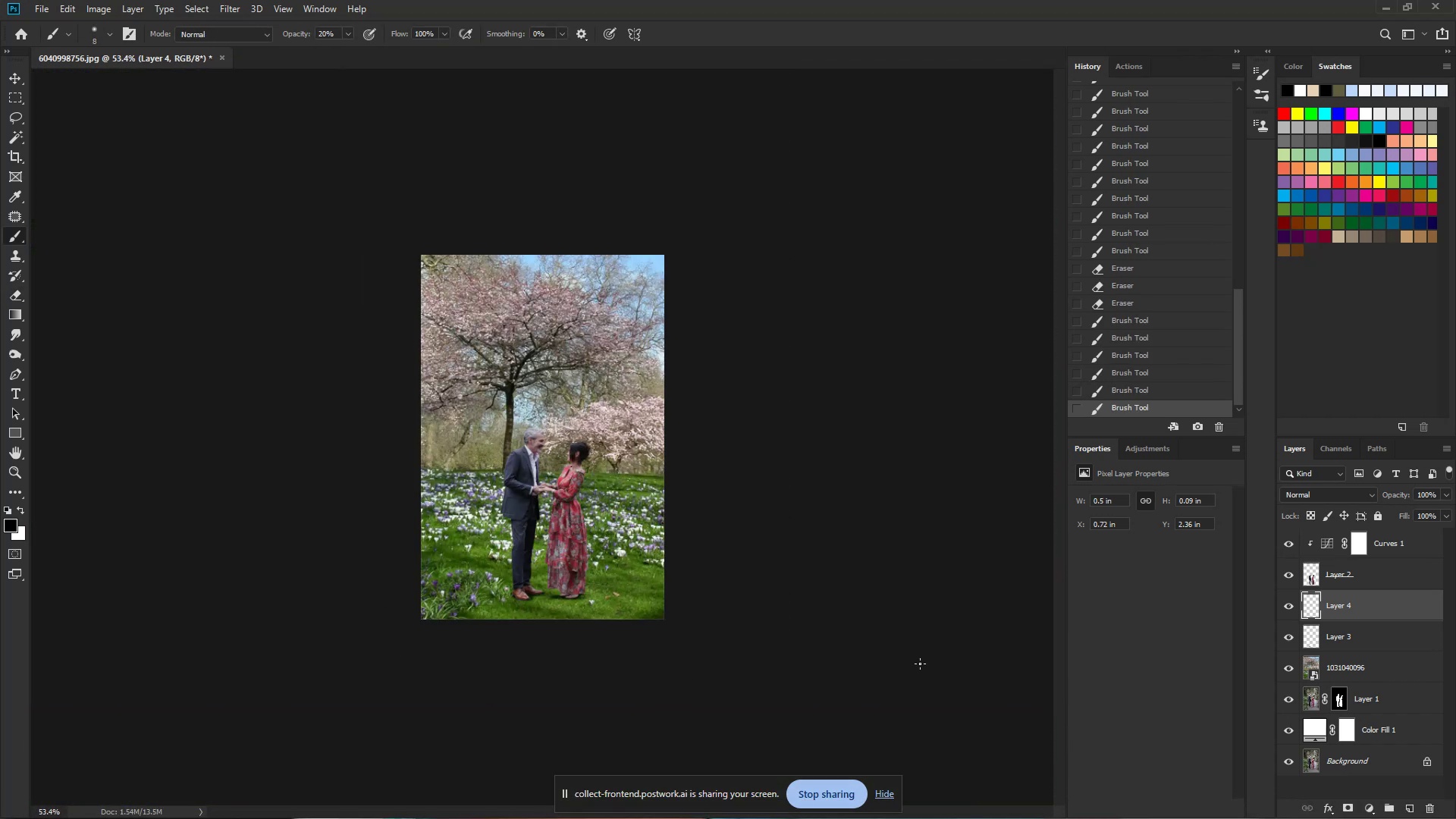 
hold_key(key=Space, duration=0.42)
 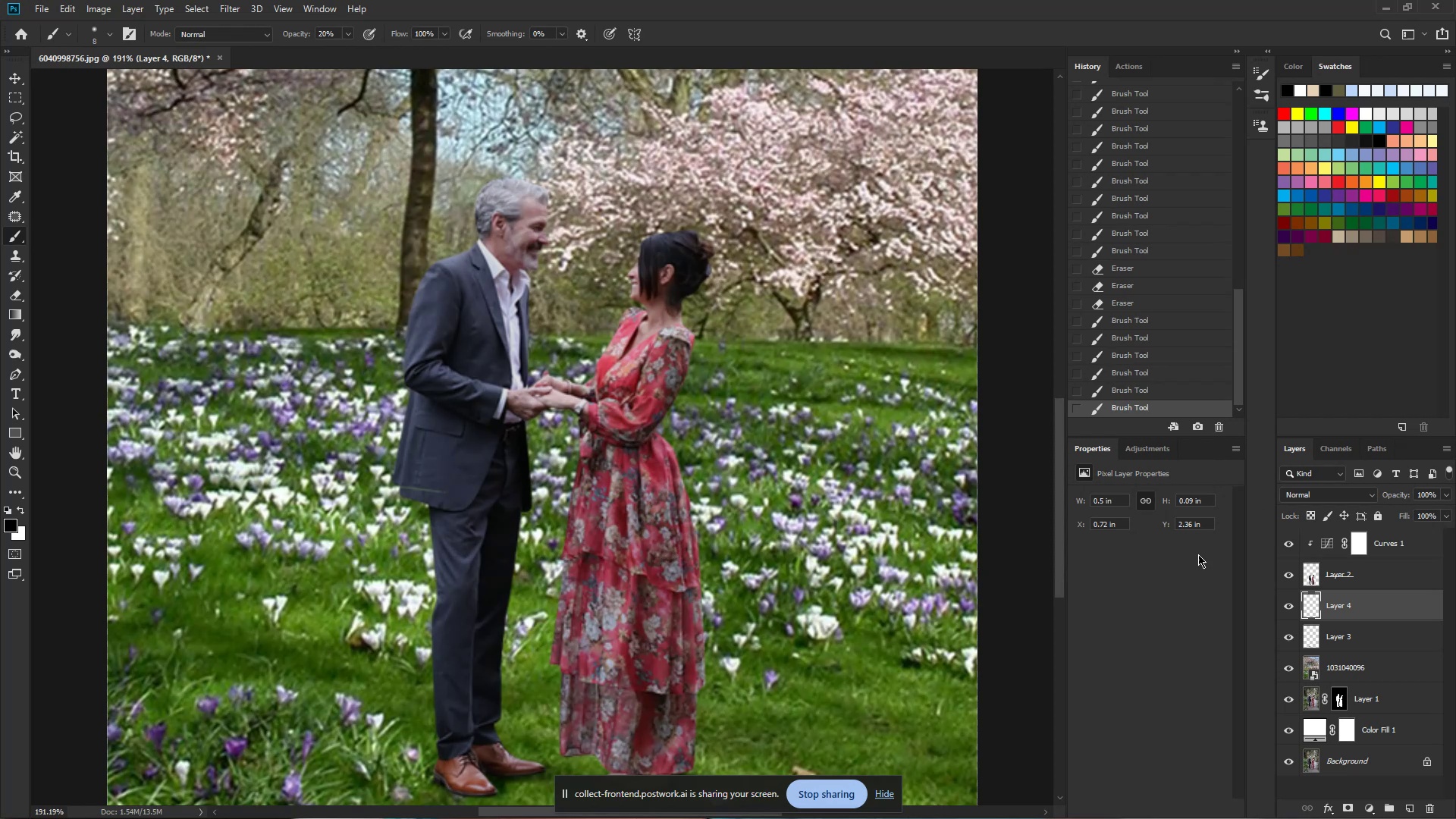 
hold_key(key=ControlLeft, duration=0.42)
left_click_drag(start_coordinate=[530, 524], to_coordinate=[610, 548])
 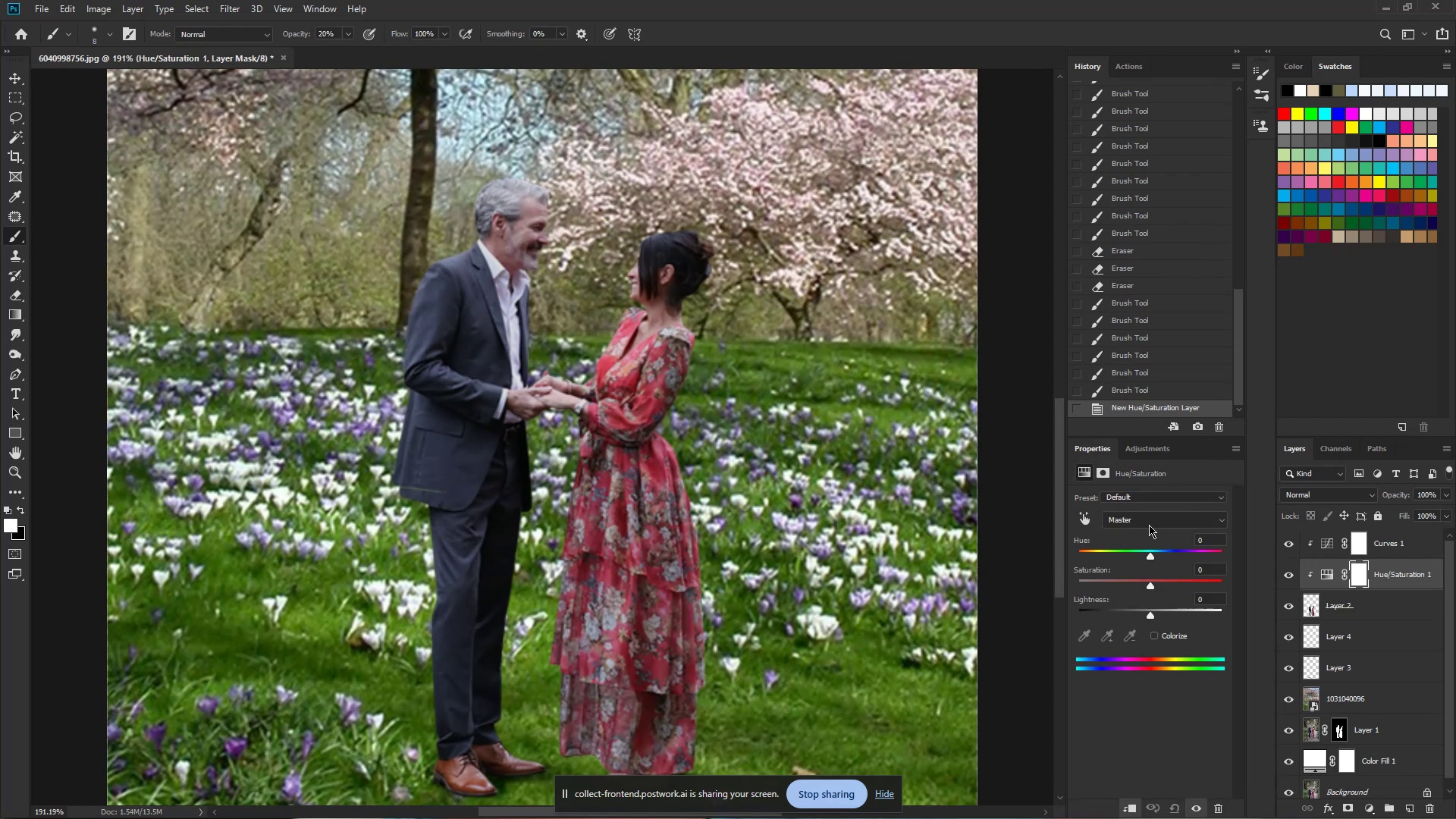 
wait(7.73)
 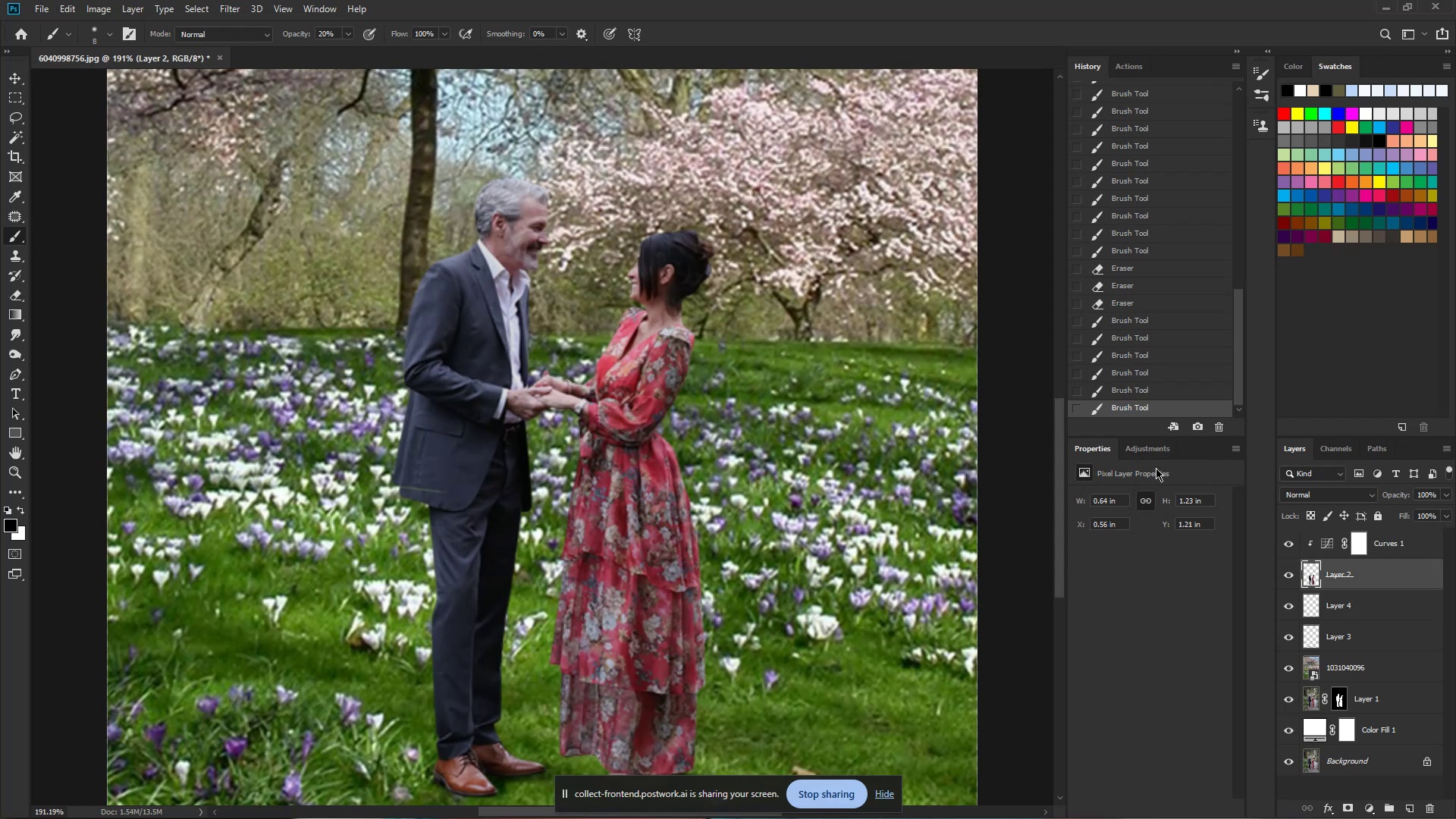 
left_click([1160, 585])
 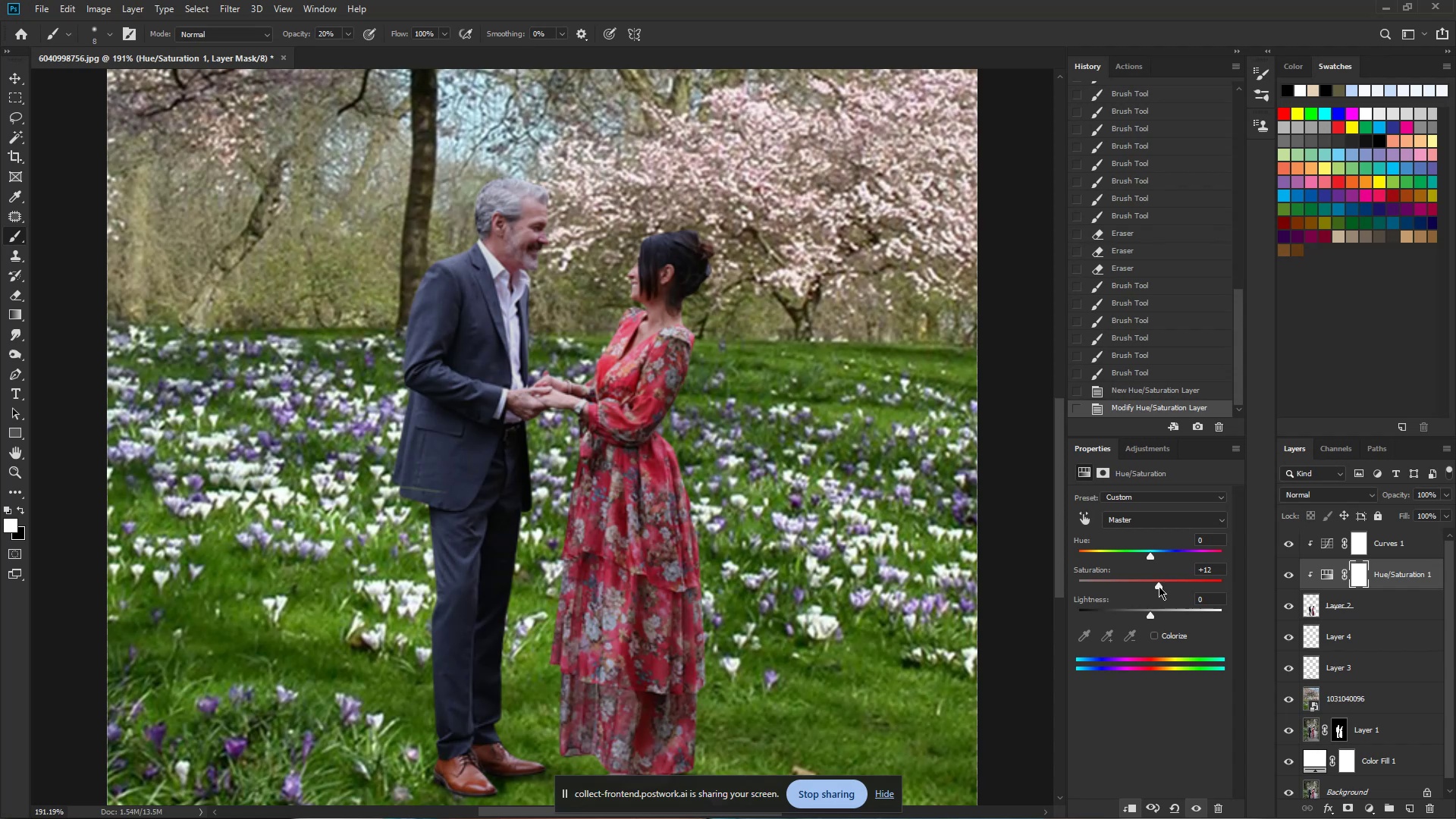 
hold_key(key=Space, duration=3.88)
 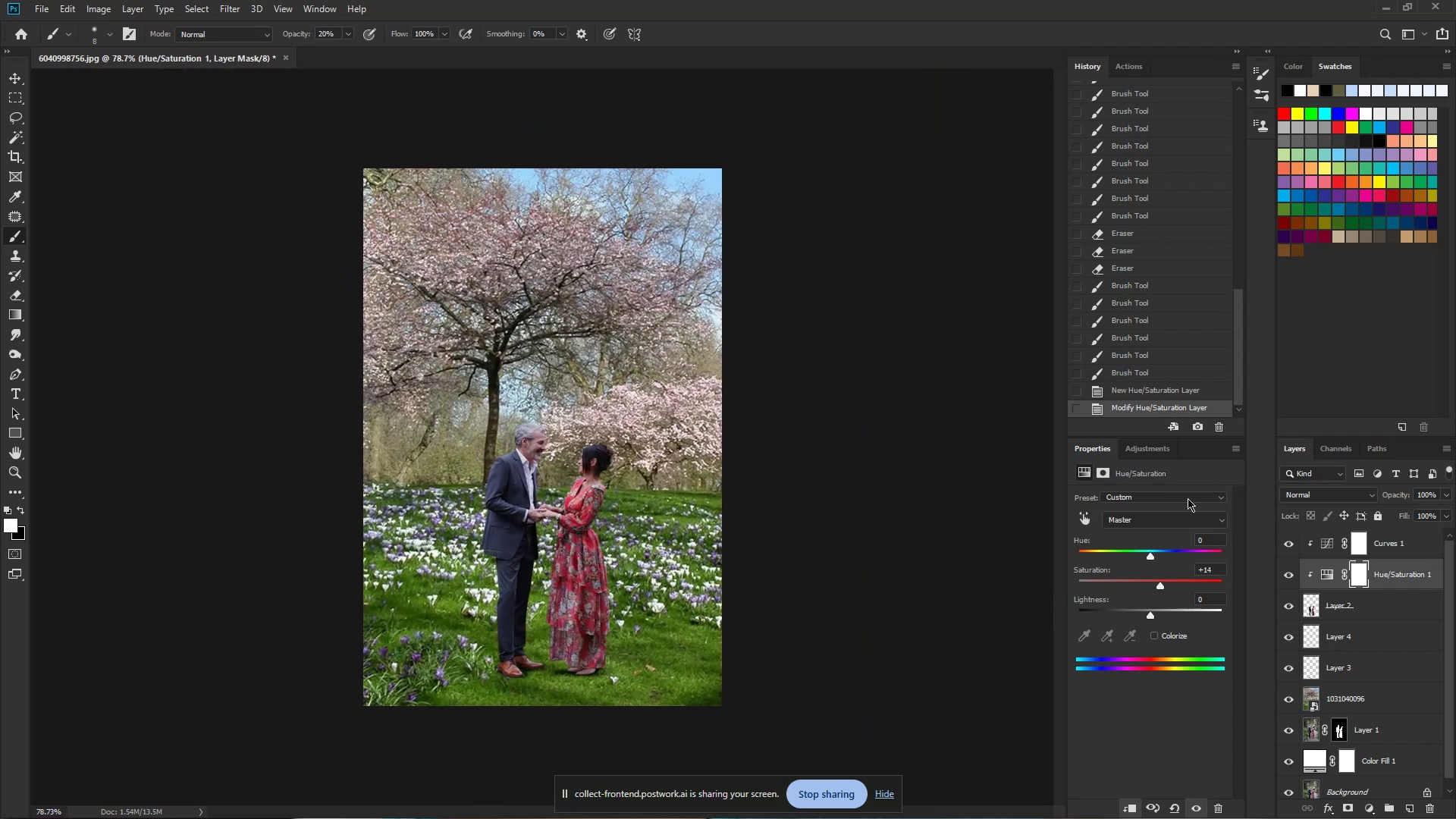 
hold_key(key=ControlLeft, duration=1.52)
left_click_drag(start_coordinate=[613, 514], to_coordinate=[554, 531])
 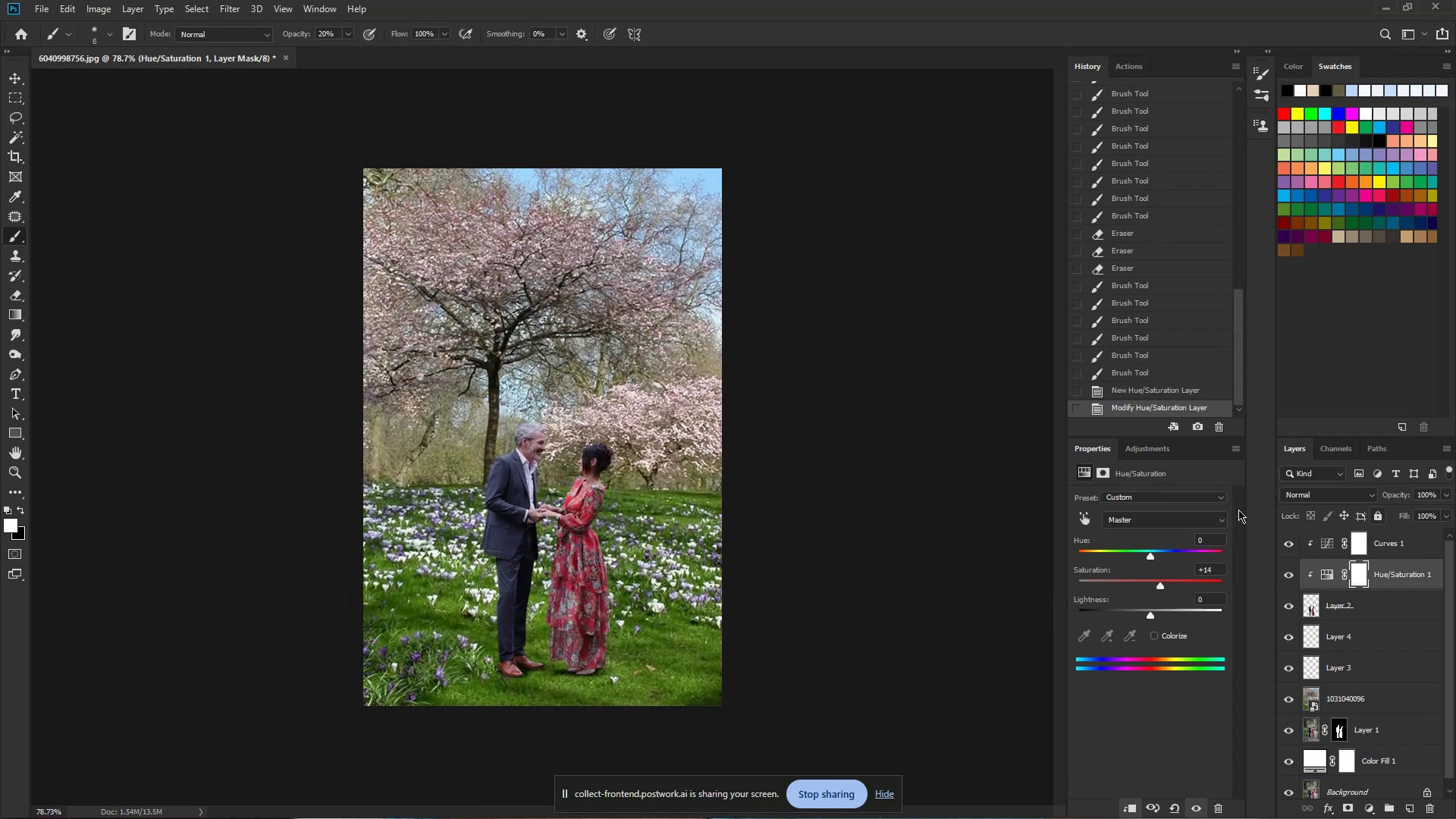 
hold_key(key=ControlLeft, duration=1.52)
 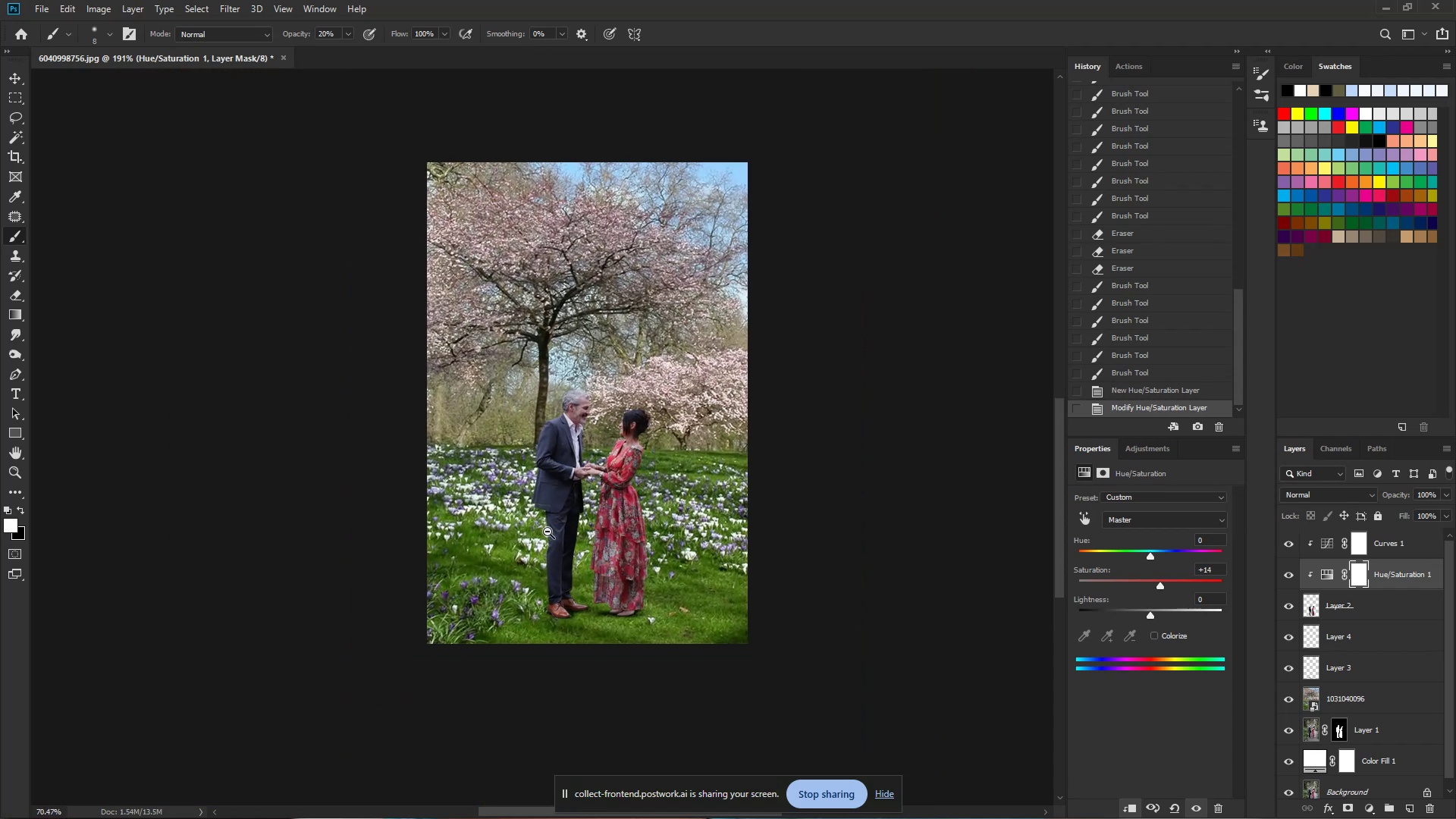 
hold_key(key=ControlLeft, duration=0.81)
 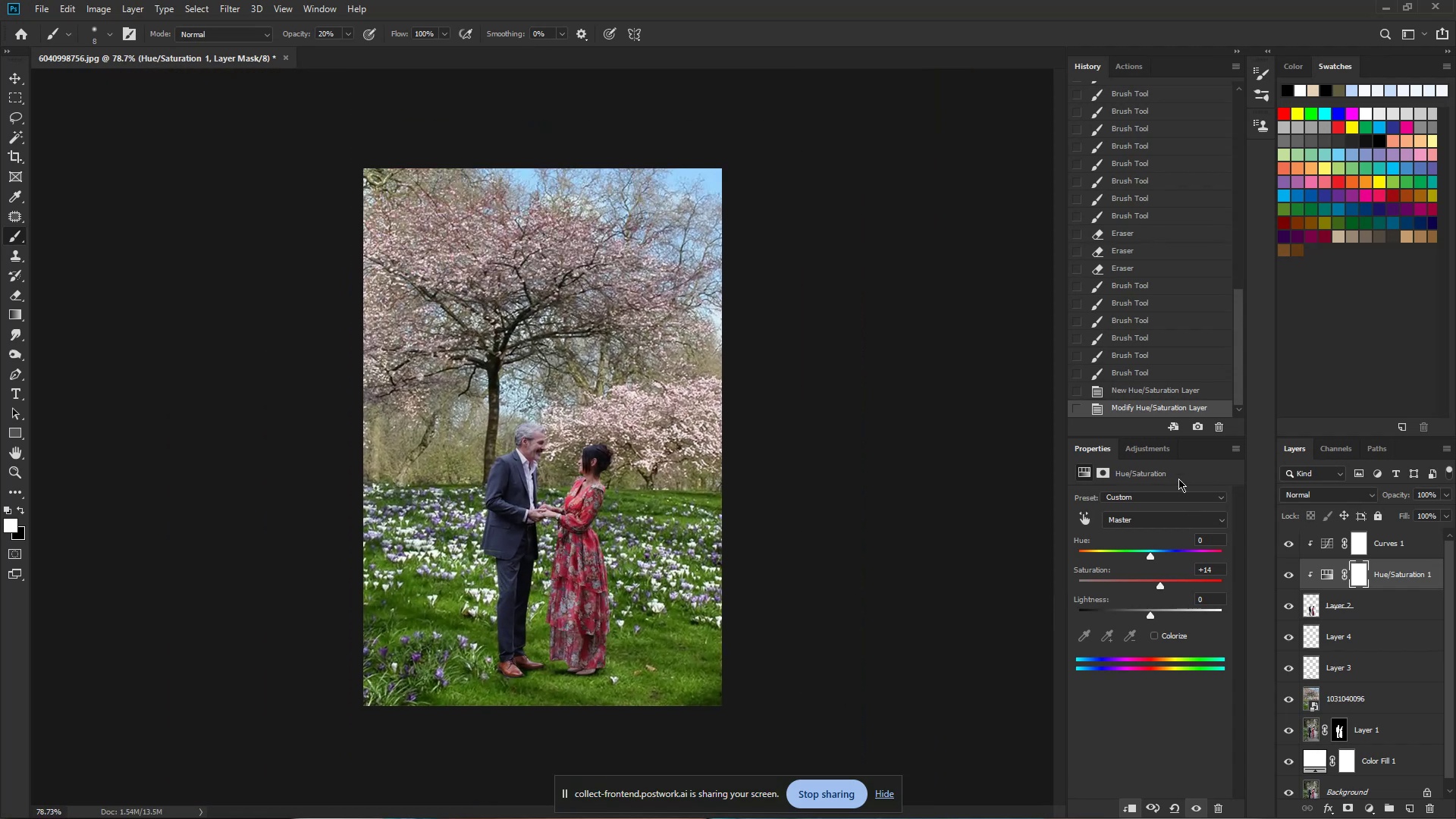 
left_click([1164, 453])
 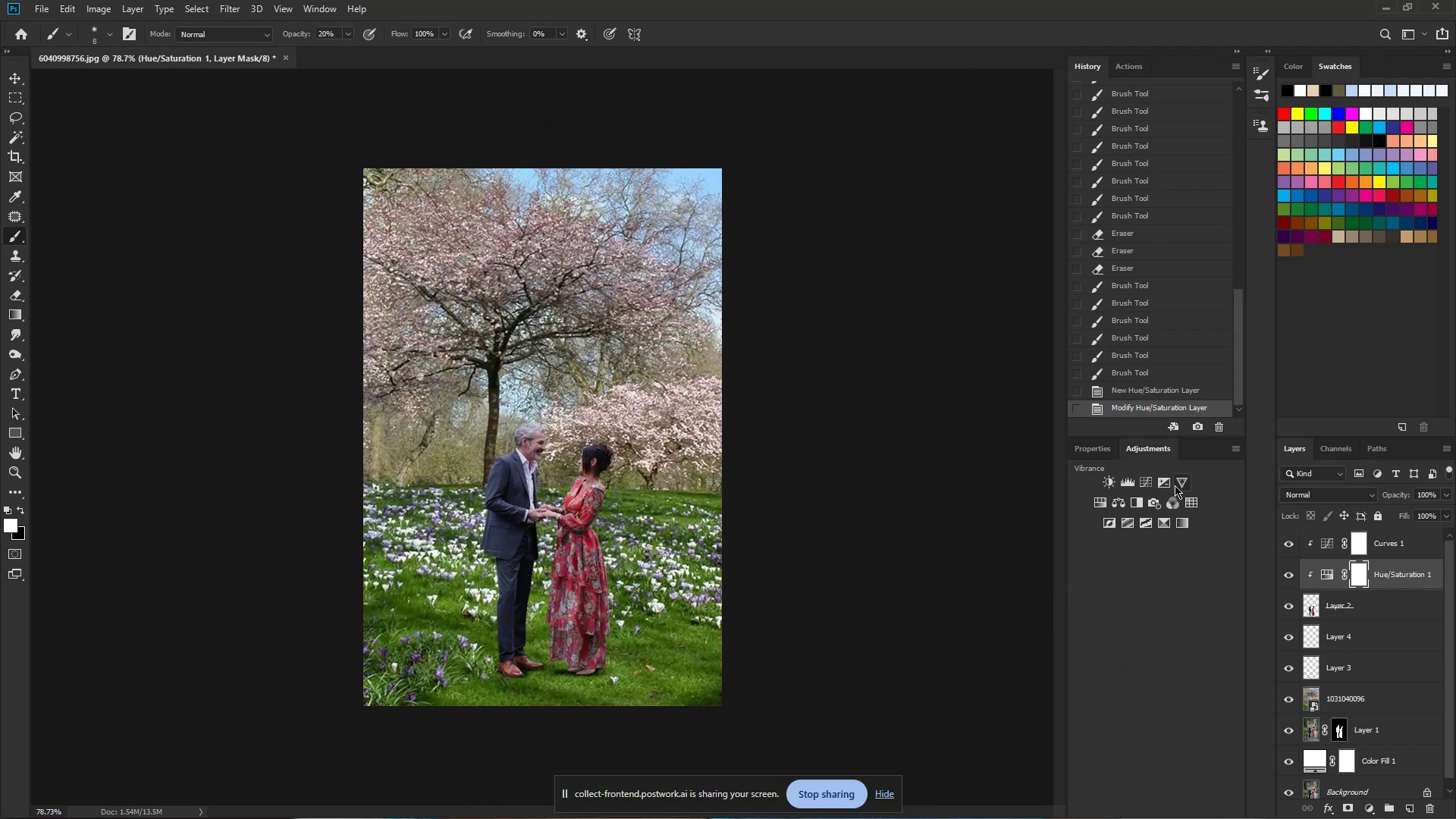 
left_click([1182, 483])
 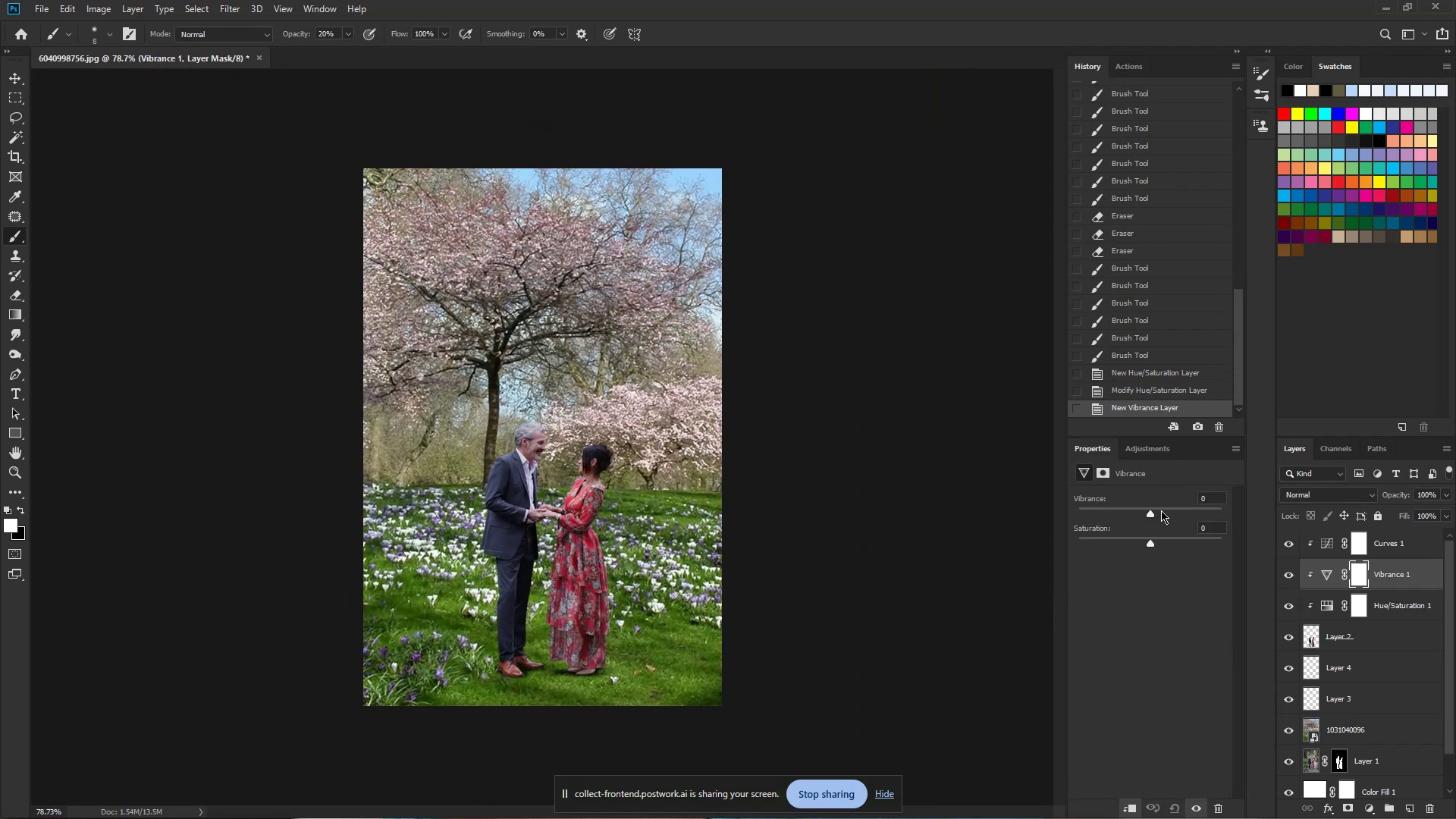 
left_click([1159, 508])
 